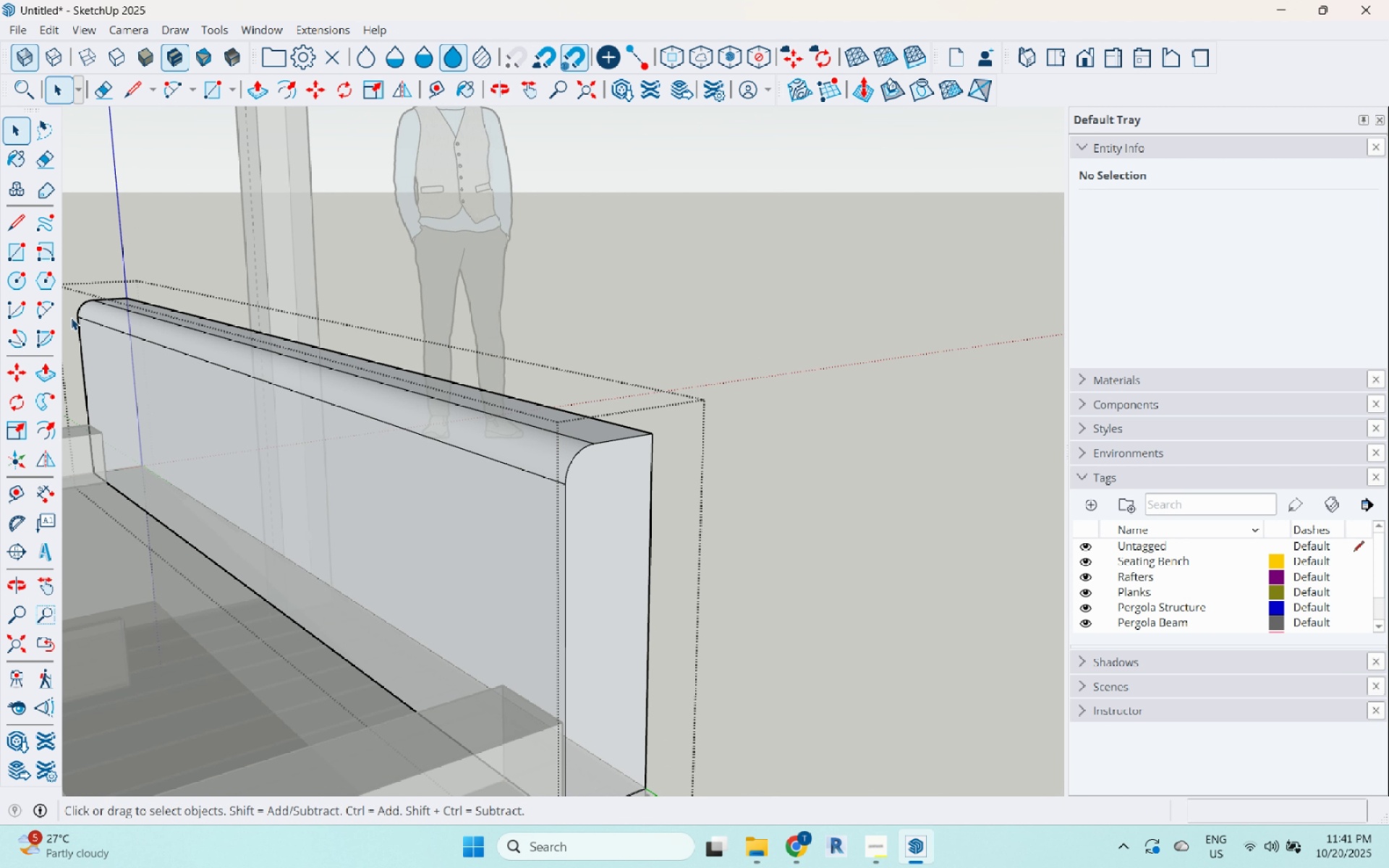 
left_click([60, 312])
 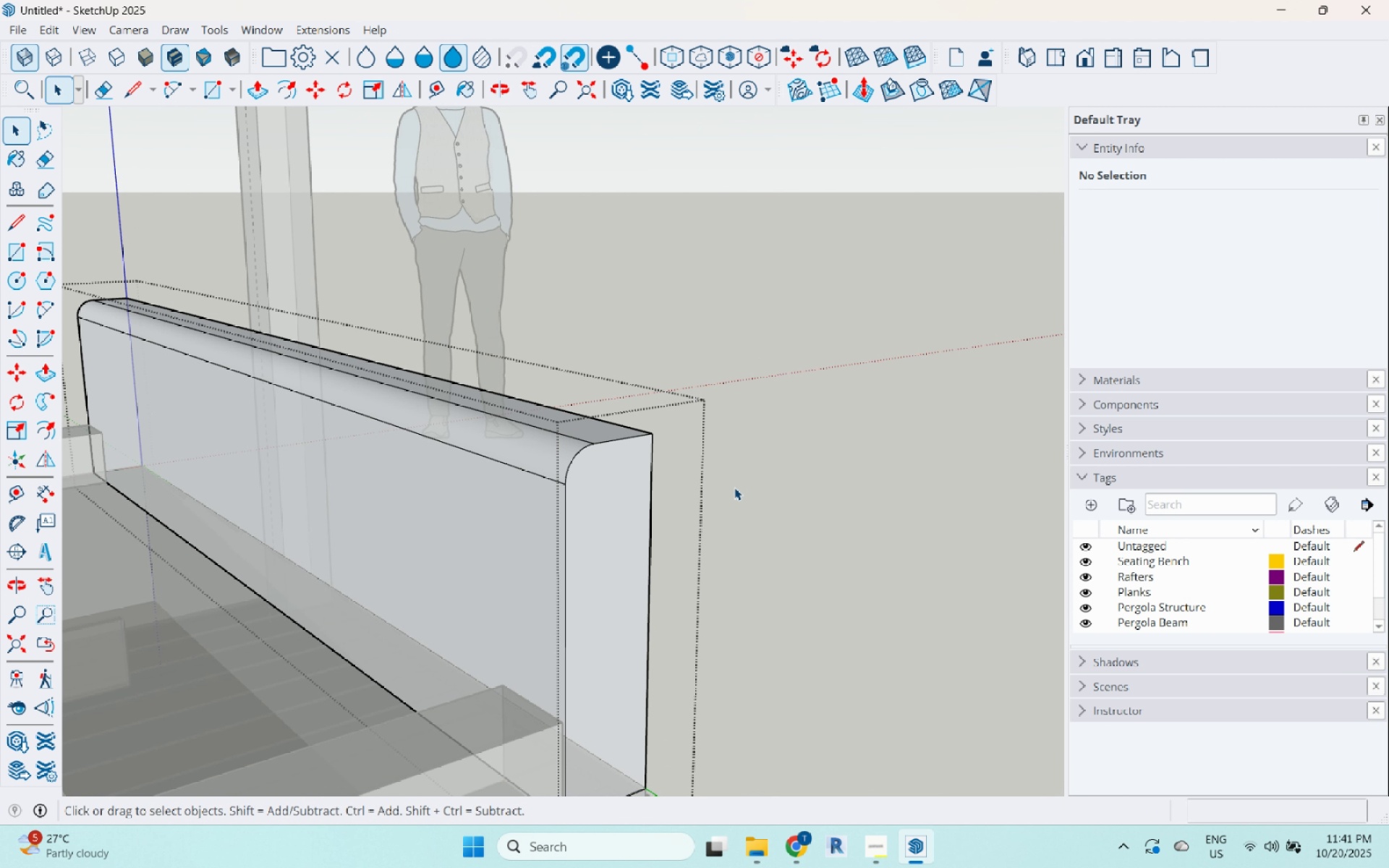 
scroll: coordinate [585, 421], scroll_direction: up, amount: 5.0
 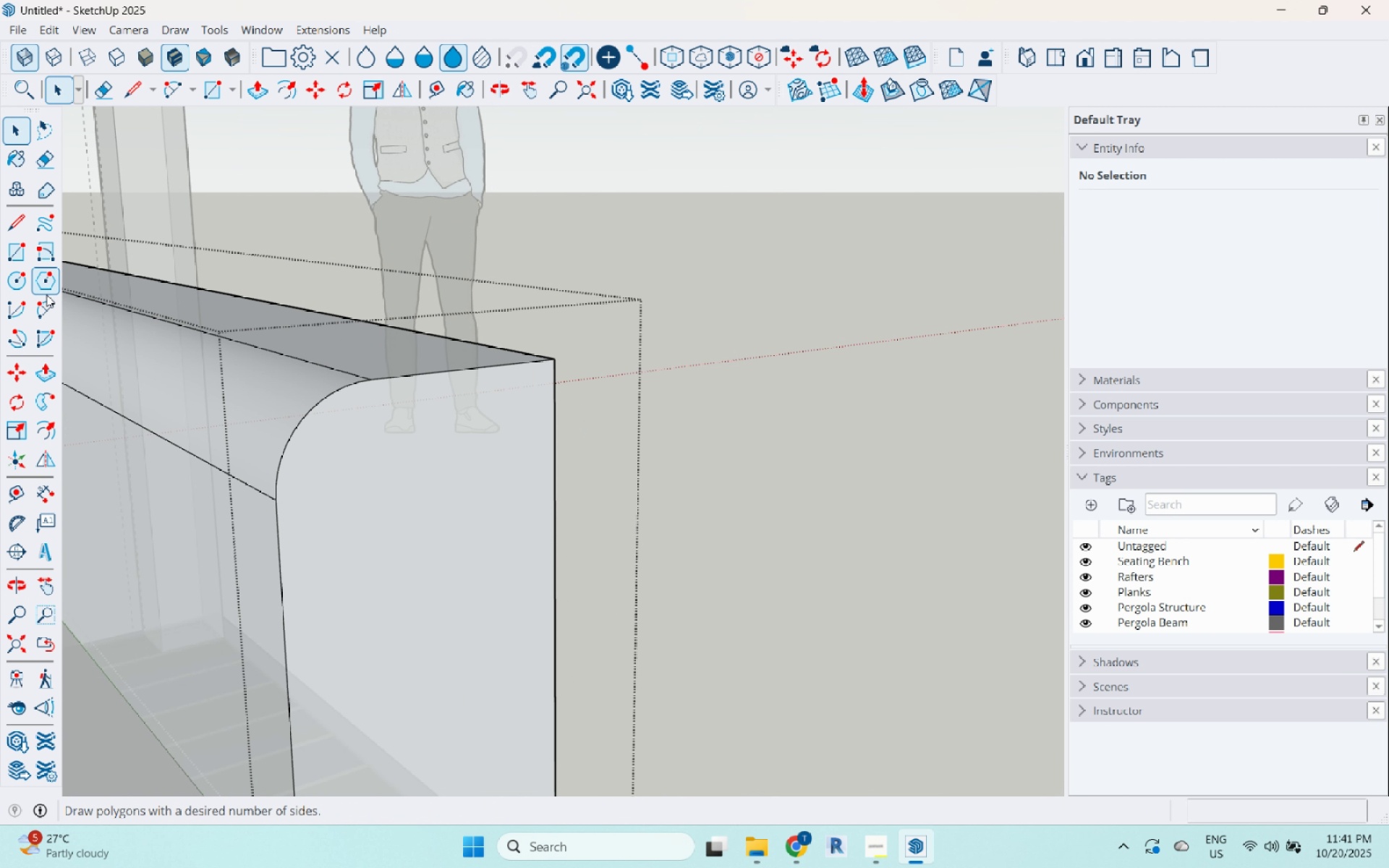 
left_click([47, 305])
 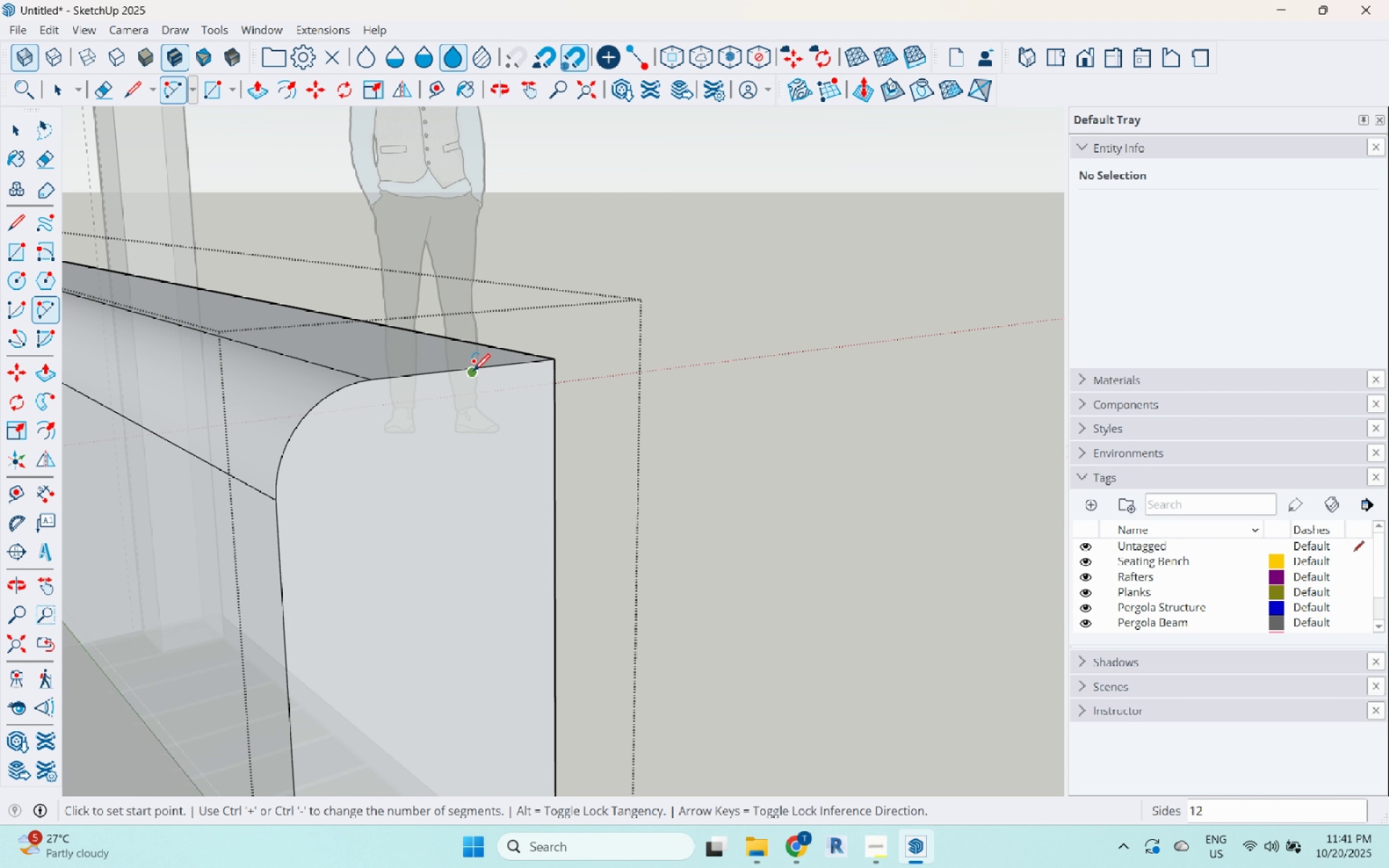 
left_click([470, 371])
 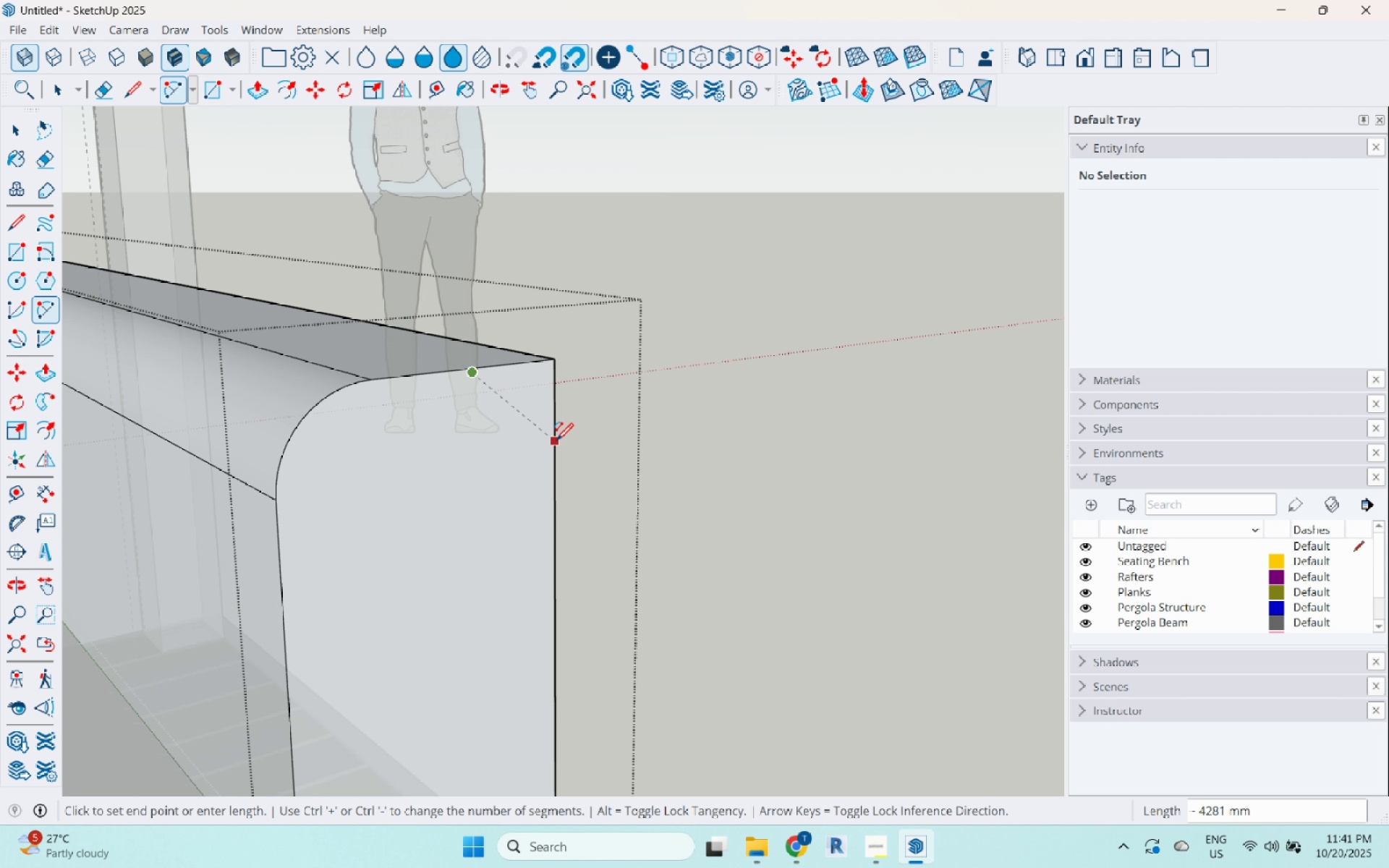 
left_click([556, 457])
 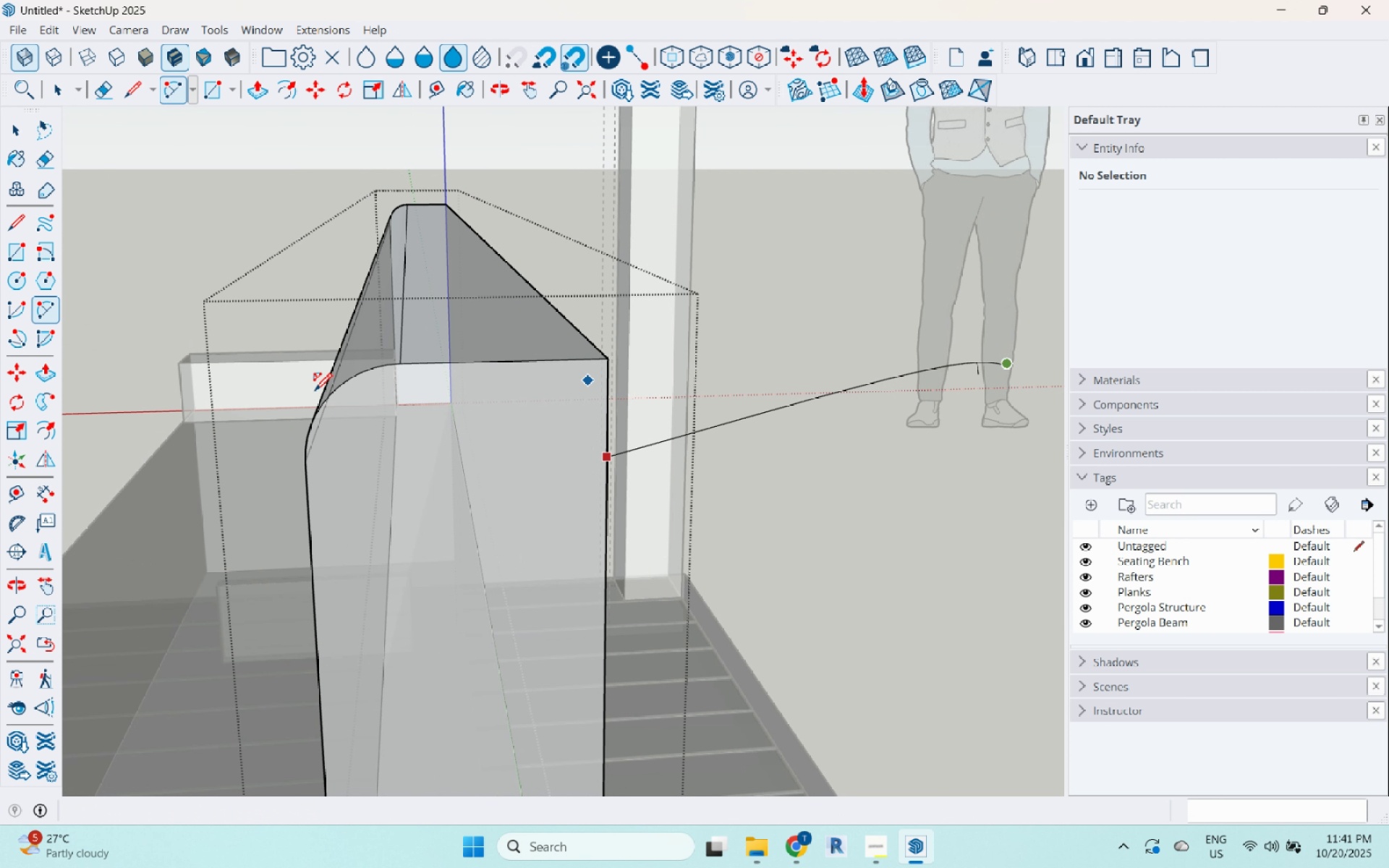 
key(Escape)
 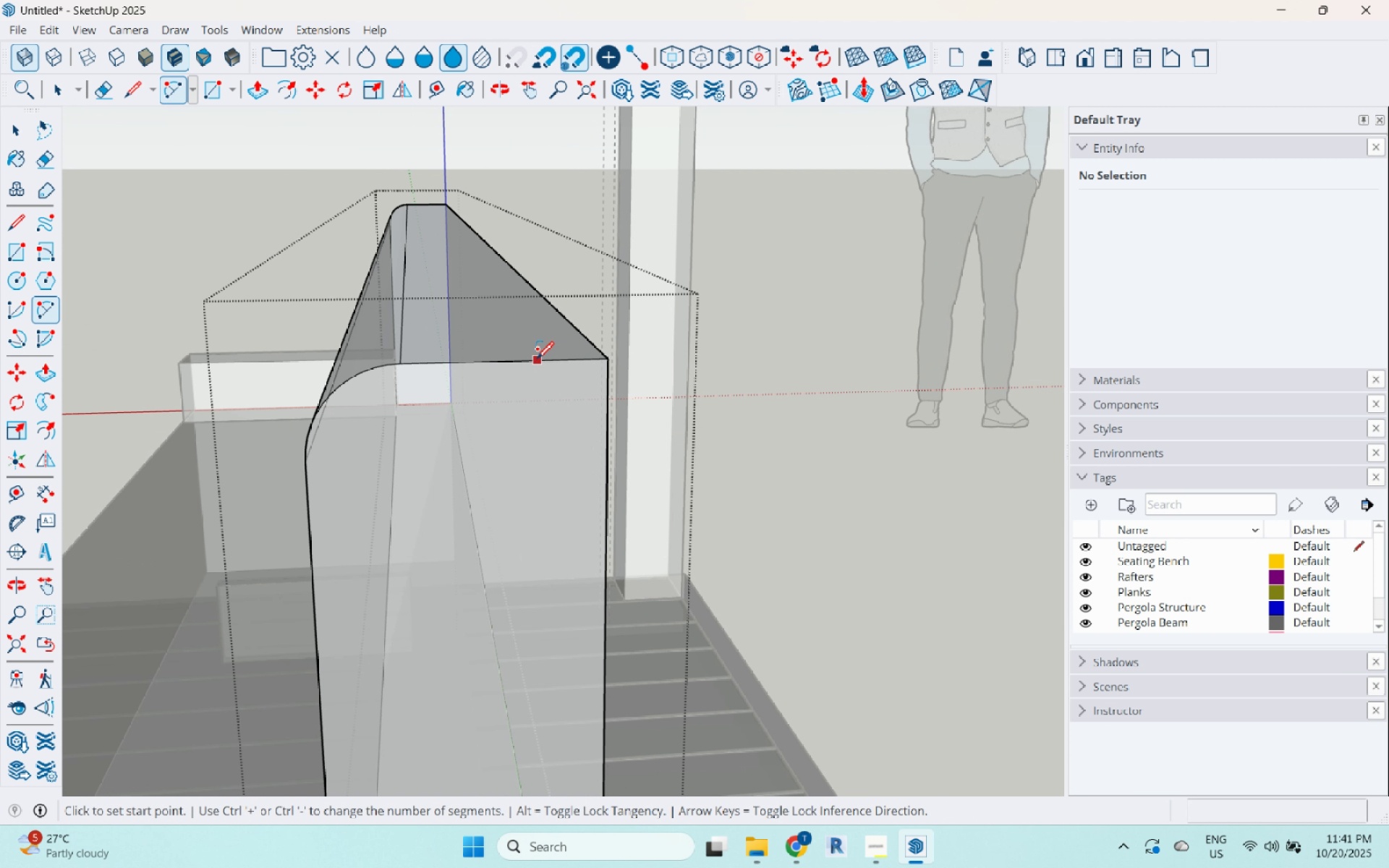 
left_click([536, 360])
 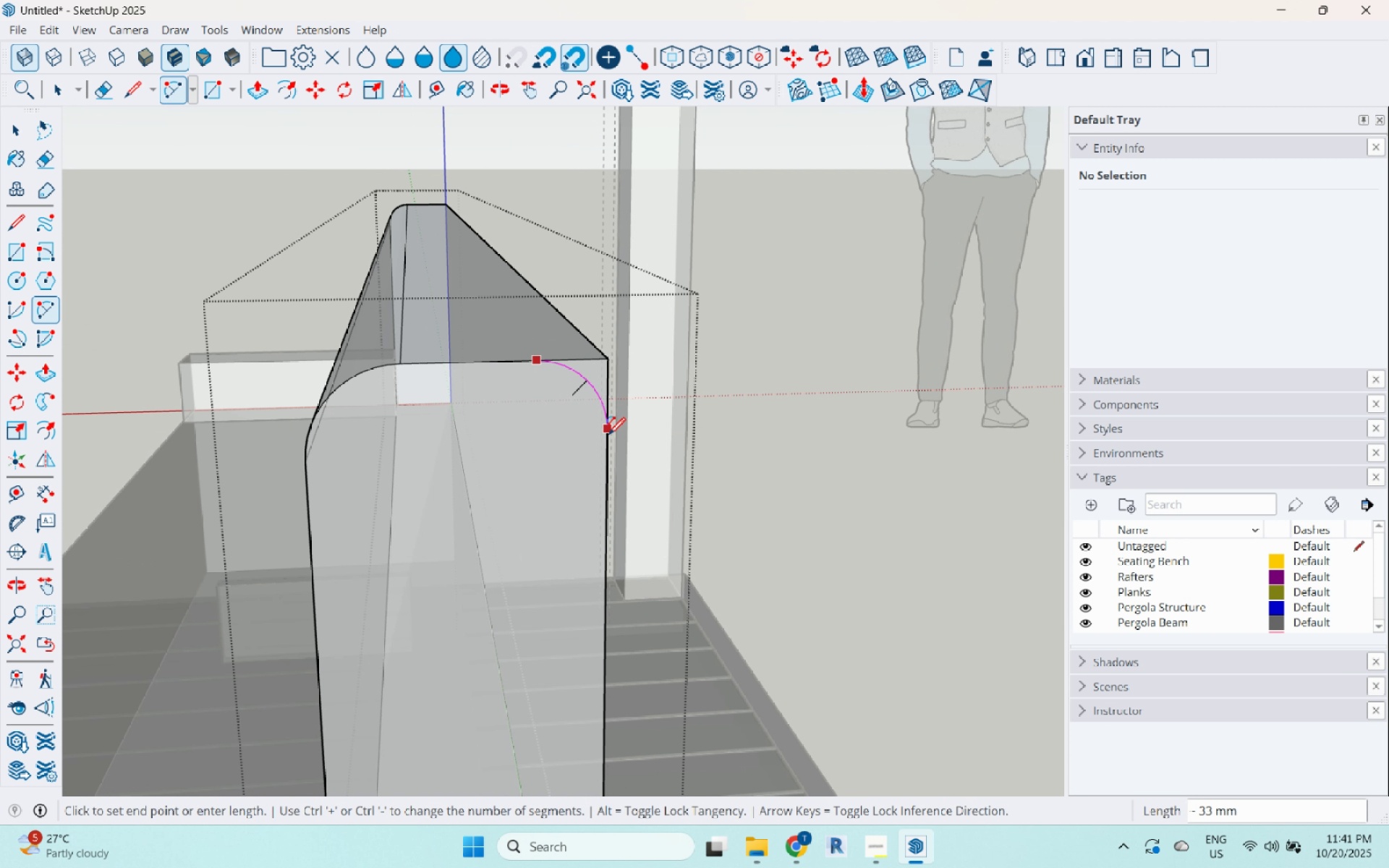 
left_click([608, 436])
 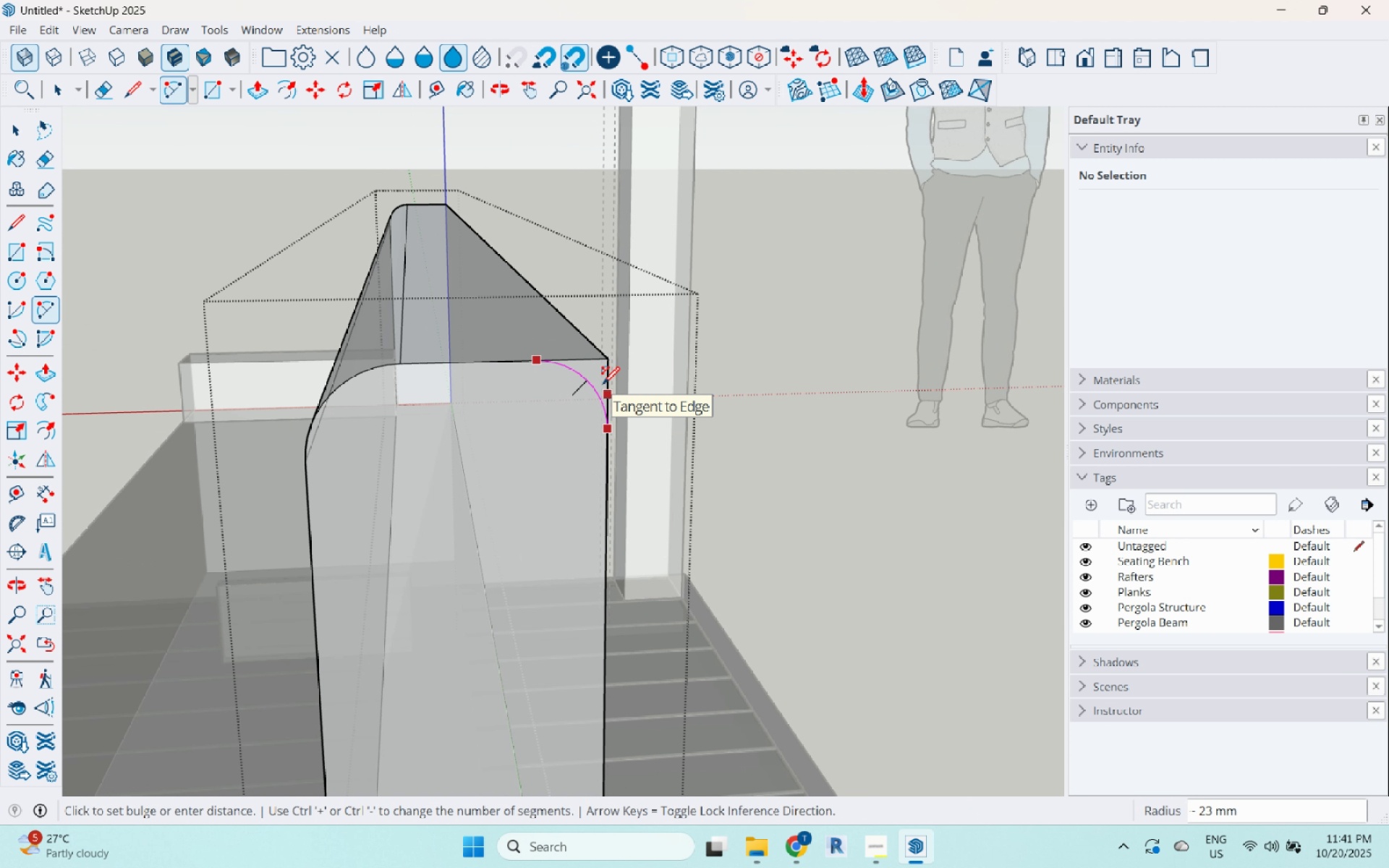 
key(Escape)
 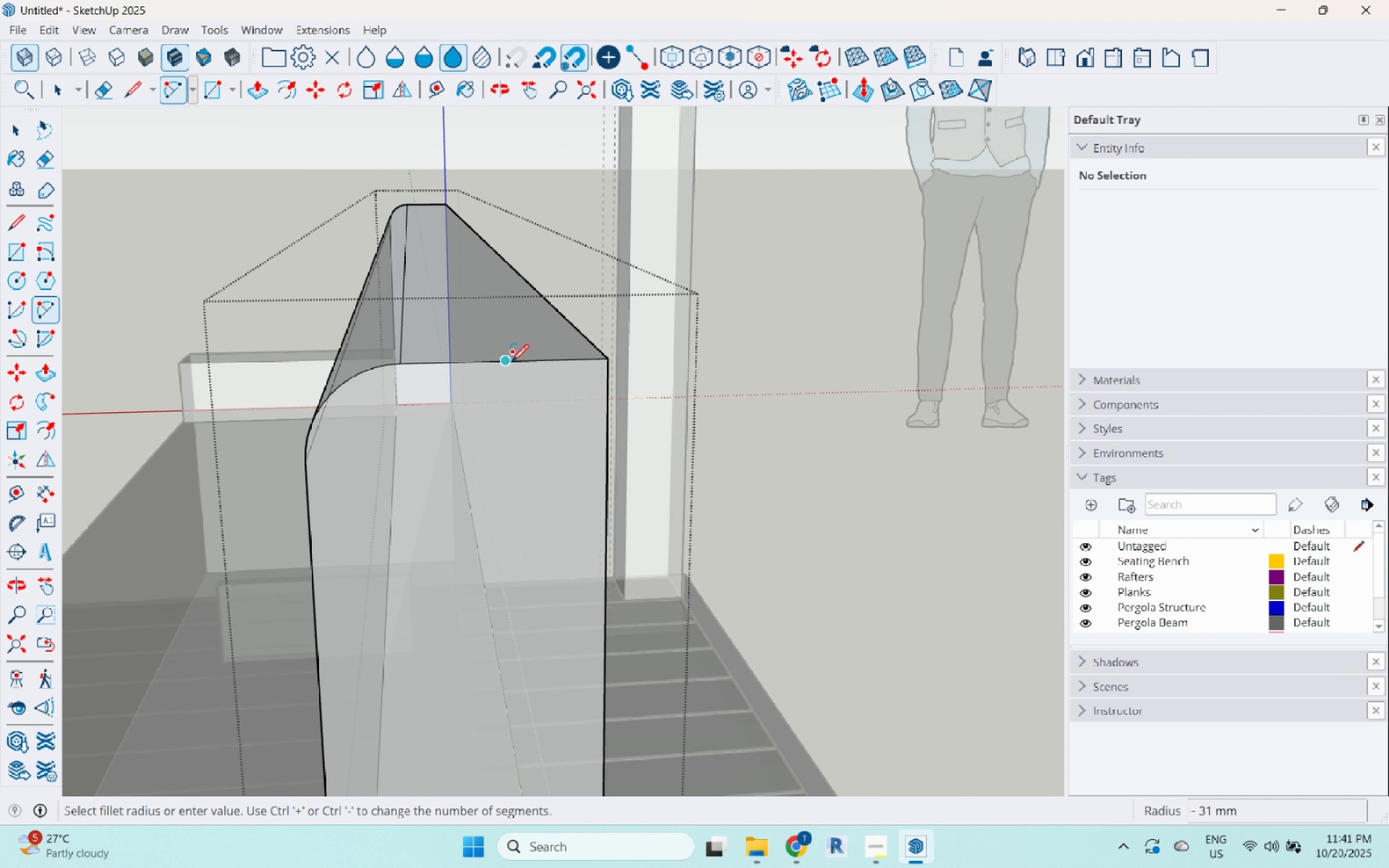 
left_click([511, 363])
 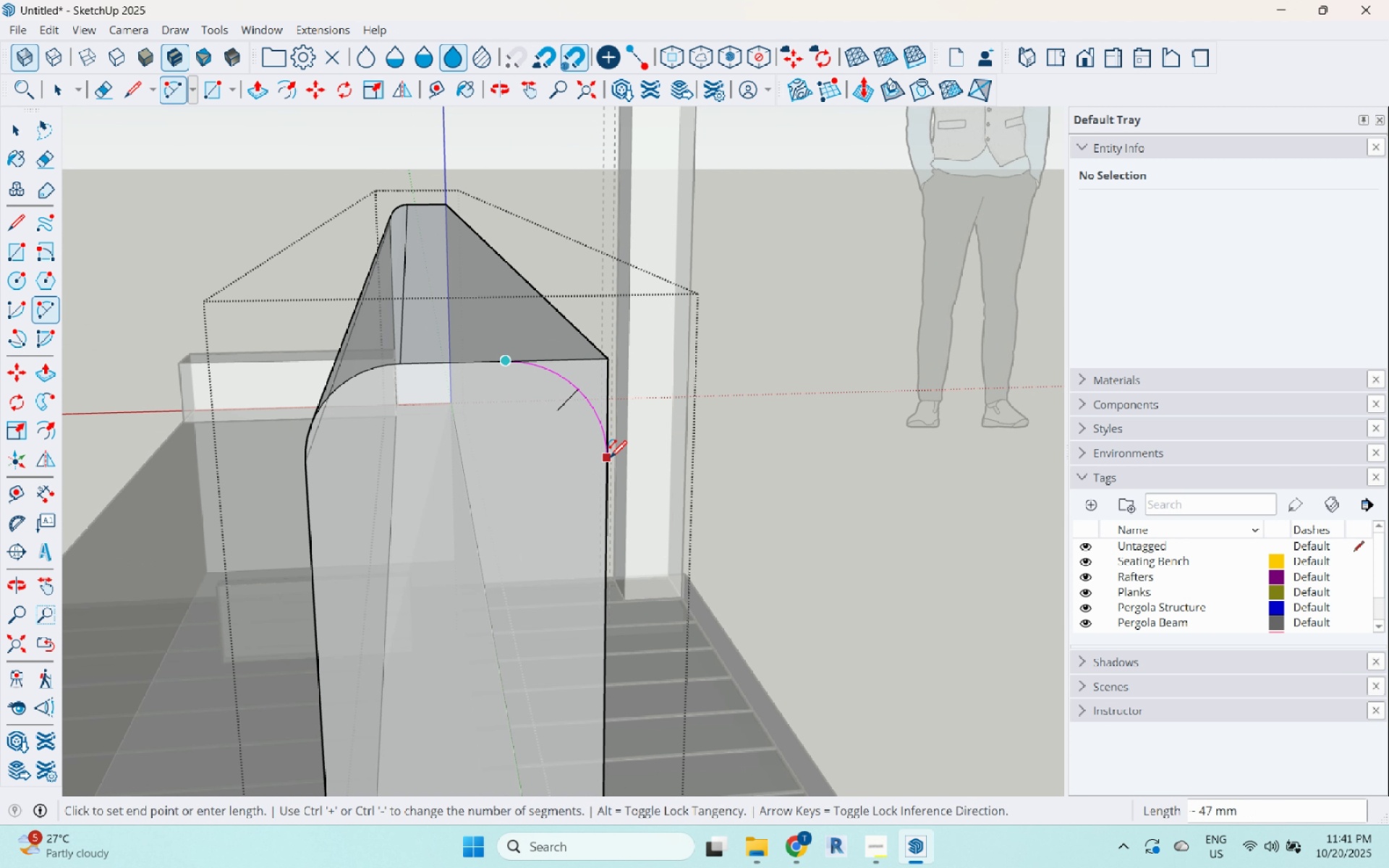 
left_click([610, 459])
 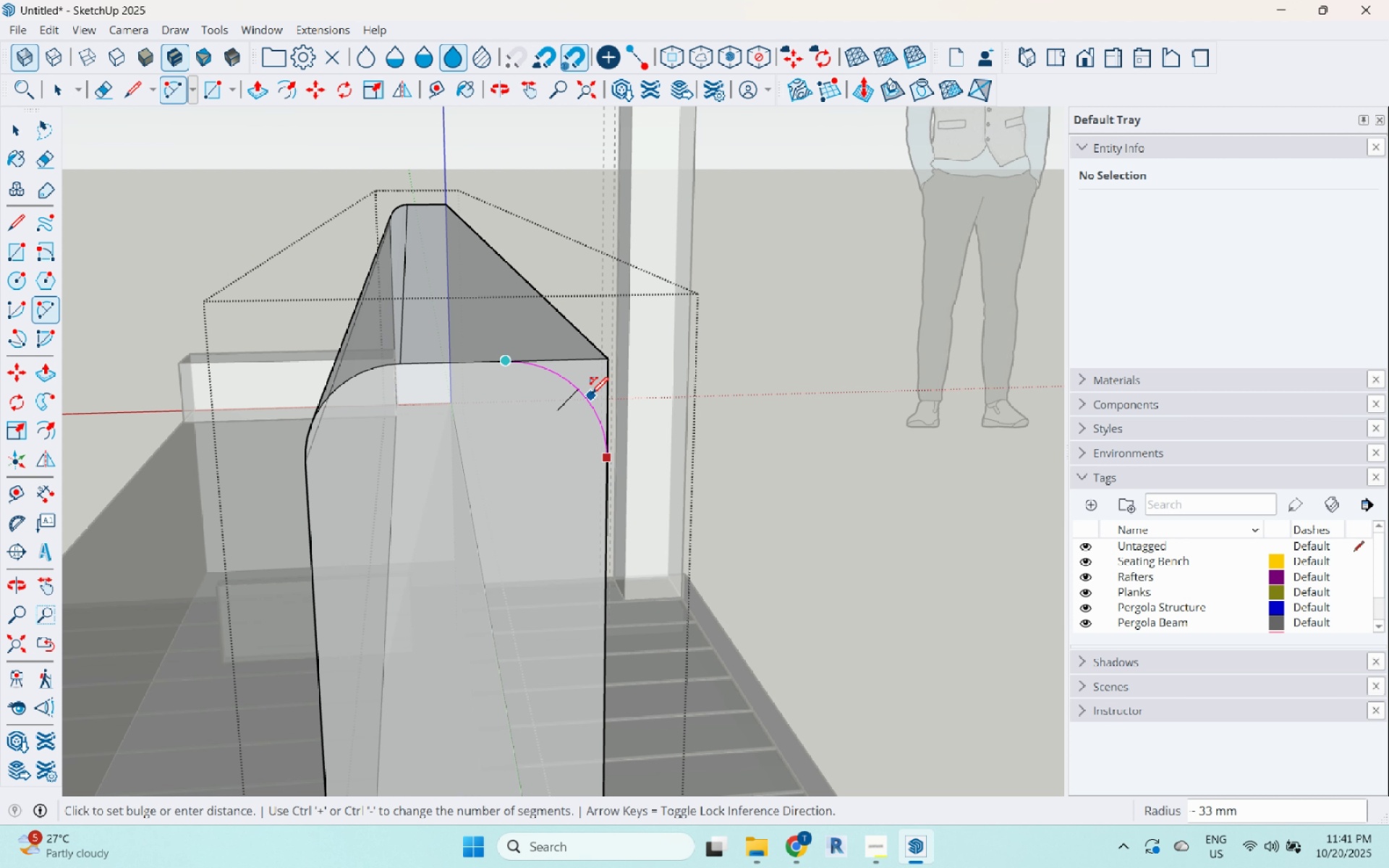 
left_click([591, 396])
 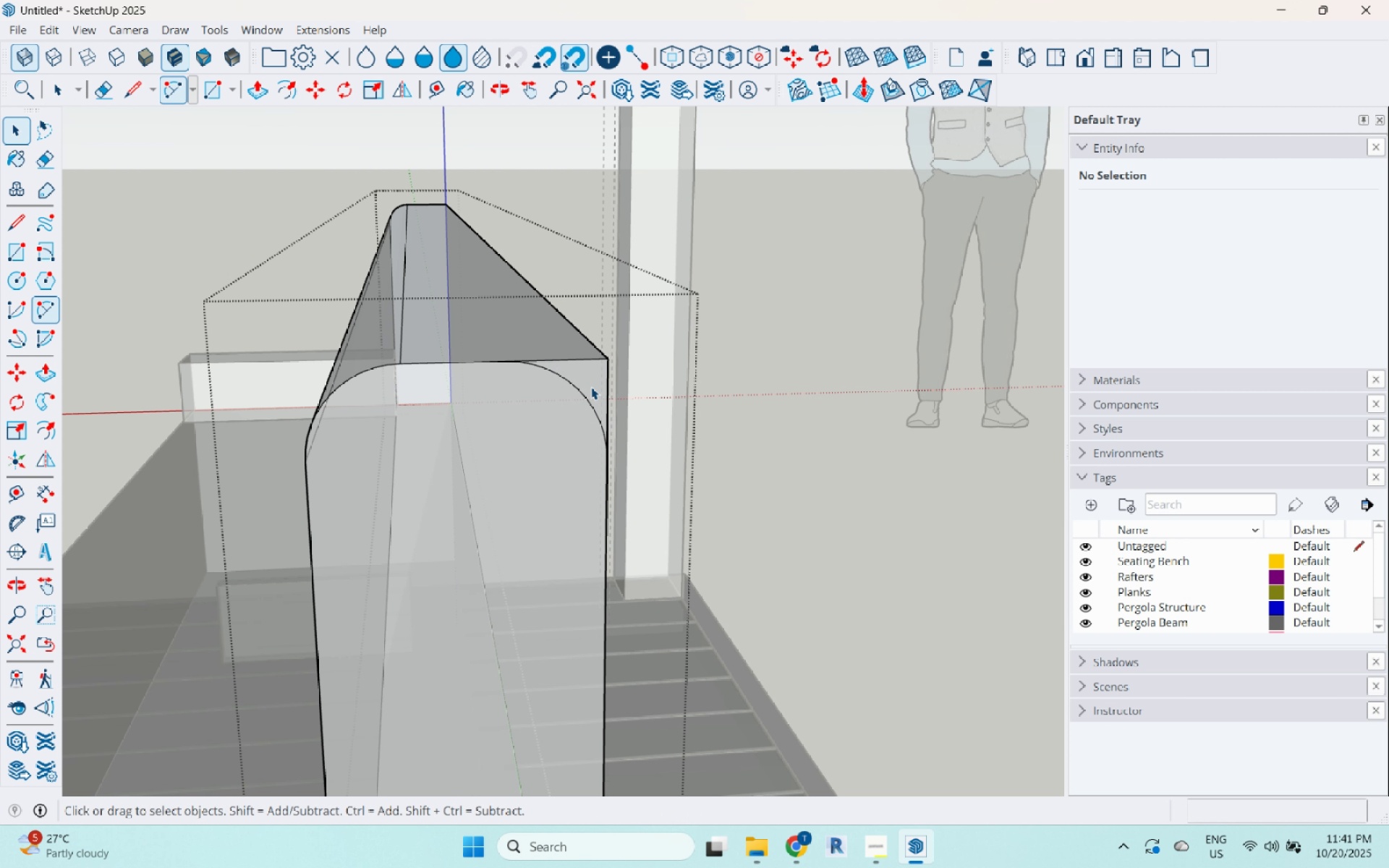 
key(Space)
 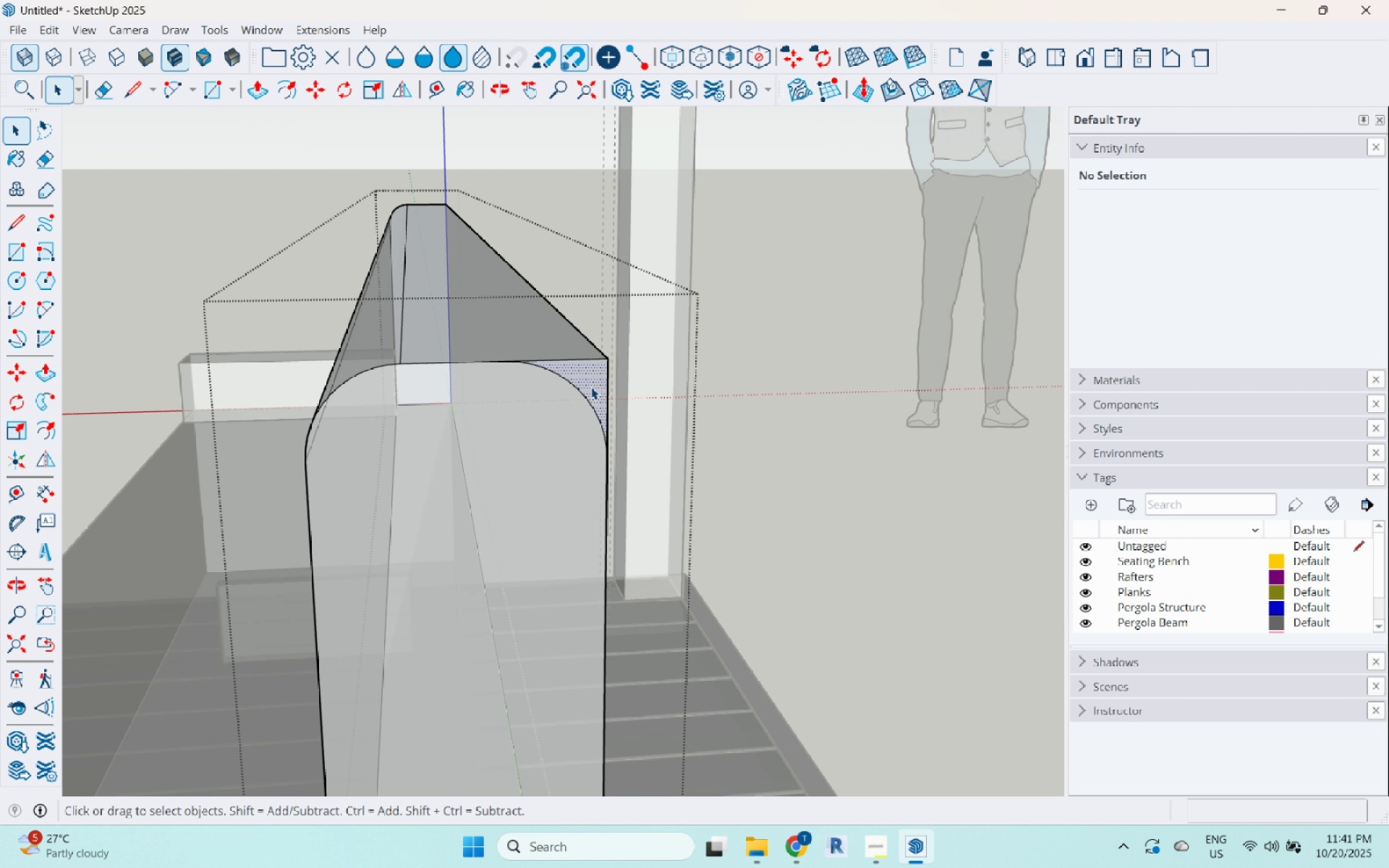 
double_click([591, 387])
 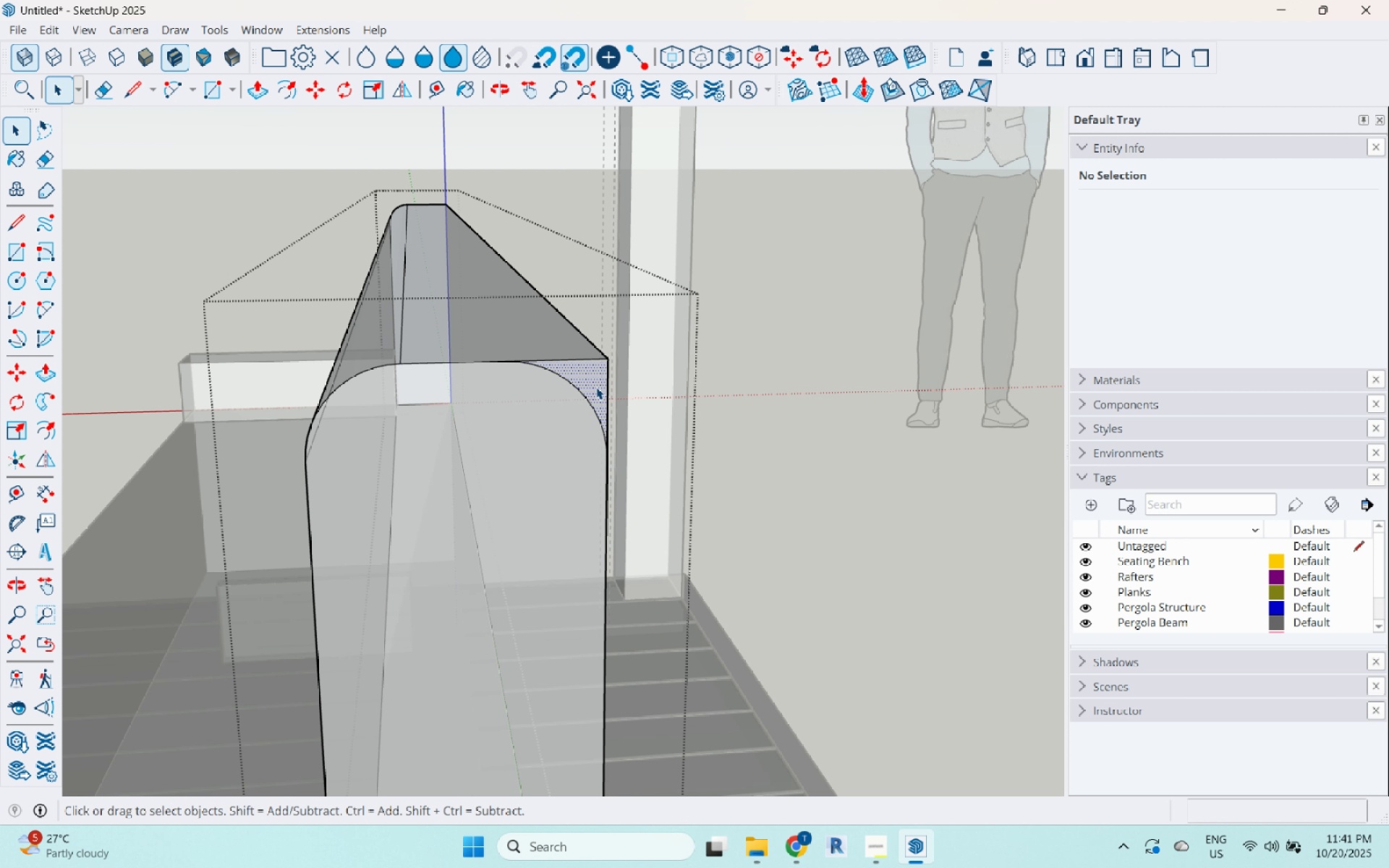 
scroll: coordinate [596, 387], scroll_direction: up, amount: 1.0
 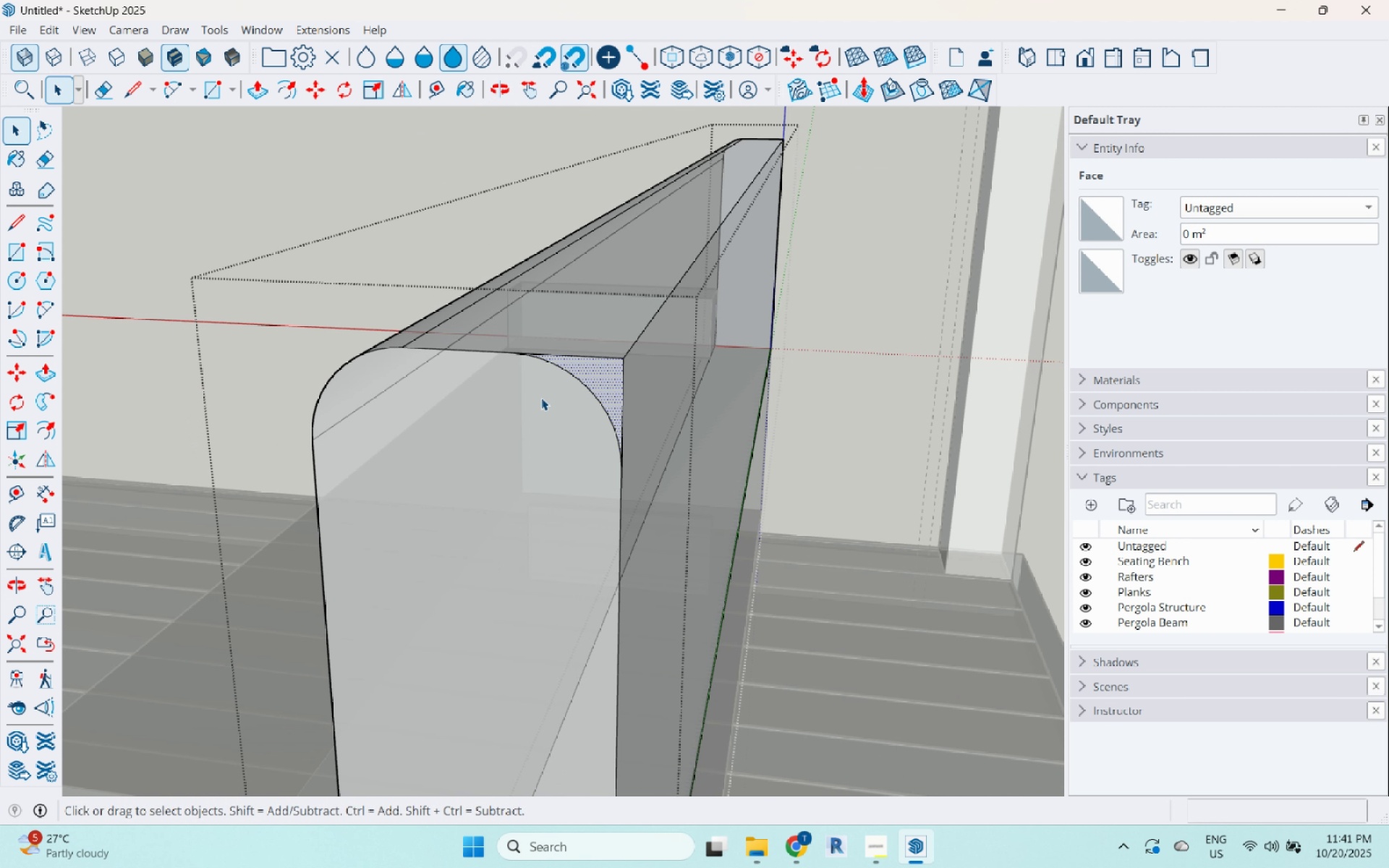 
key(P)
 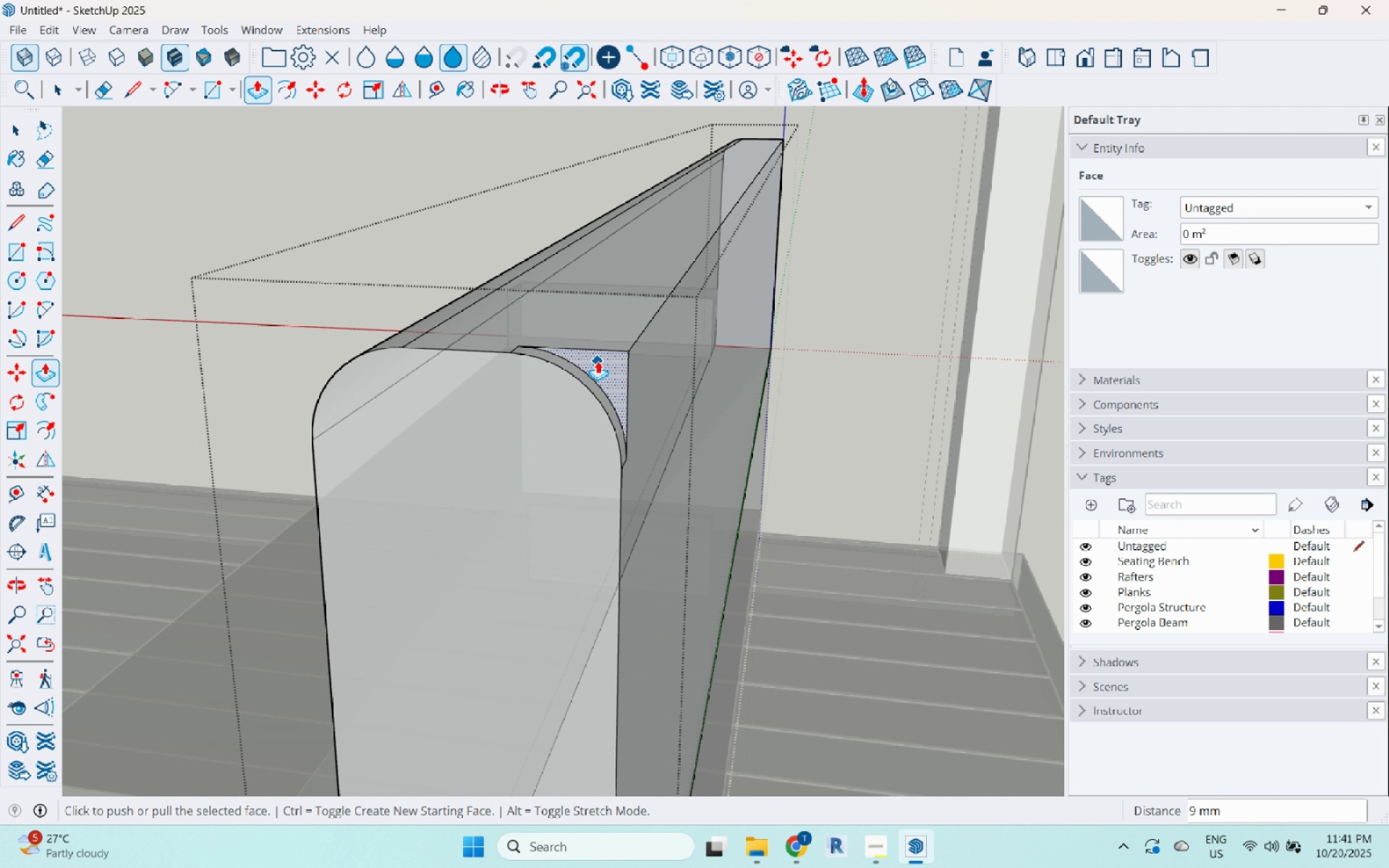 
left_click([599, 363])
 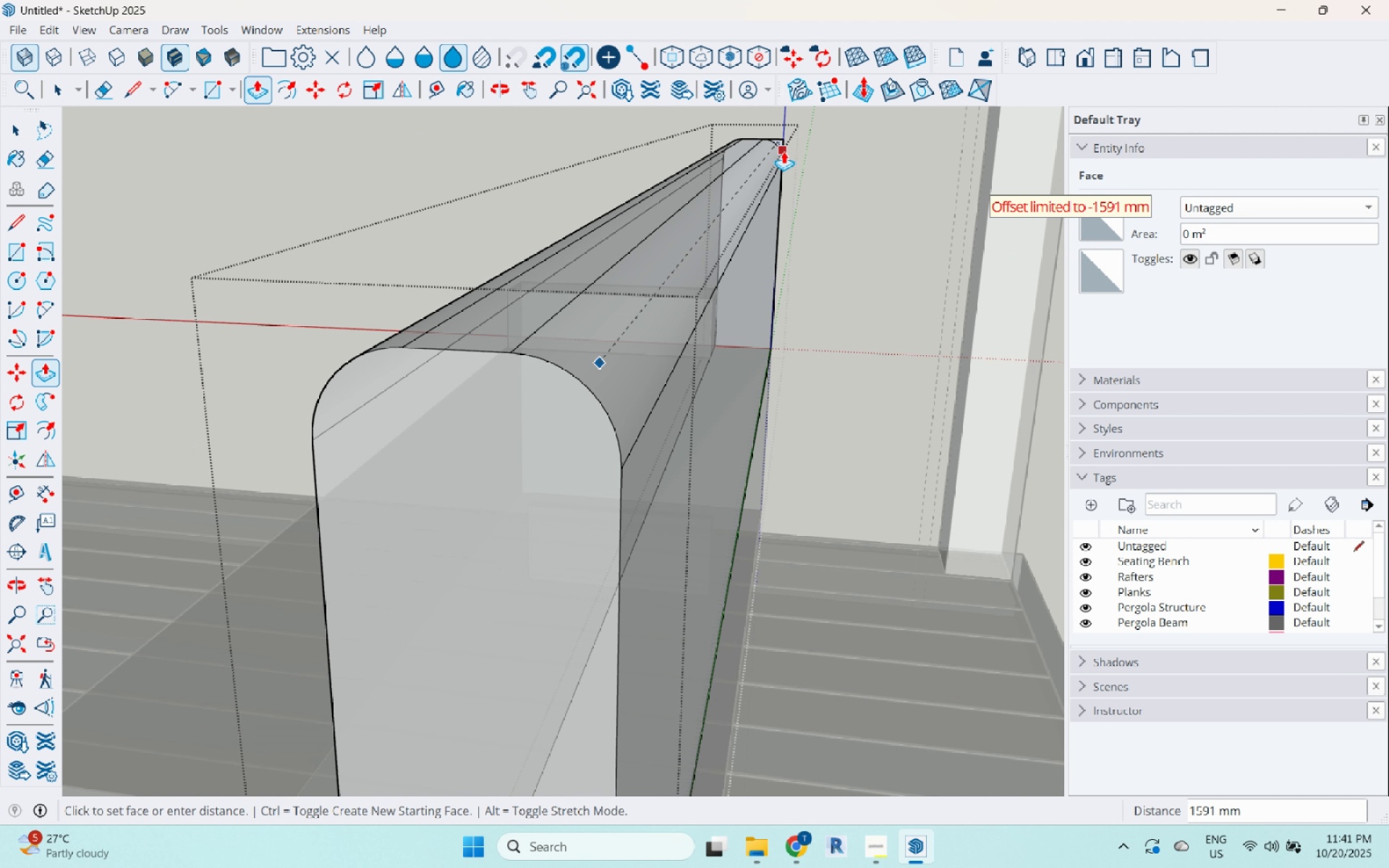 
left_click([789, 133])
 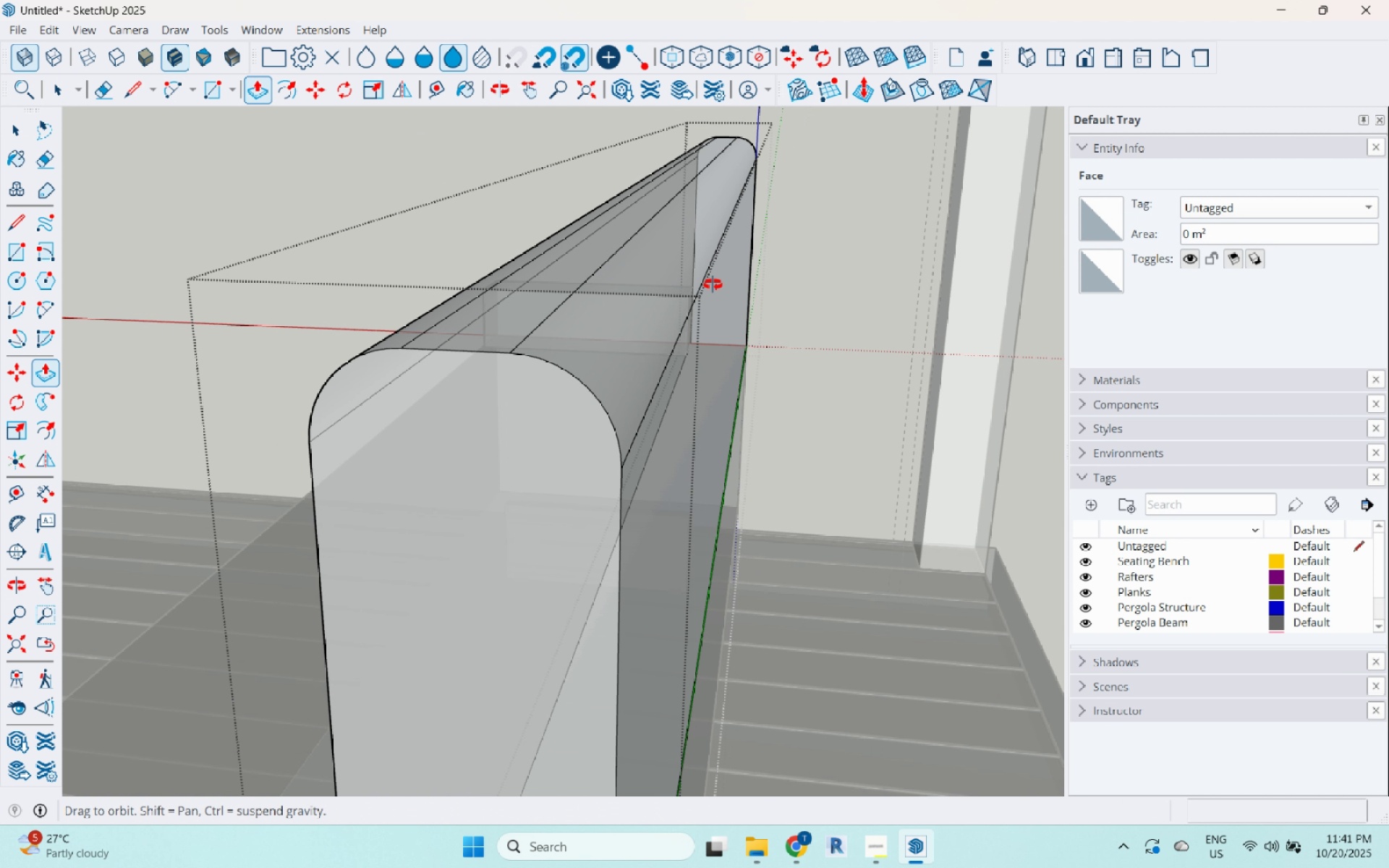 
key(Space)
 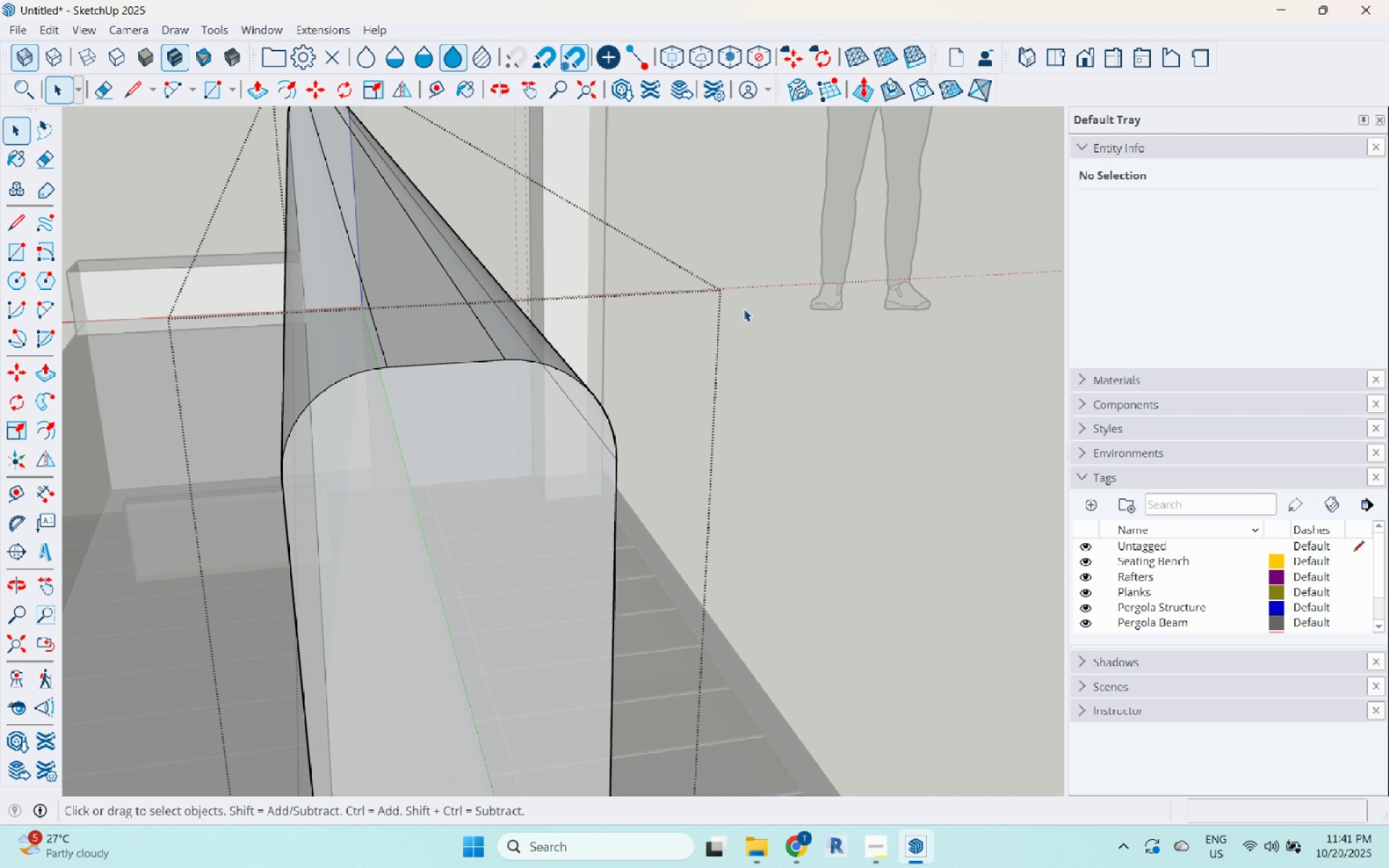 
scroll: coordinate [744, 309], scroll_direction: down, amount: 6.0
 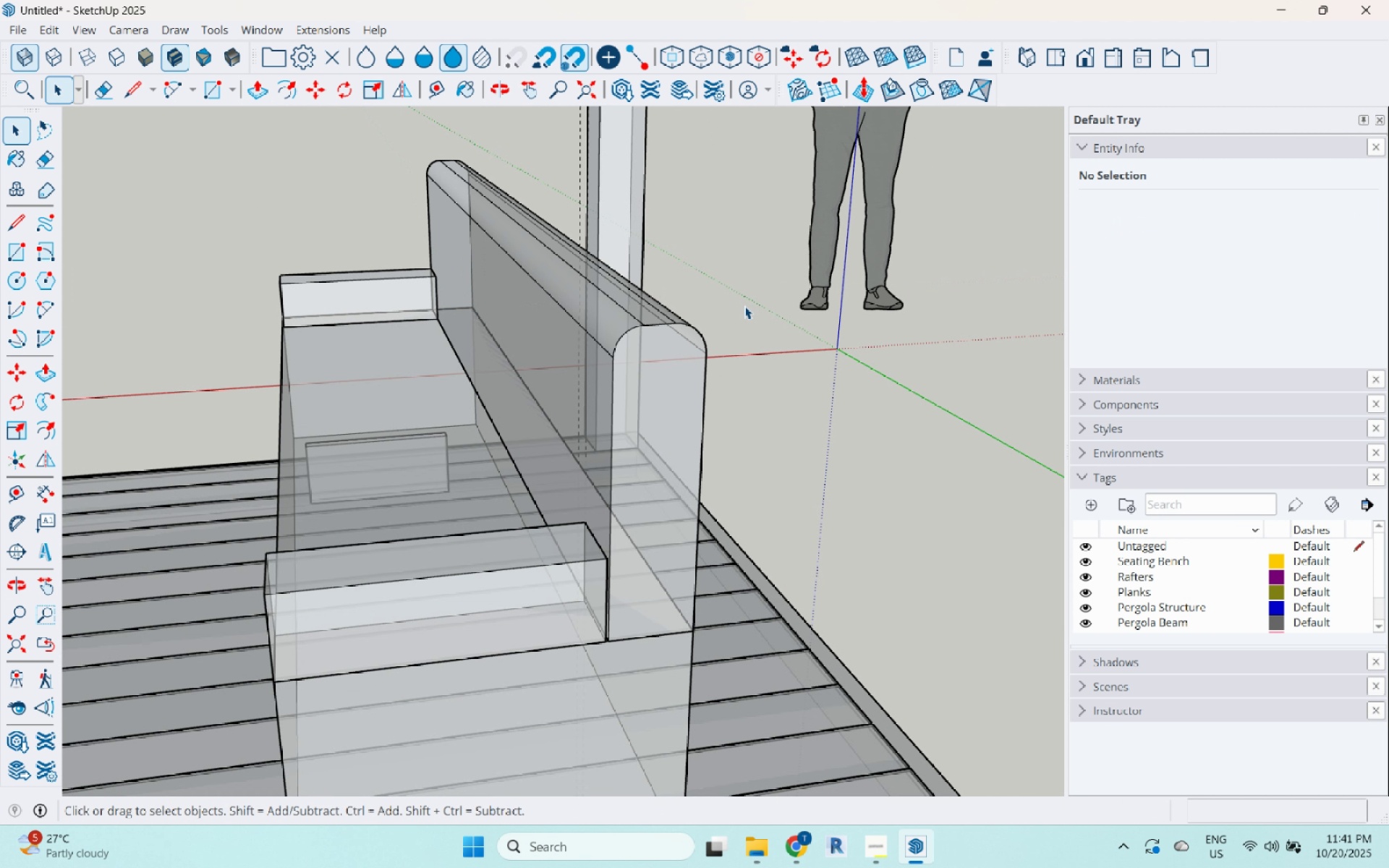 
key(Escape)
 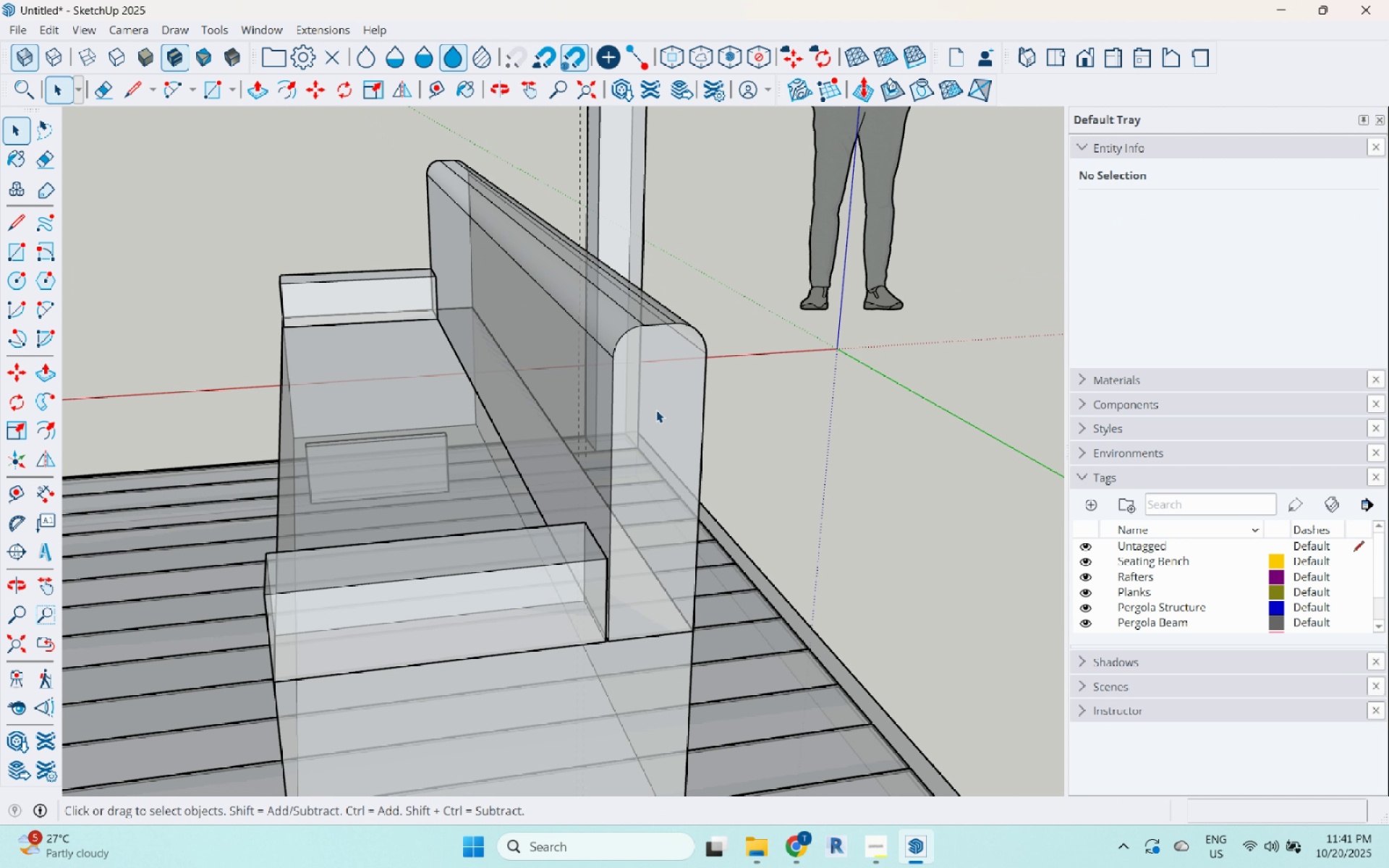 
key(Escape)
 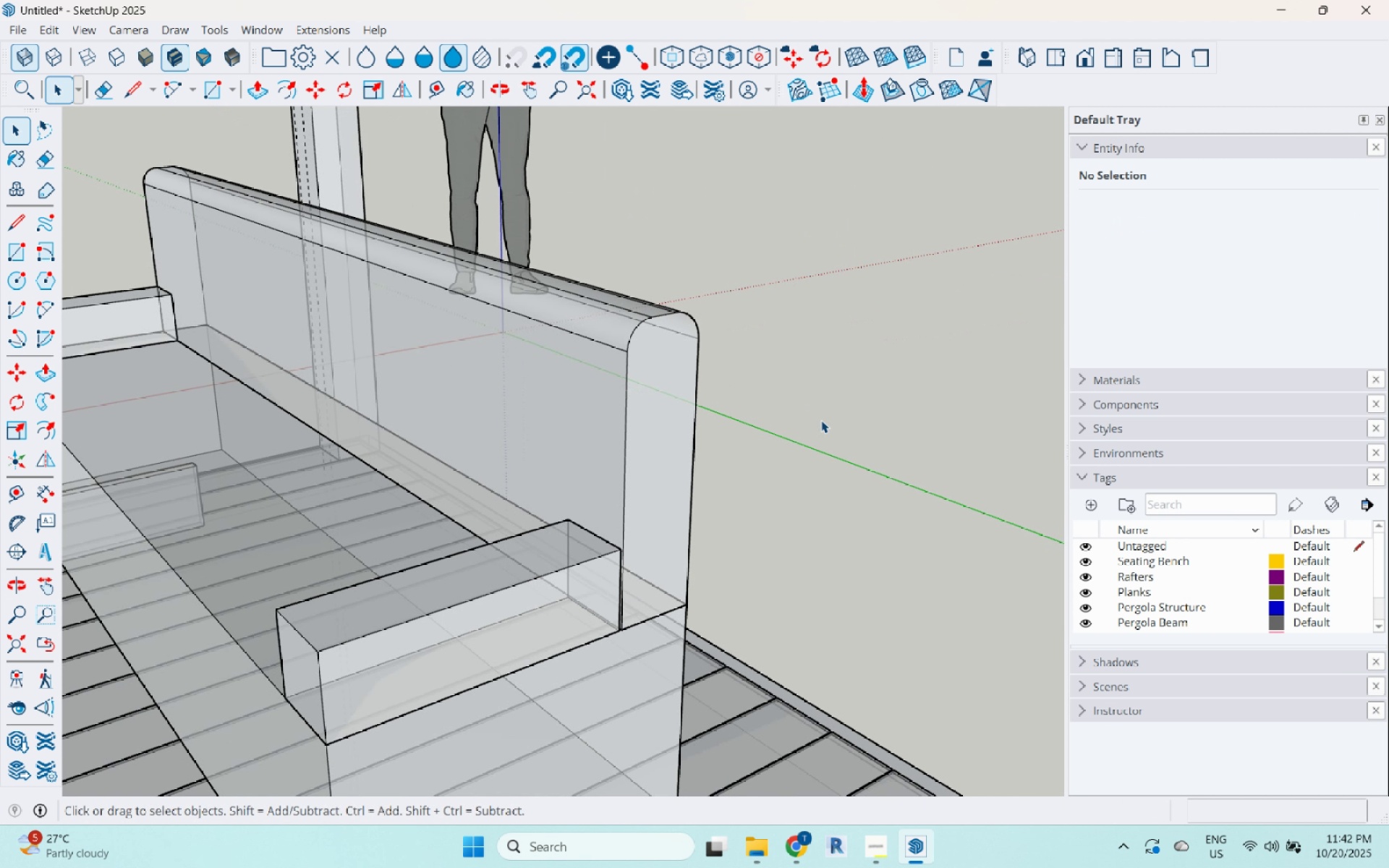 
scroll: coordinate [474, 555], scroll_direction: down, amount: 1.0
 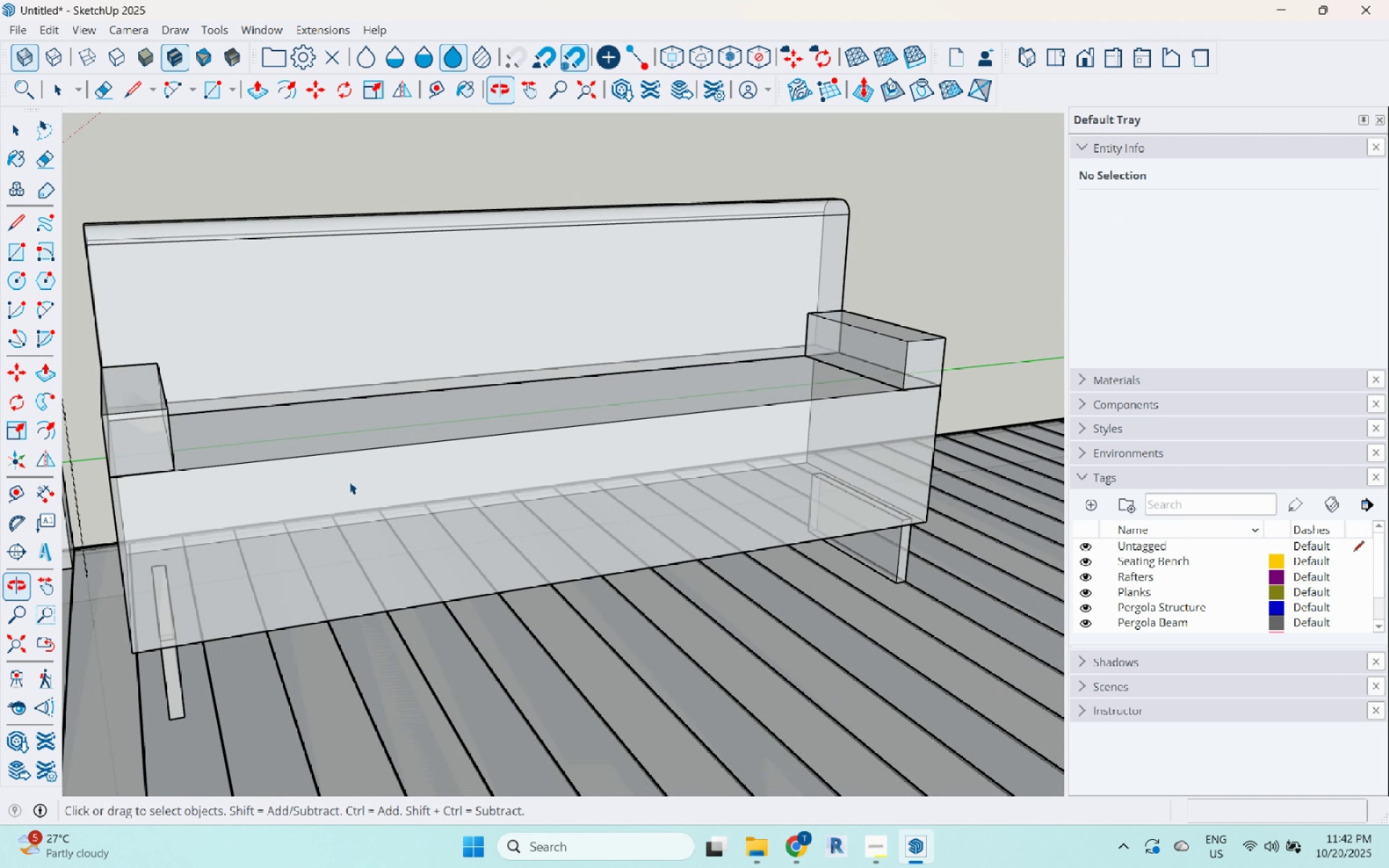 
scroll: coordinate [349, 454], scroll_direction: none, amount: 0.0
 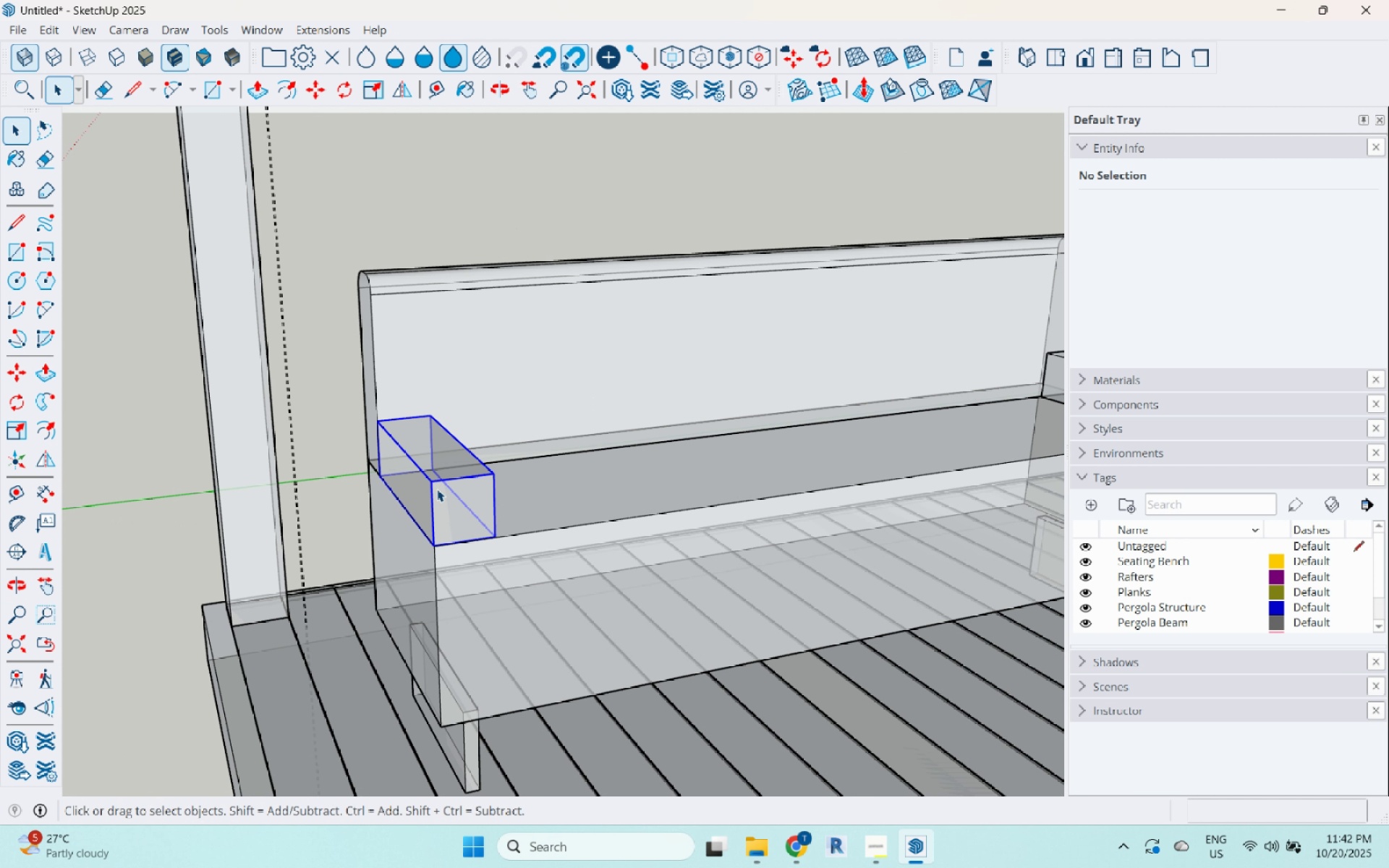 
double_click([437, 489])
 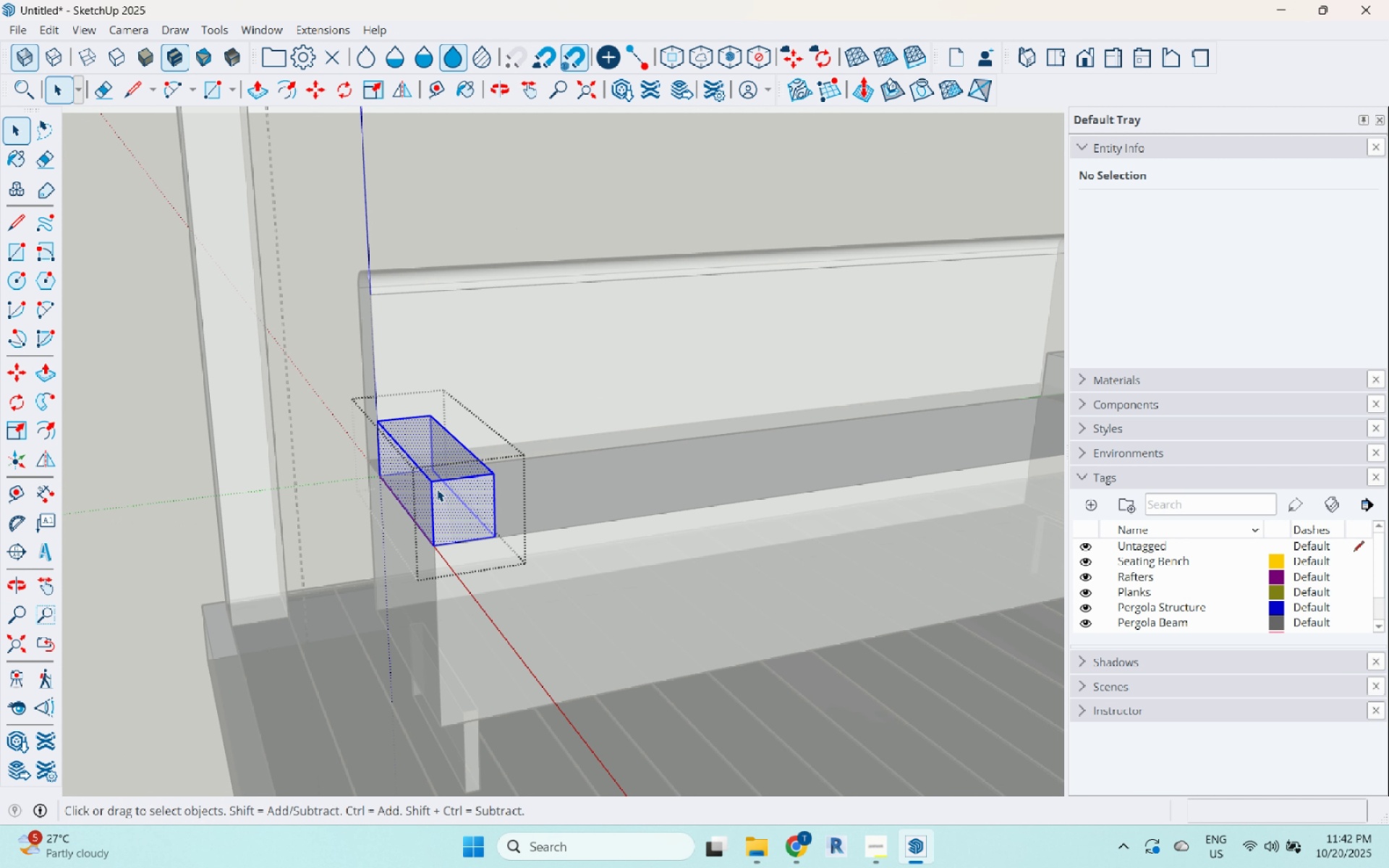 
triple_click([437, 489])
 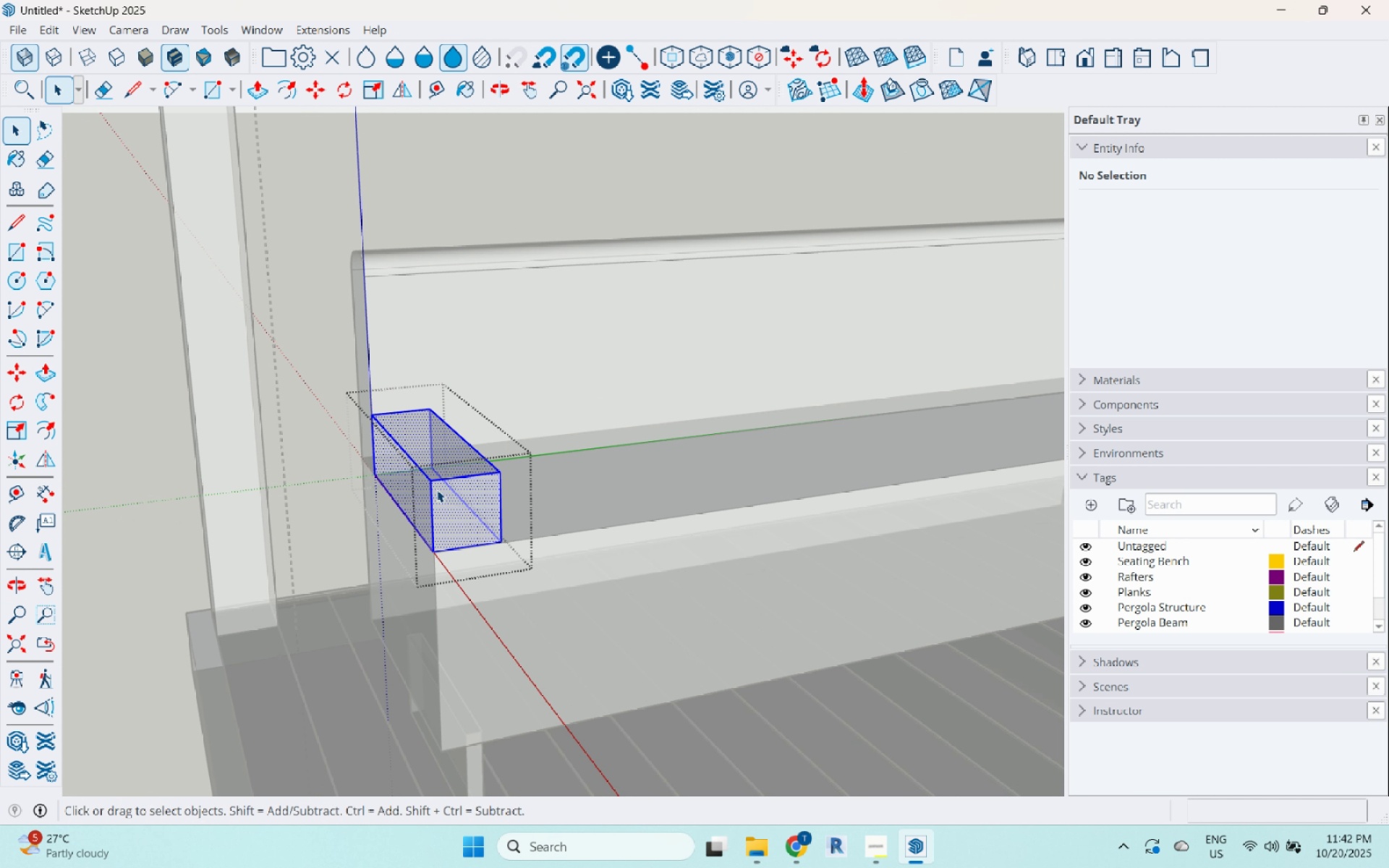 
scroll: coordinate [438, 490], scroll_direction: up, amount: 6.0
 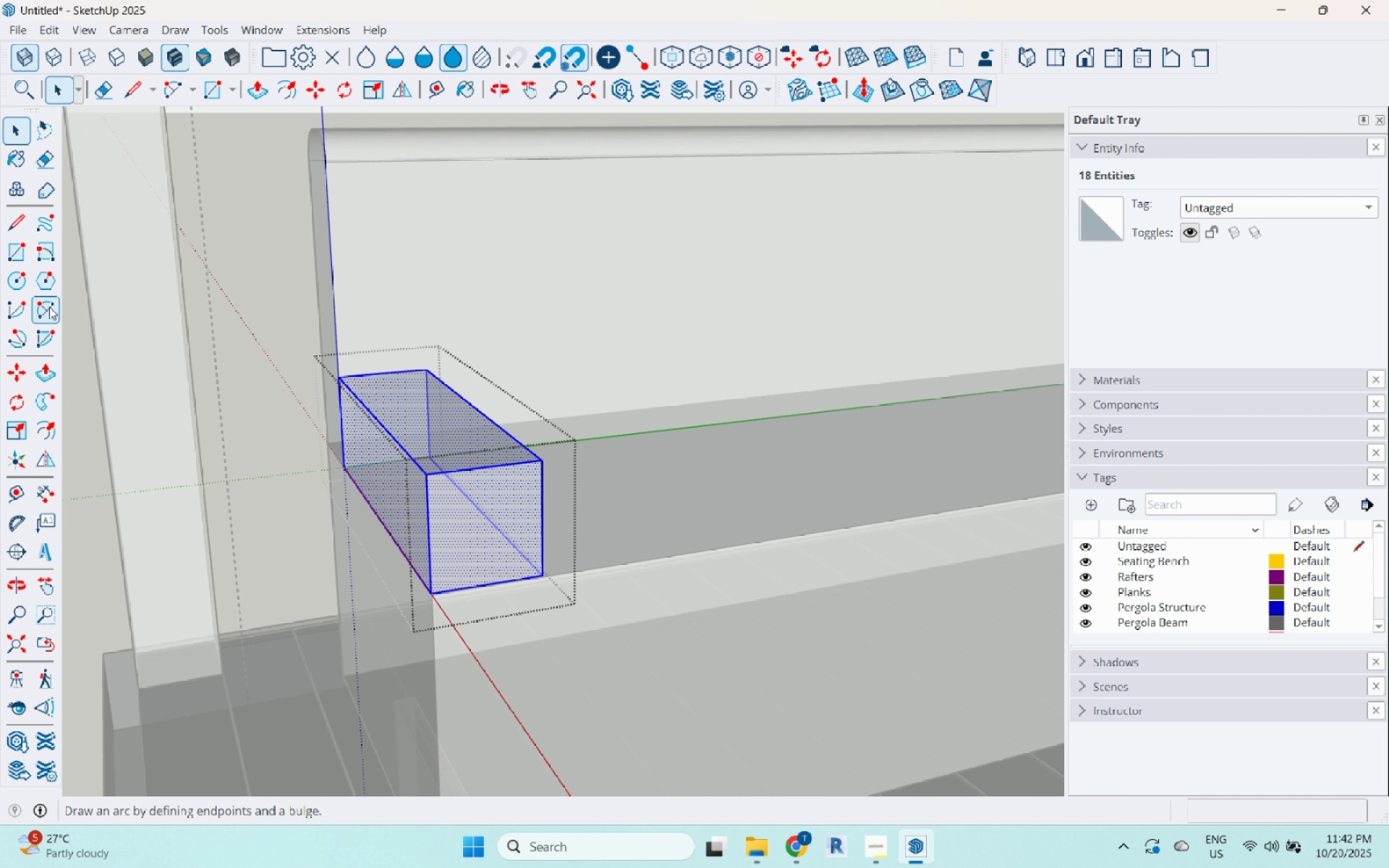 
left_click([48, 305])
 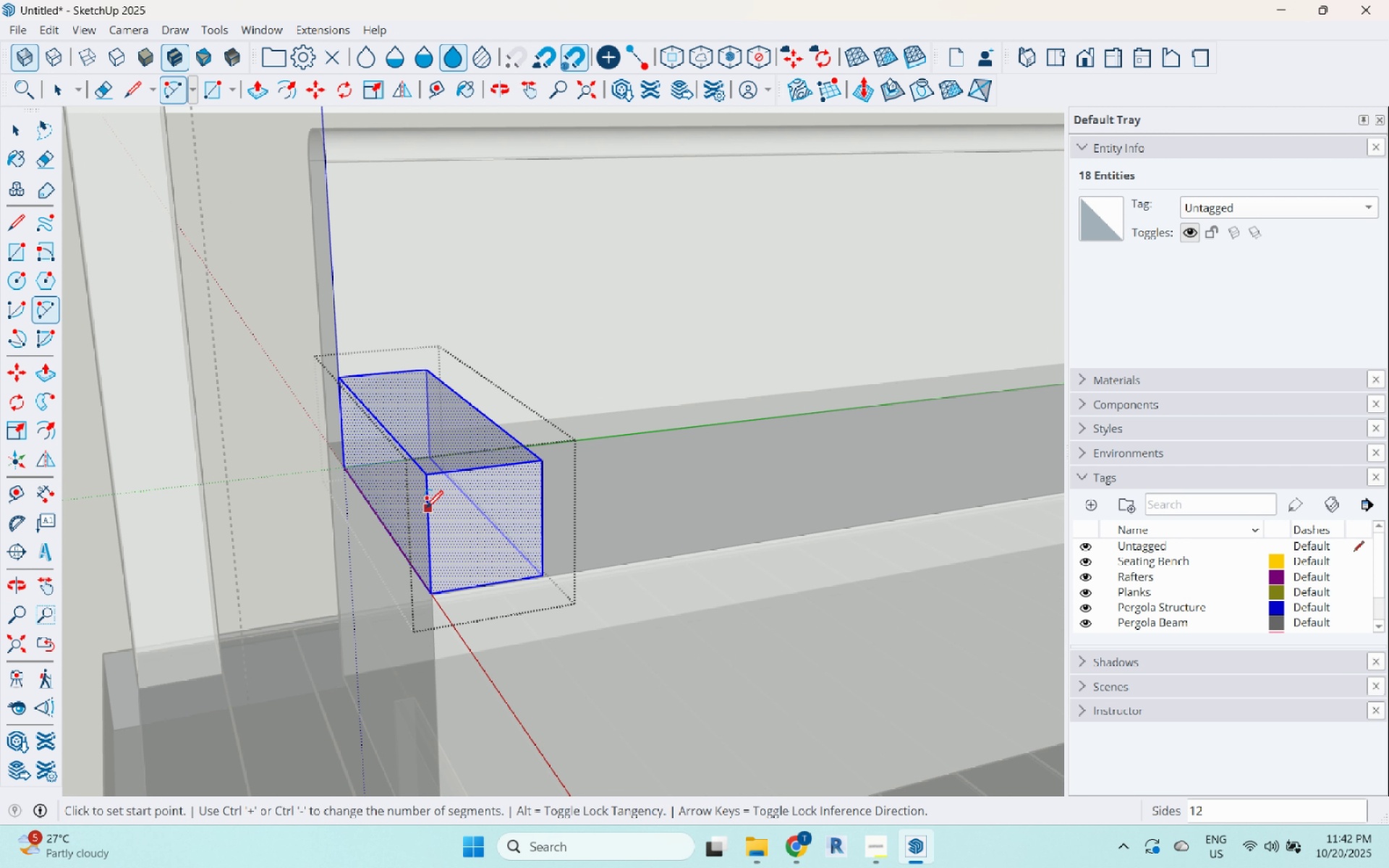 
left_click([427, 509])
 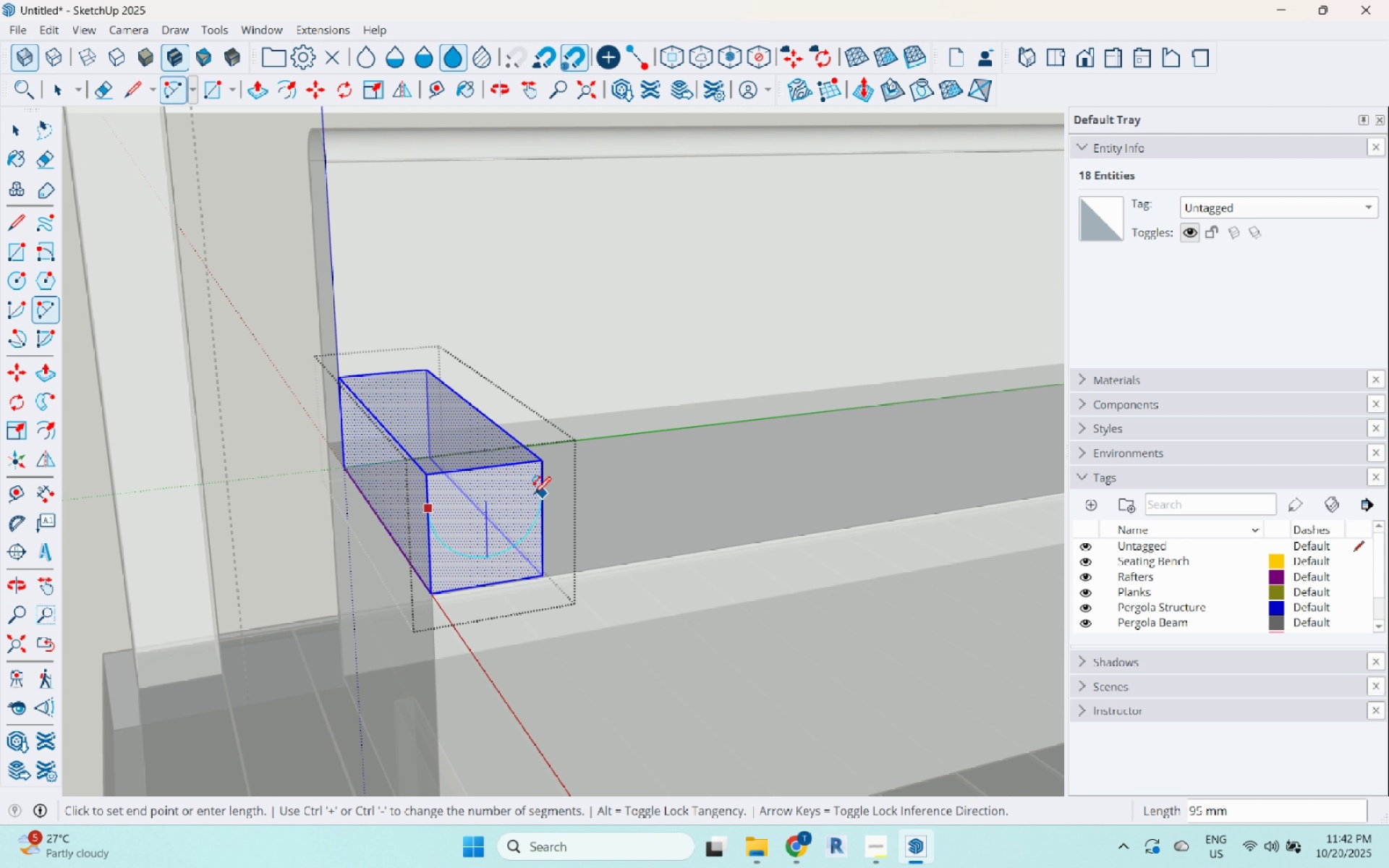 
left_click([539, 495])
 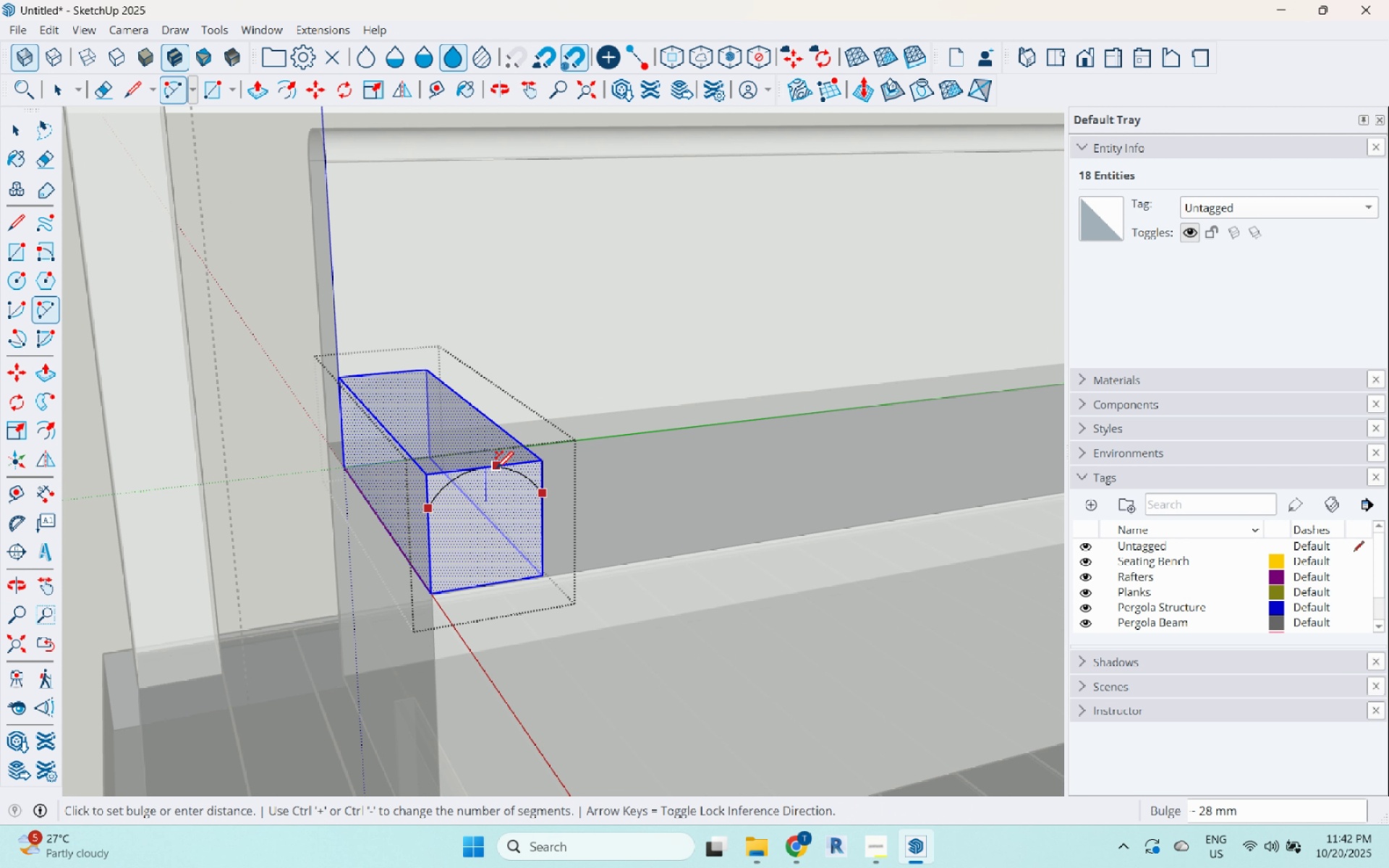 
left_click([496, 470])
 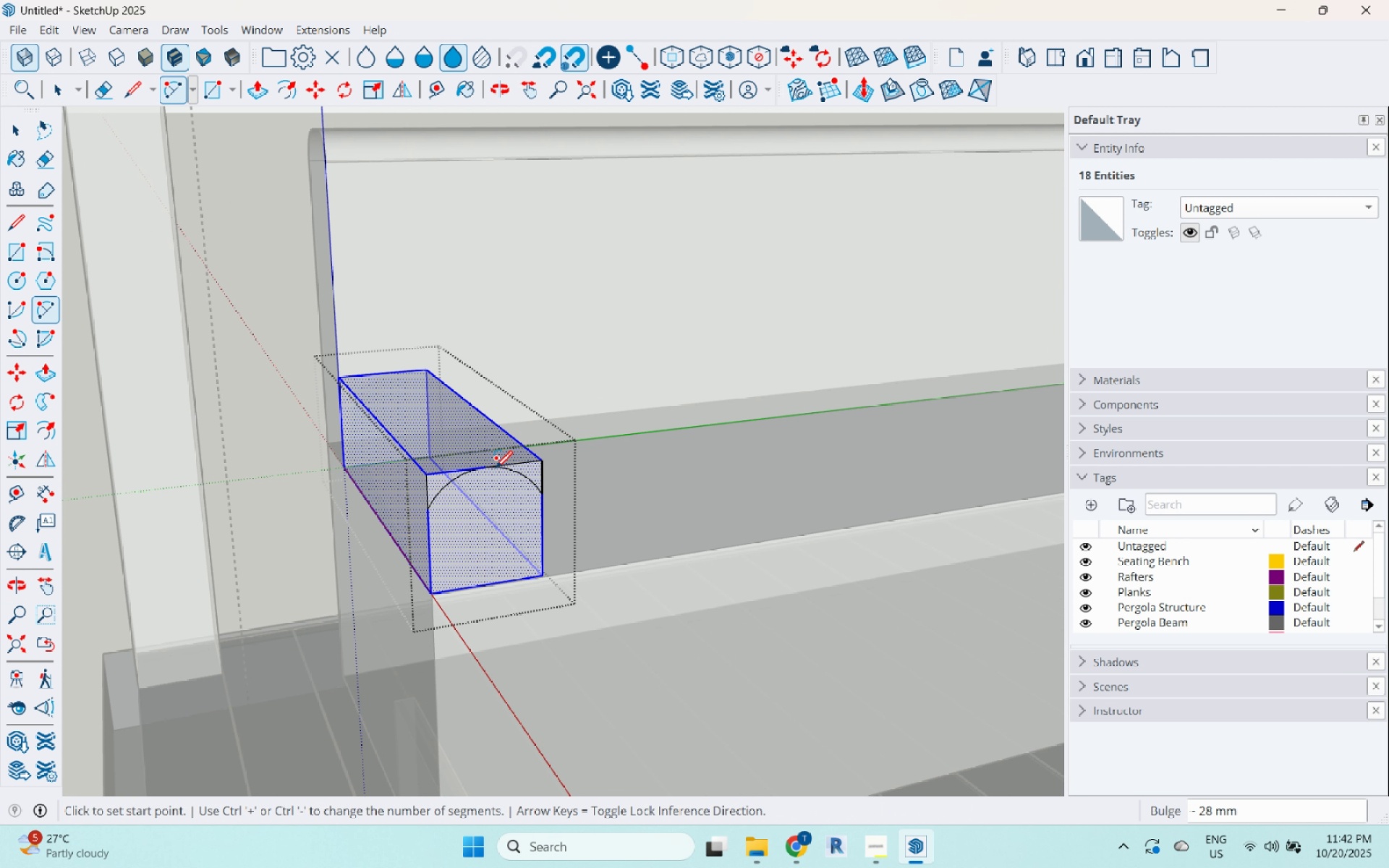 
key(Space)
 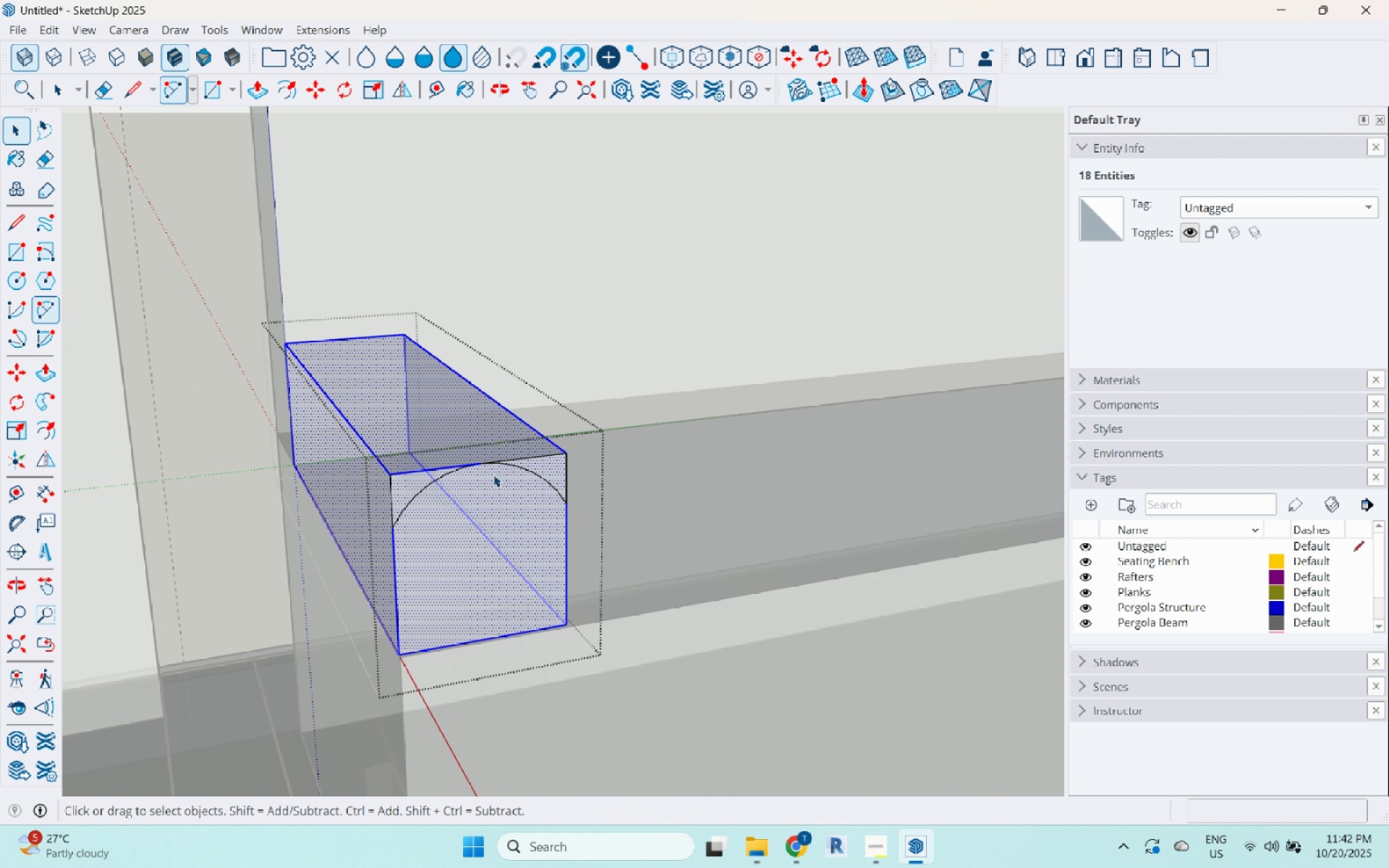 
scroll: coordinate [493, 475], scroll_direction: up, amount: 5.0
 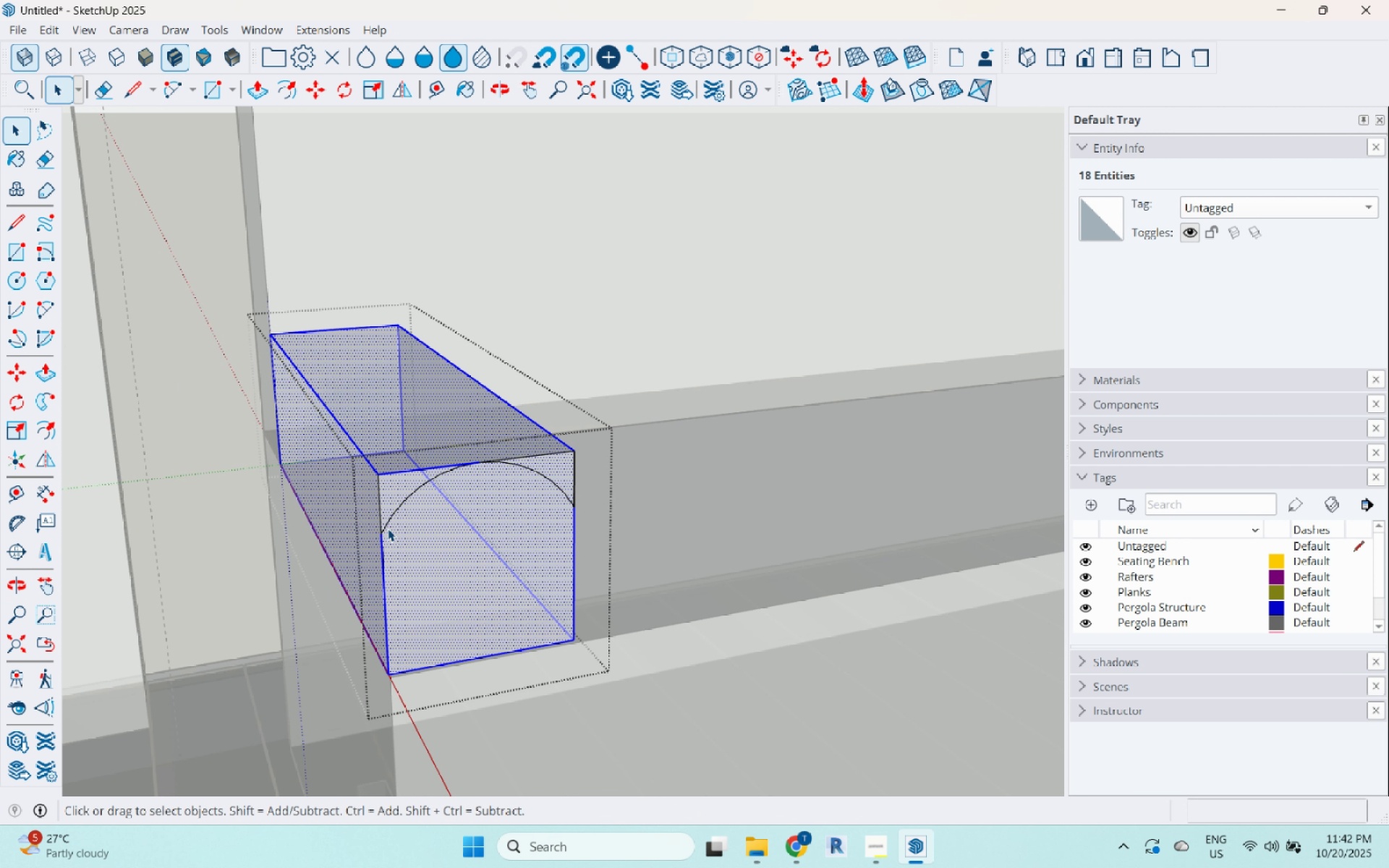 
double_click([390, 494])
 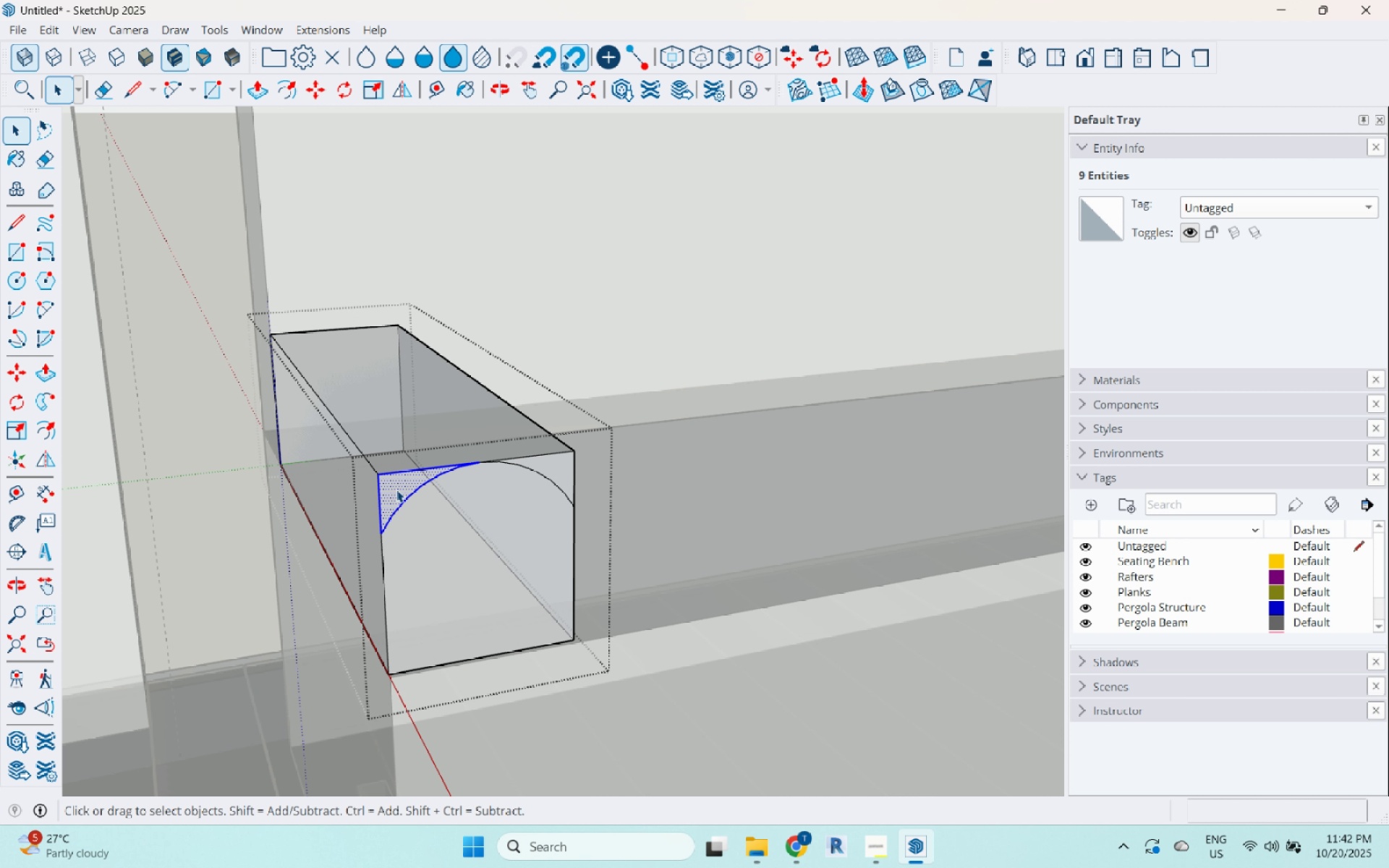 
left_click([396, 490])
 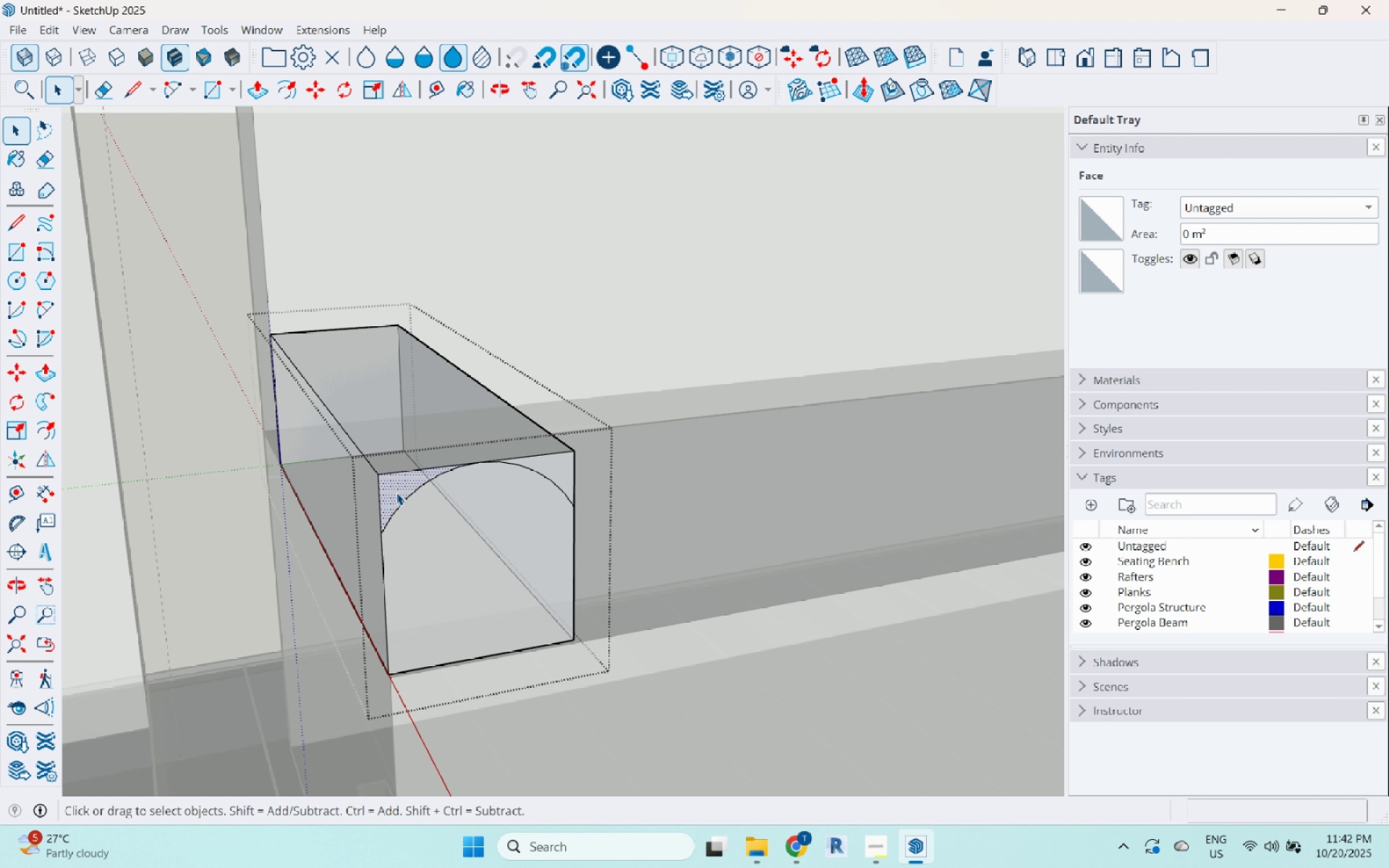 
key(P)
 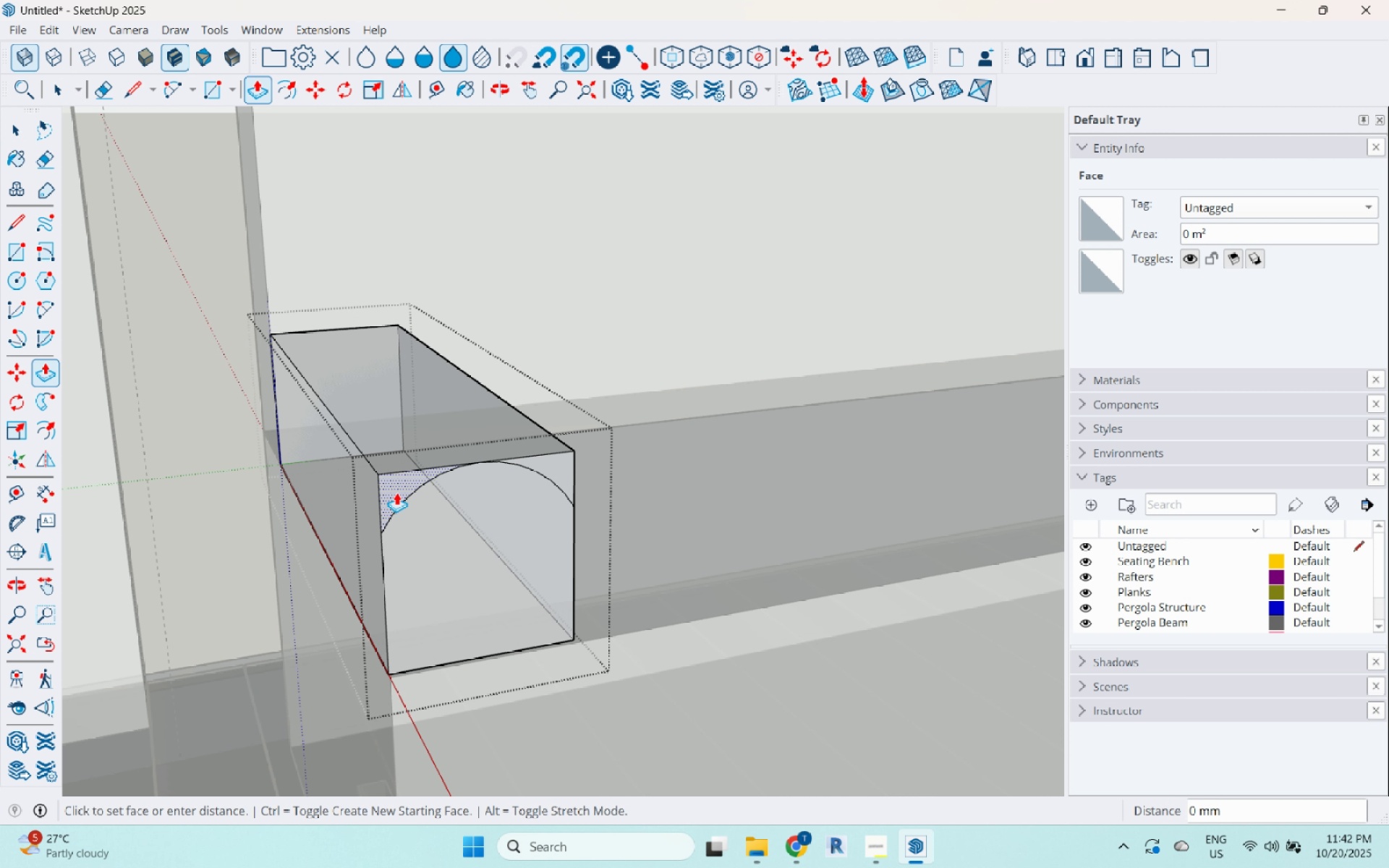 
left_click([396, 493])
 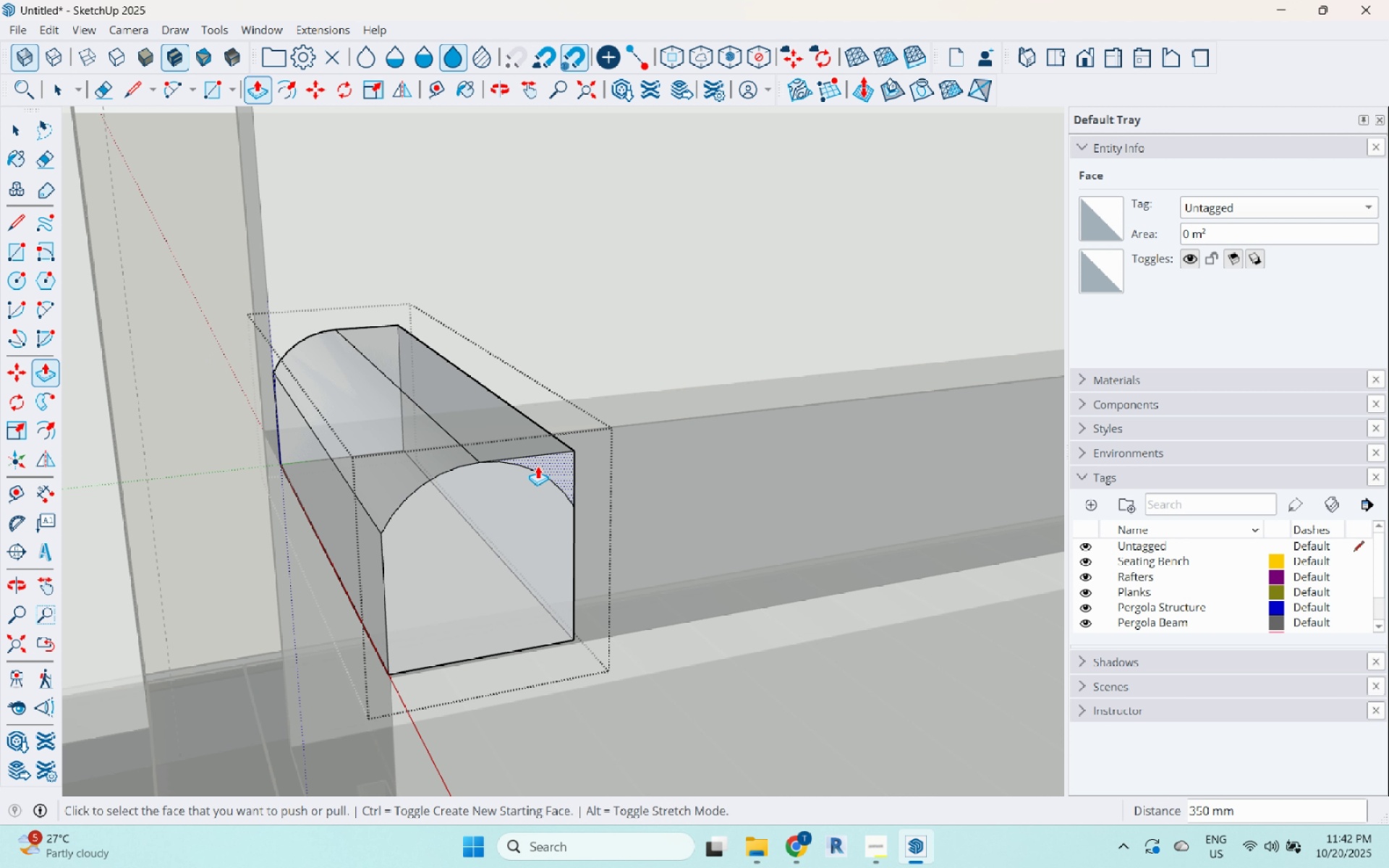 
left_click([551, 462])
 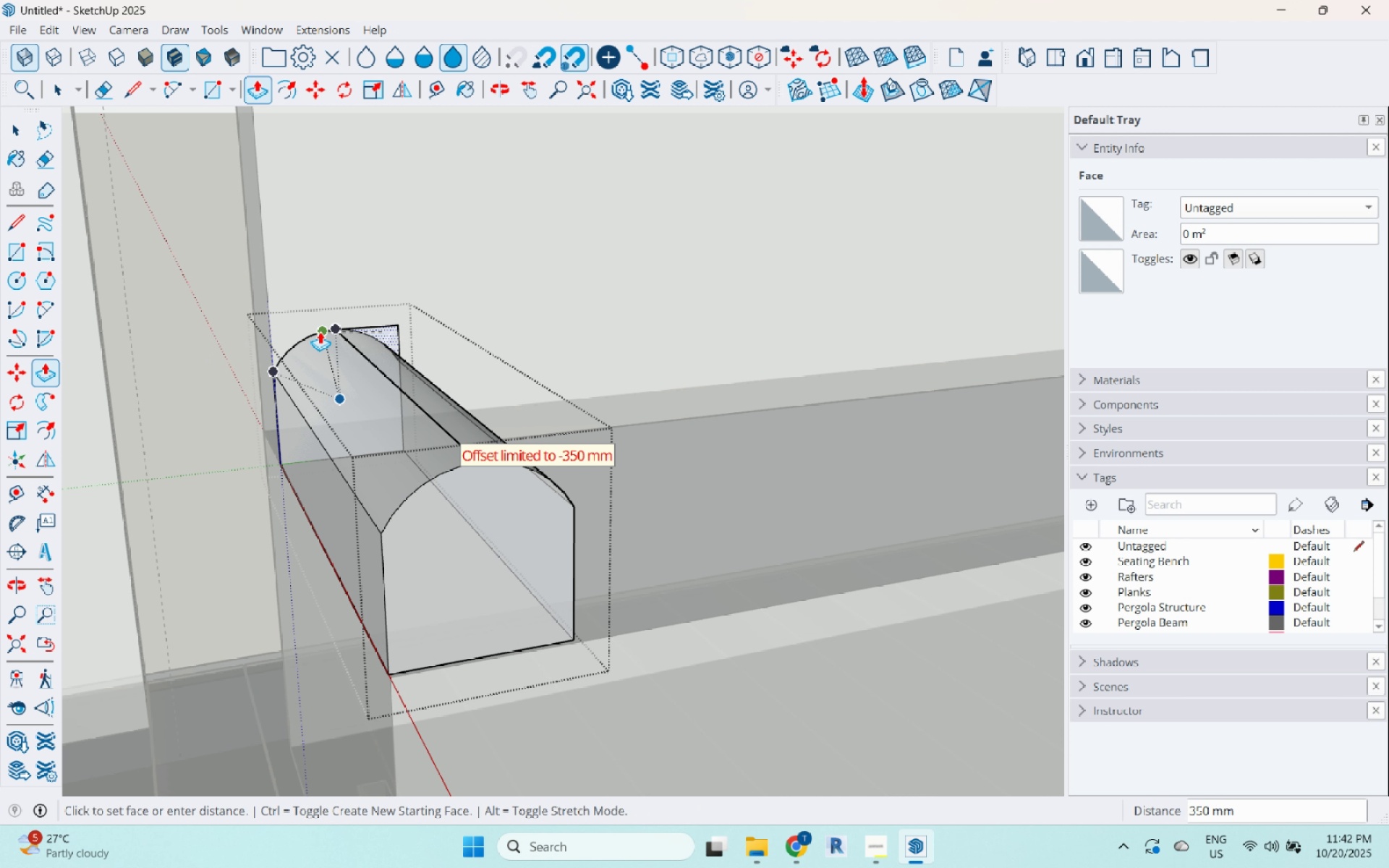 
left_click([316, 330])
 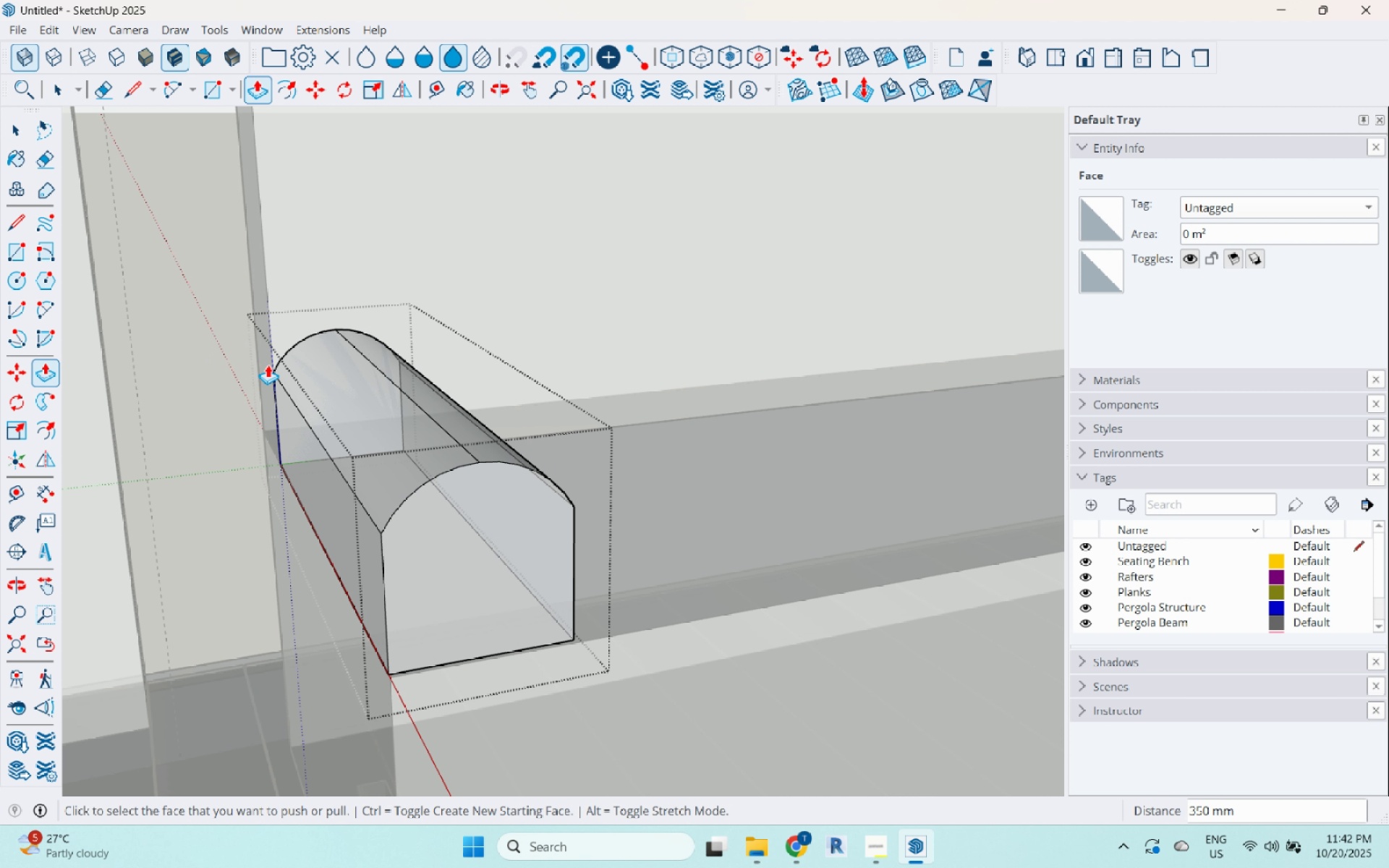 
scroll: coordinate [267, 387], scroll_direction: down, amount: 6.0
 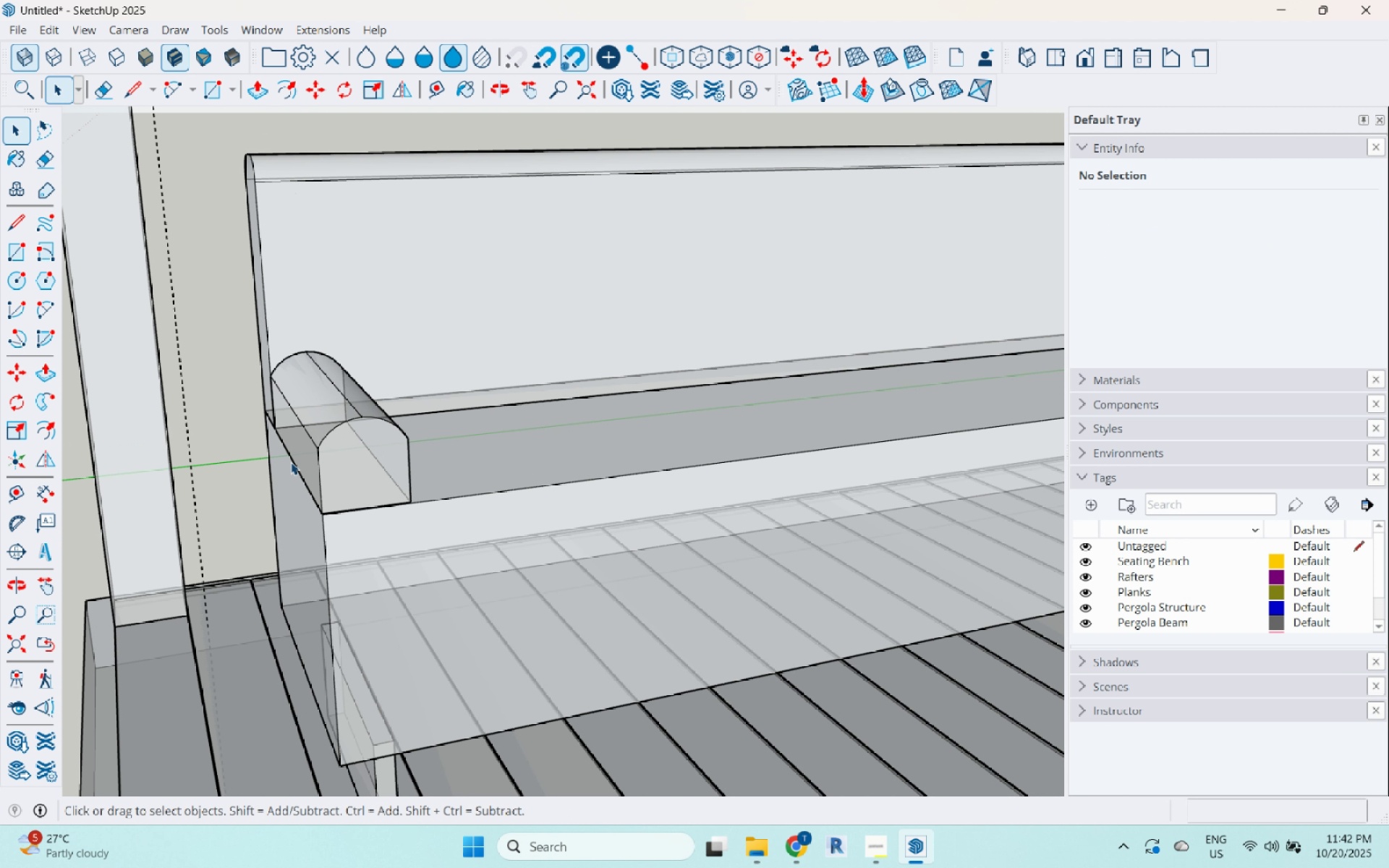 
key(Space)
 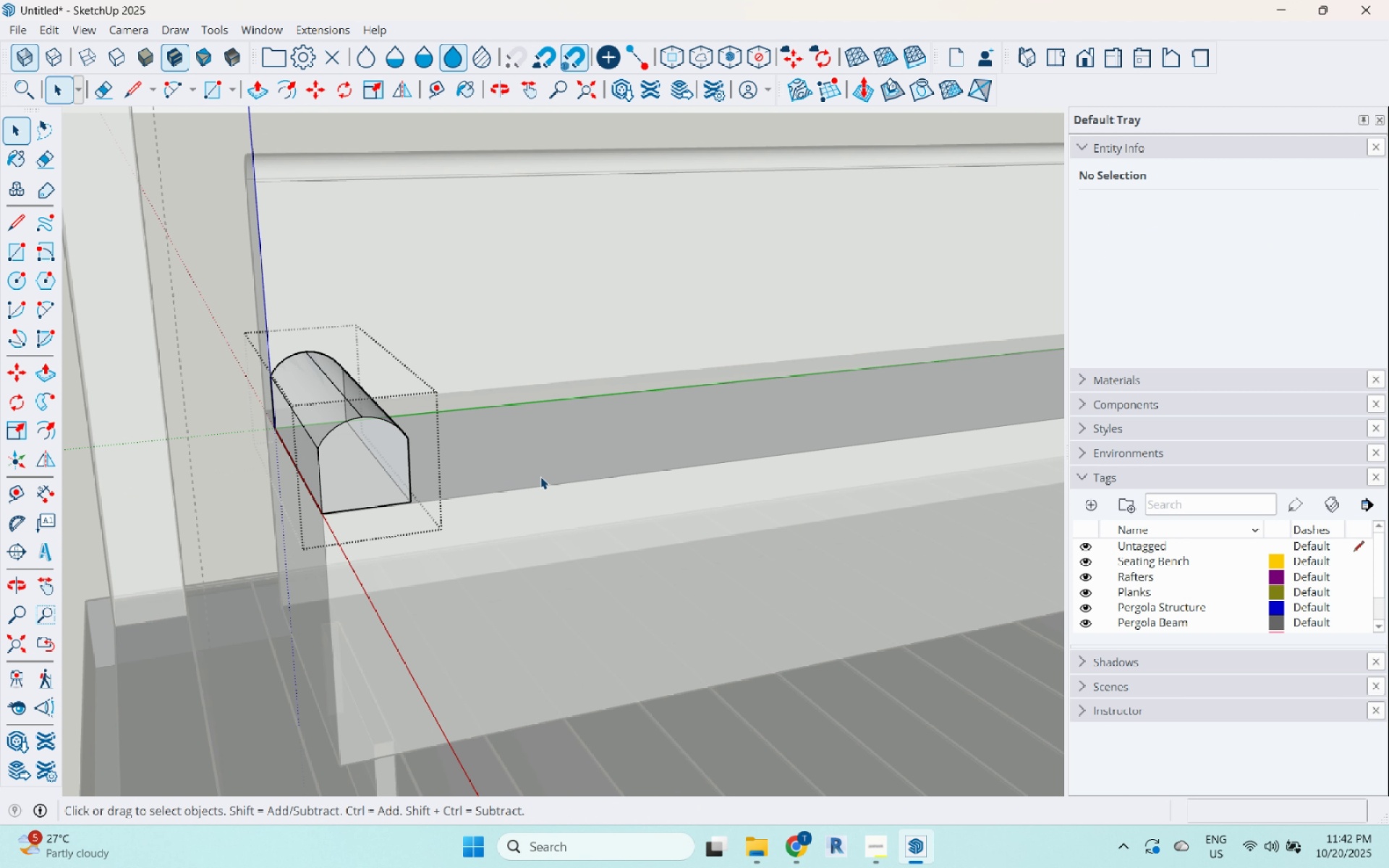 
key(Escape)
 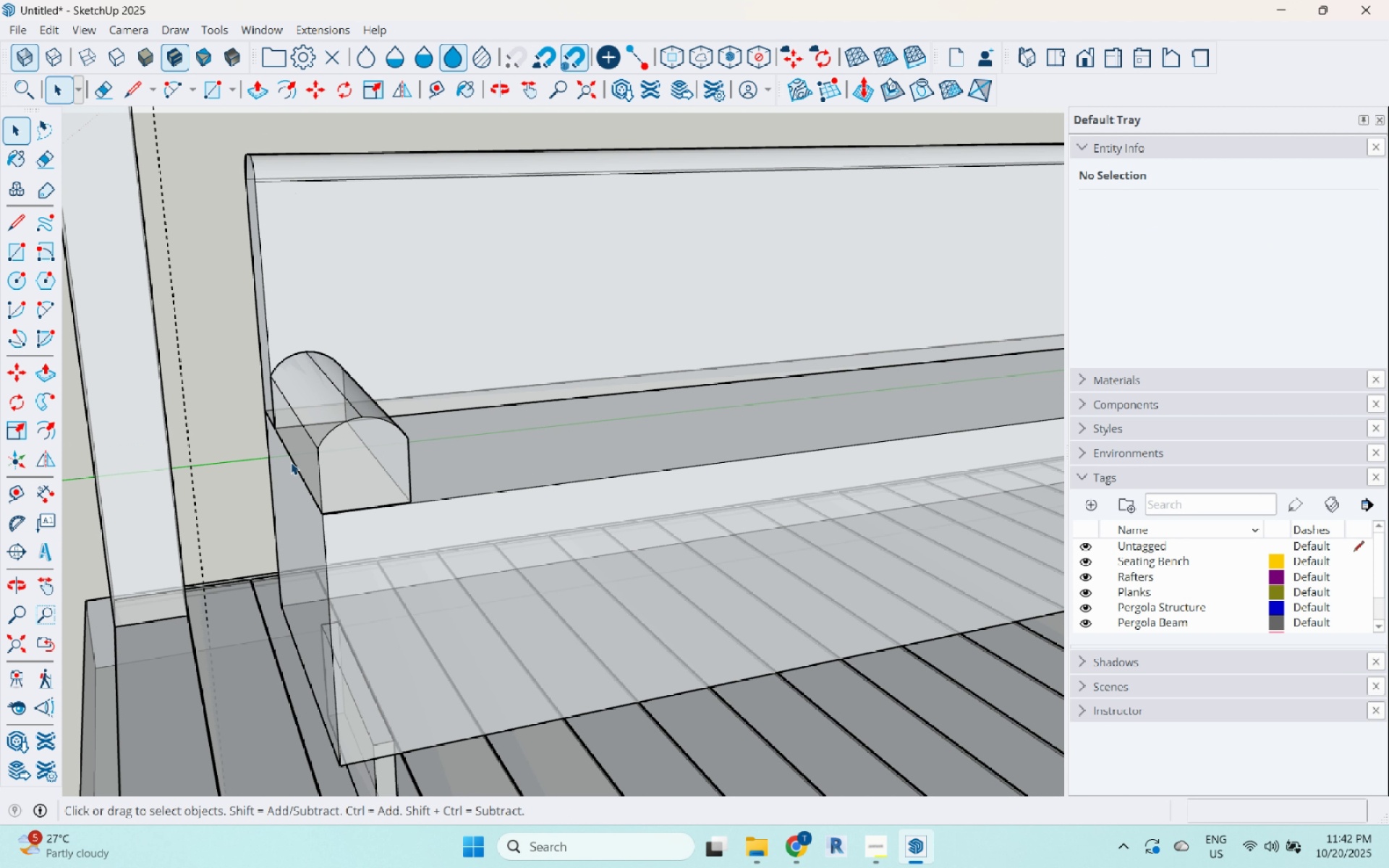 
key(Escape)
 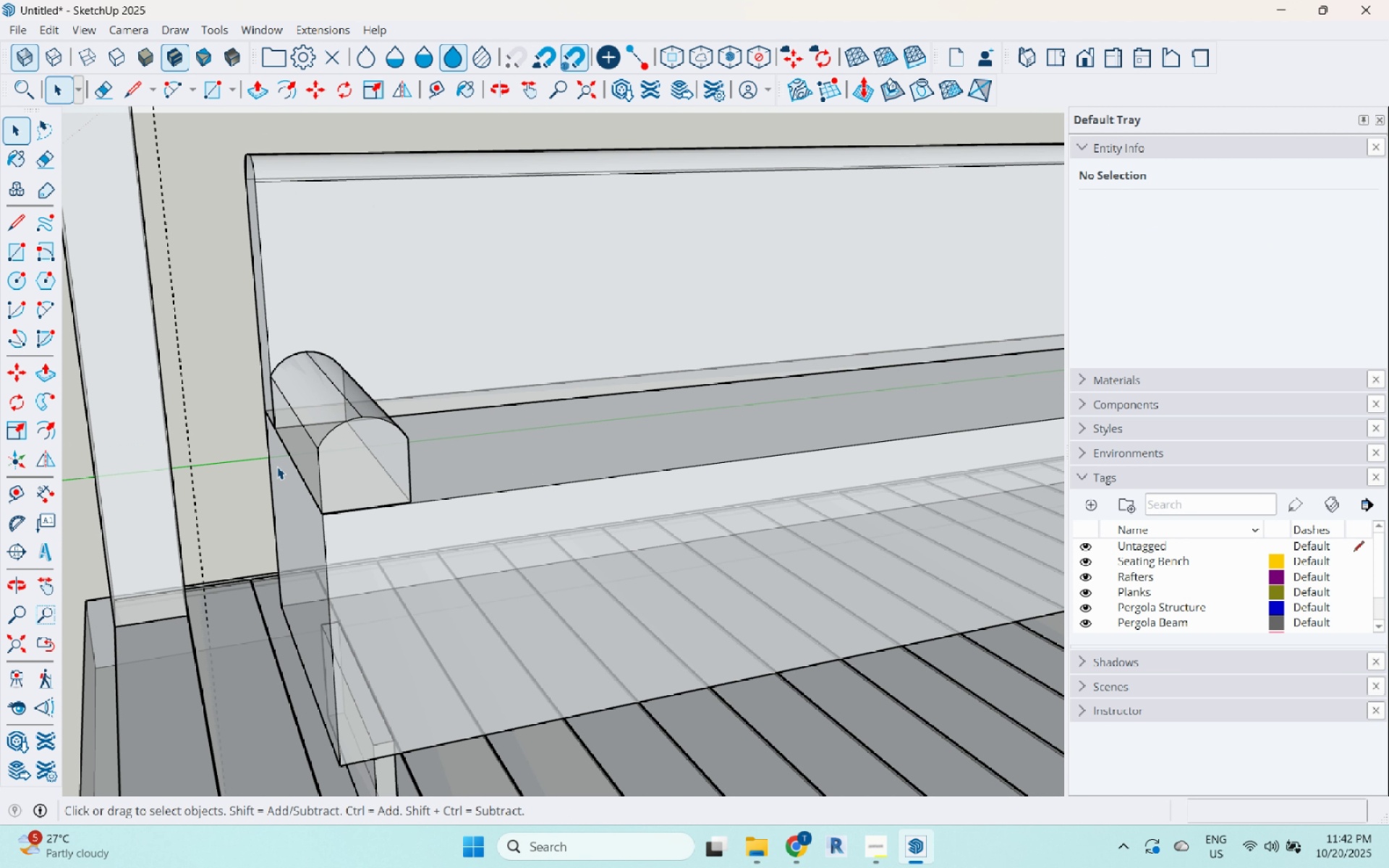 
scroll: coordinate [277, 514], scroll_direction: down, amount: 8.0
 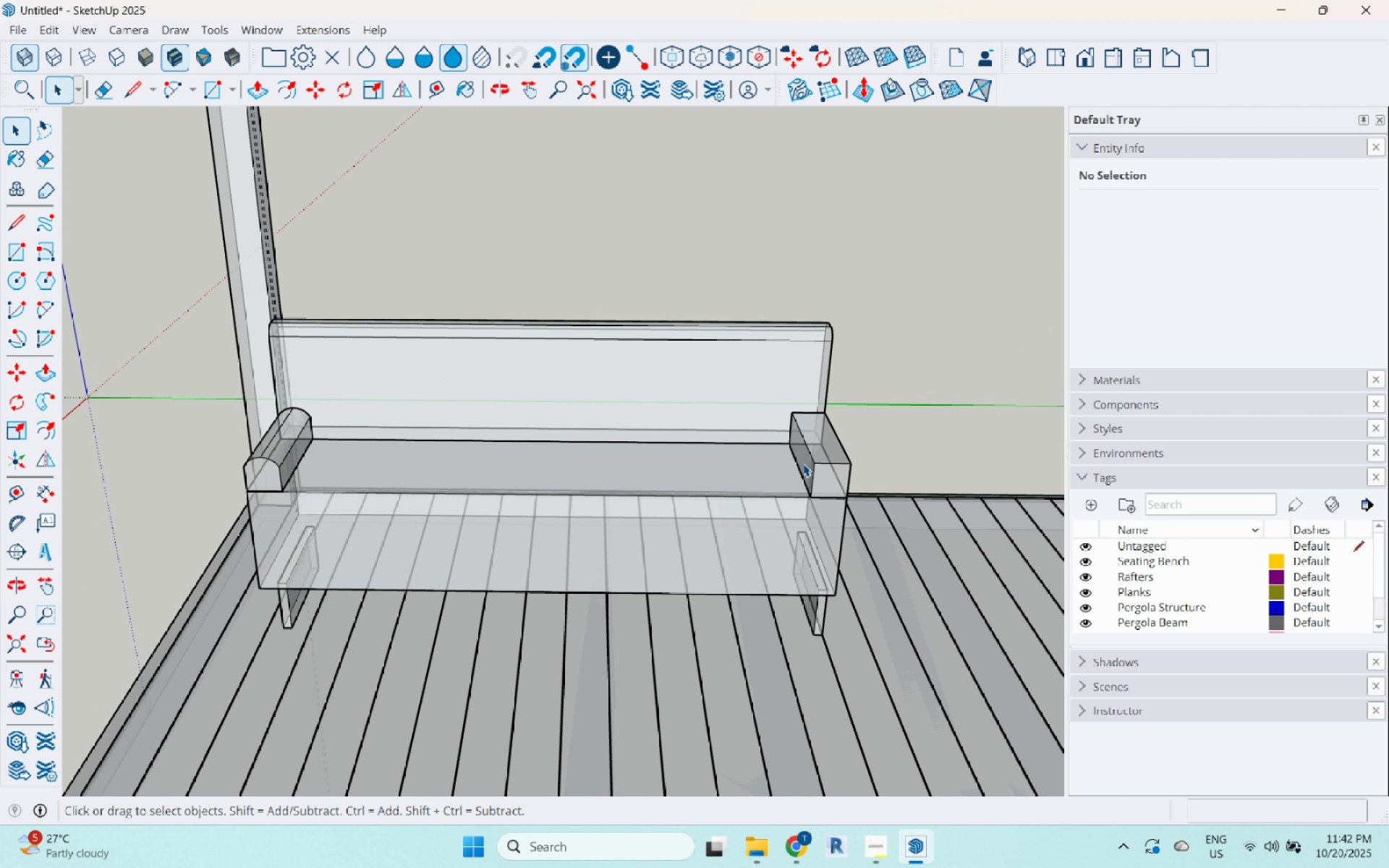 
left_click([803, 464])
 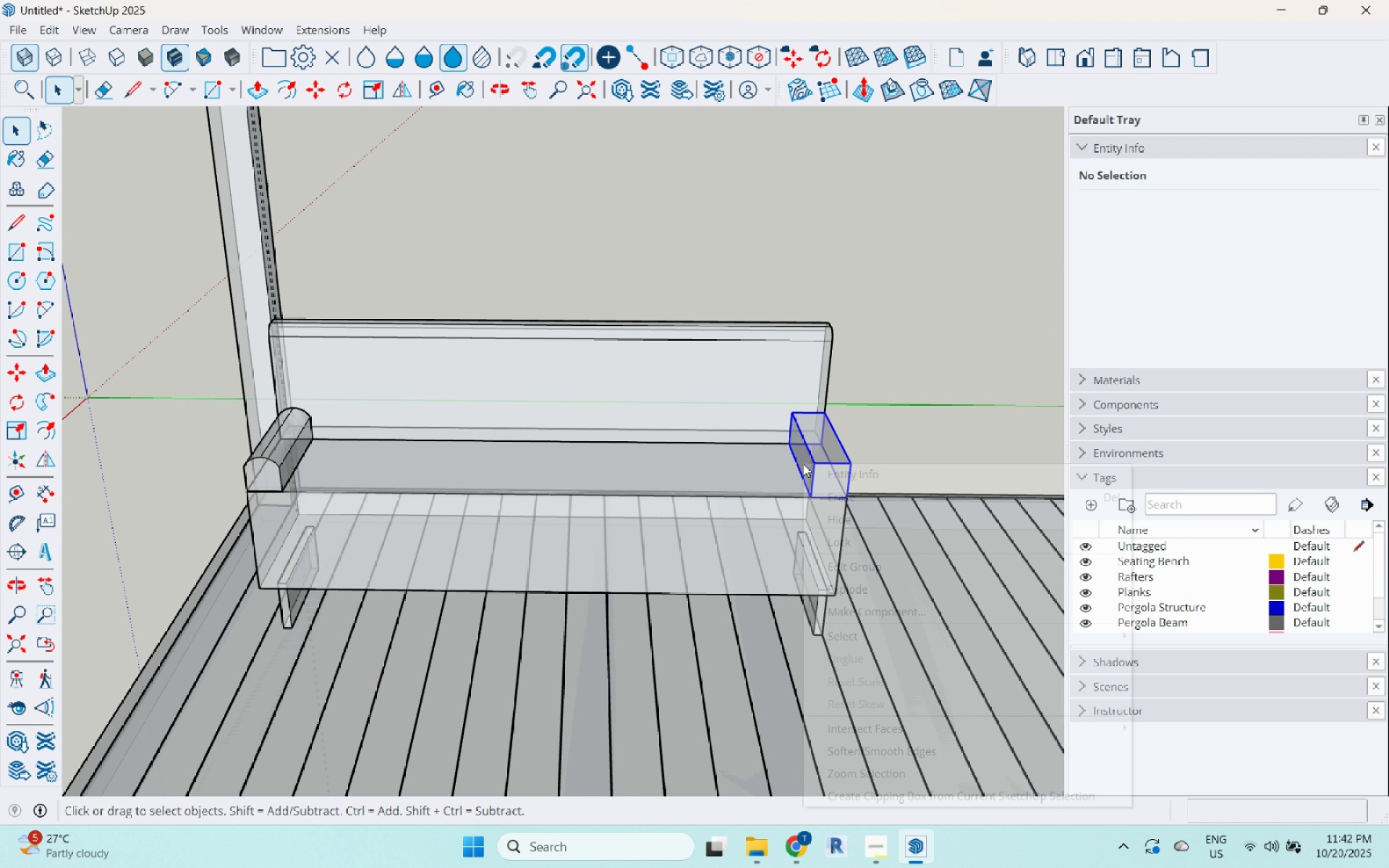 
right_click([803, 464])
 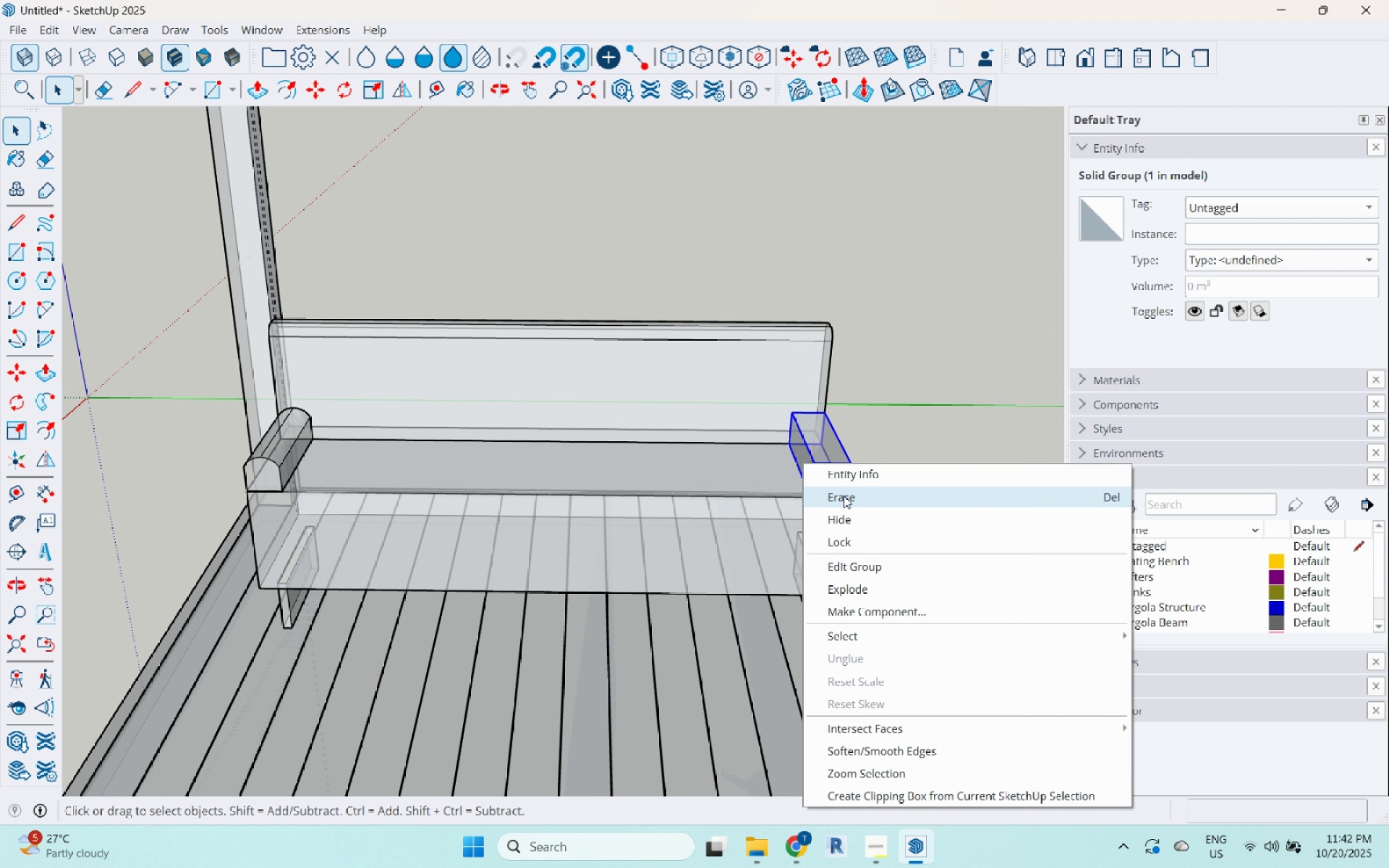 
left_click([844, 495])
 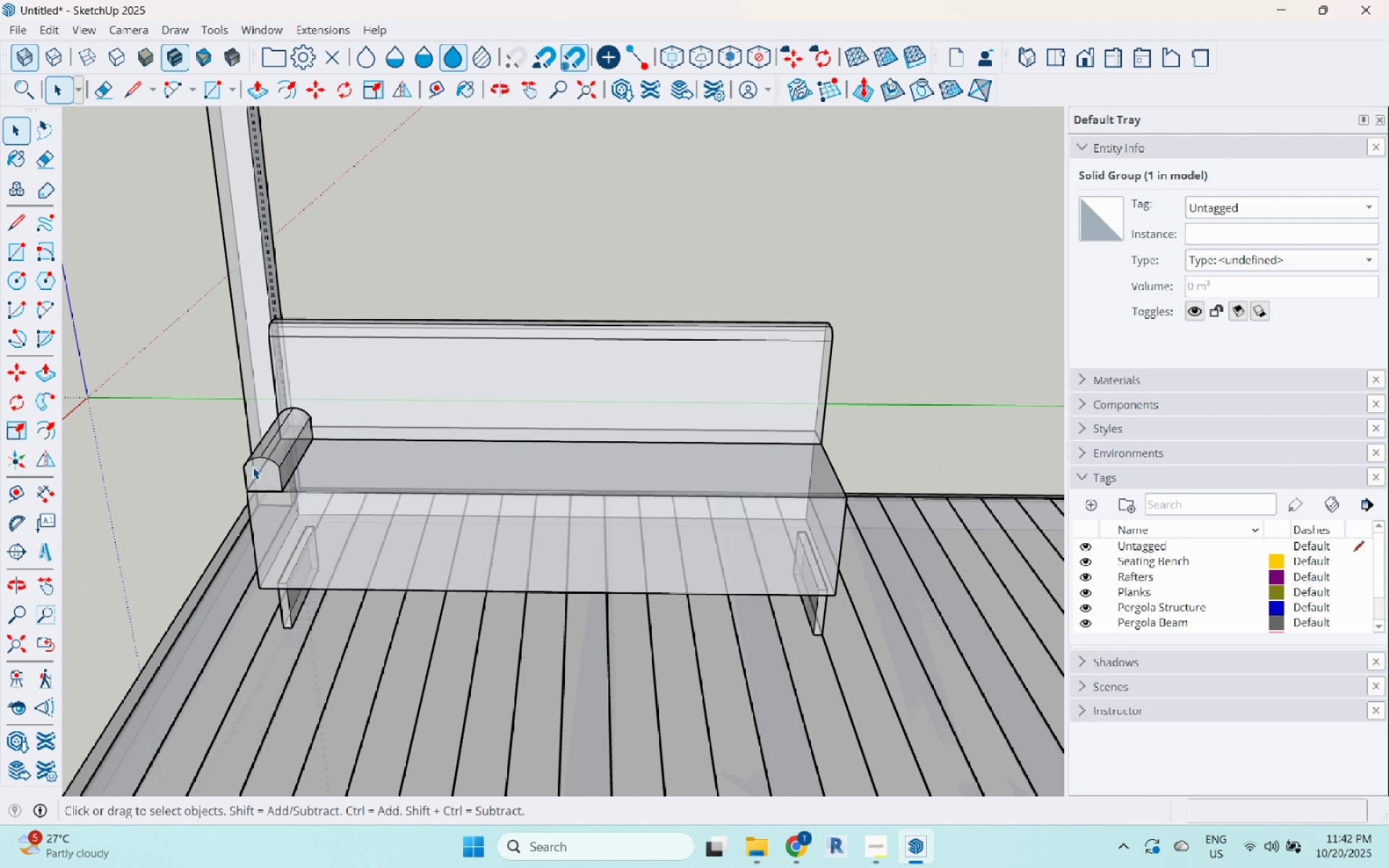 
scroll: coordinate [233, 503], scroll_direction: up, amount: 21.0
 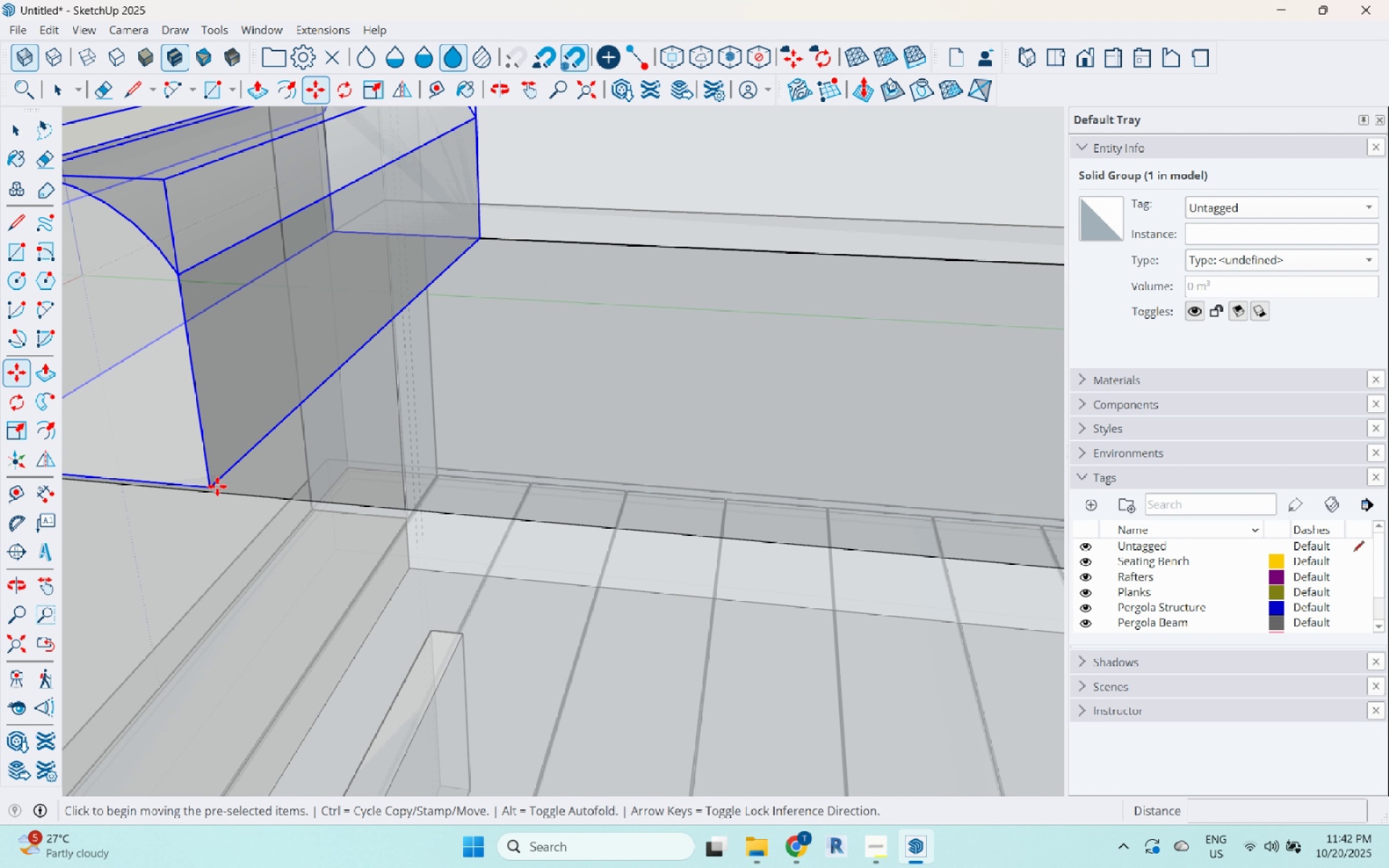 
left_click([252, 467])
 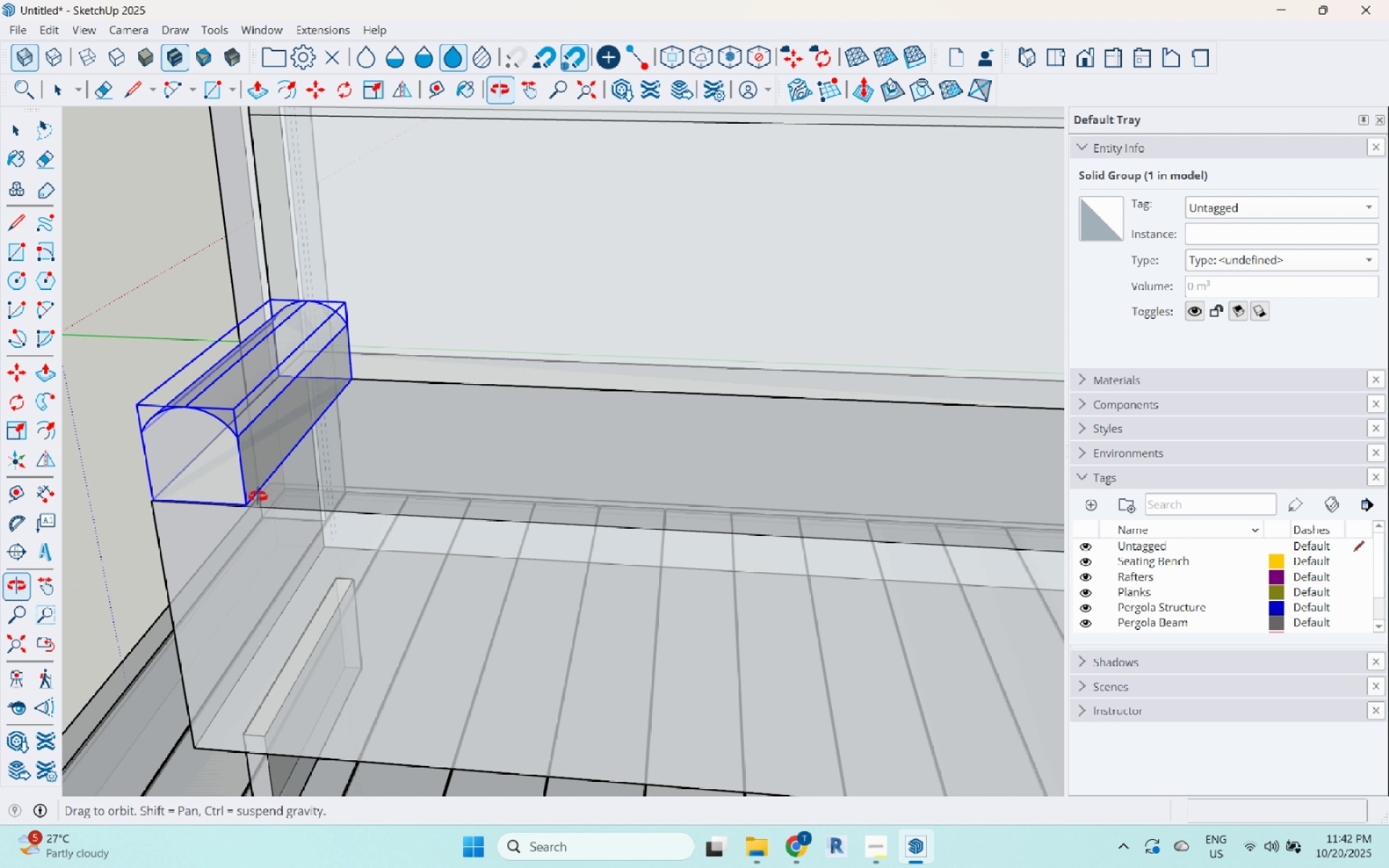 
key(M)
 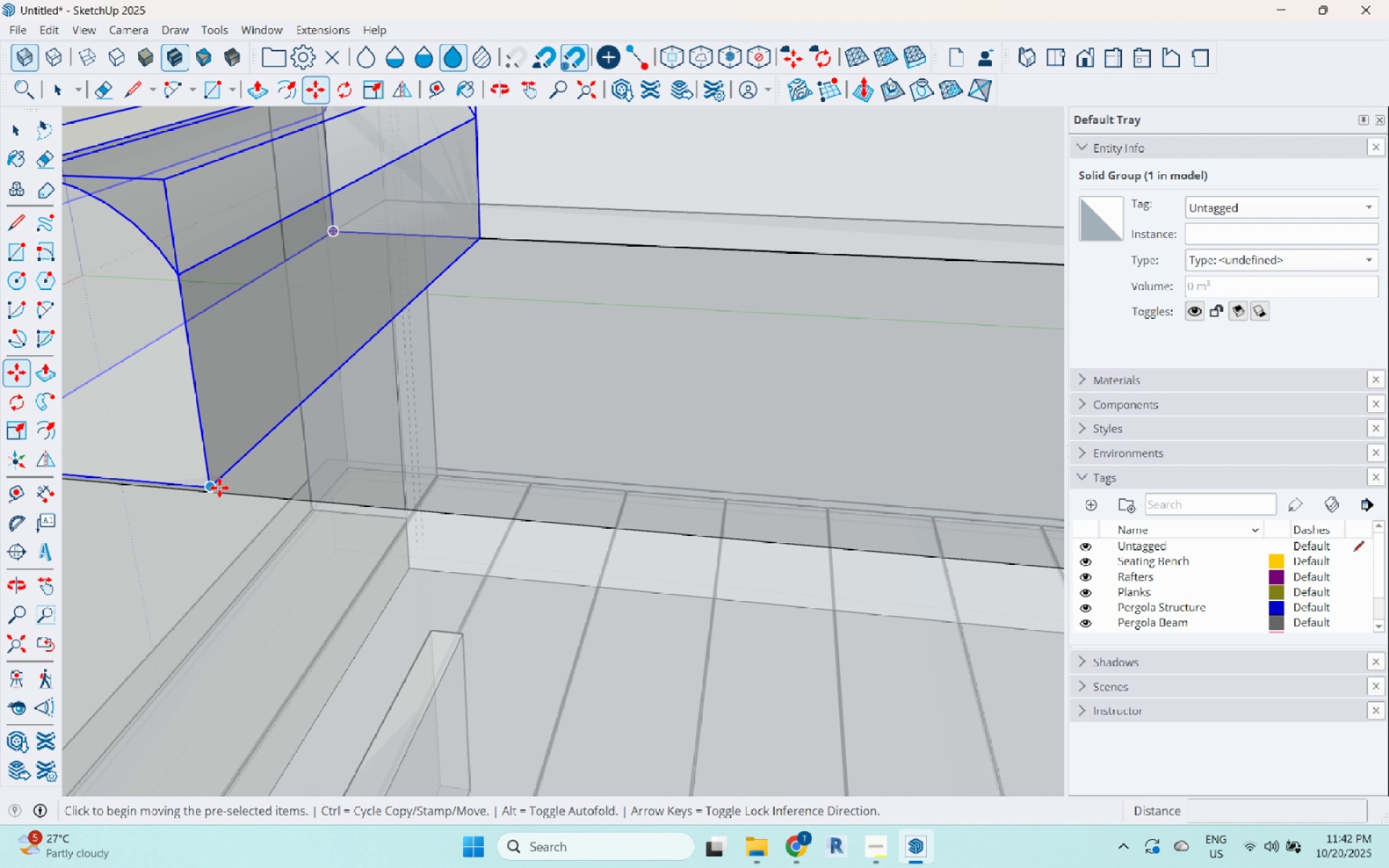 
key(Control+ControlLeft)
 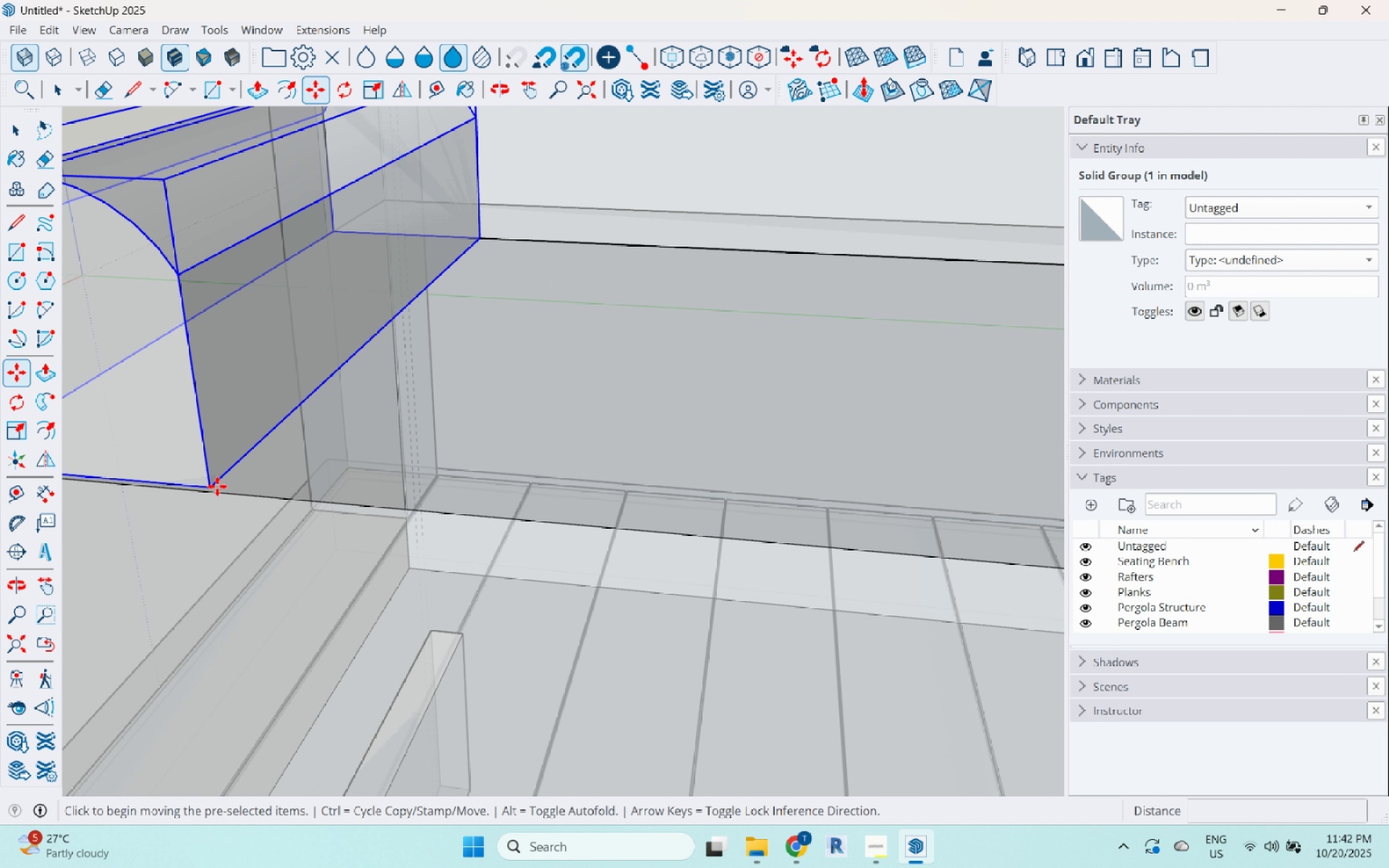 
left_click([217, 486])
 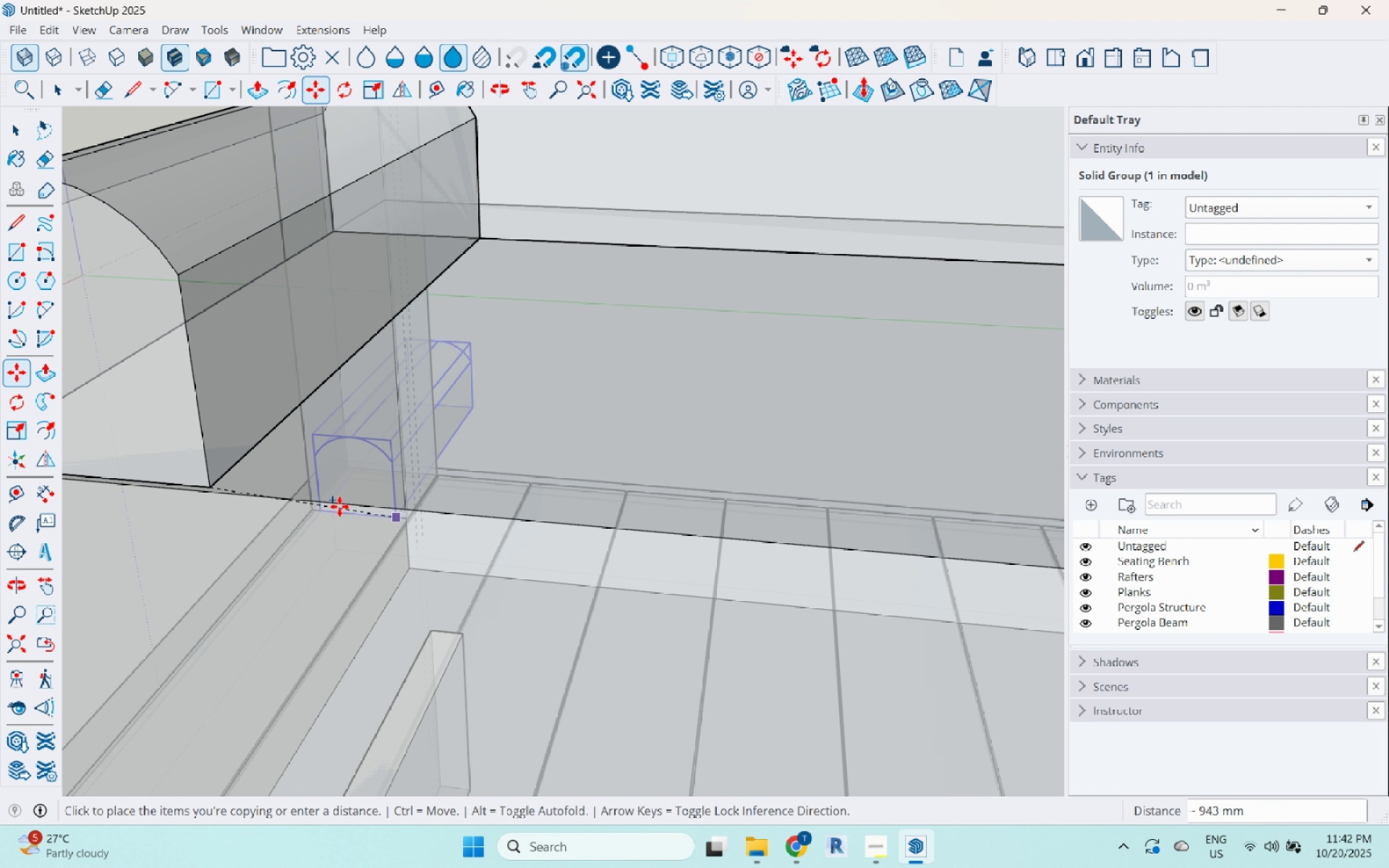 
scroll: coordinate [507, 448], scroll_direction: down, amount: 15.0
 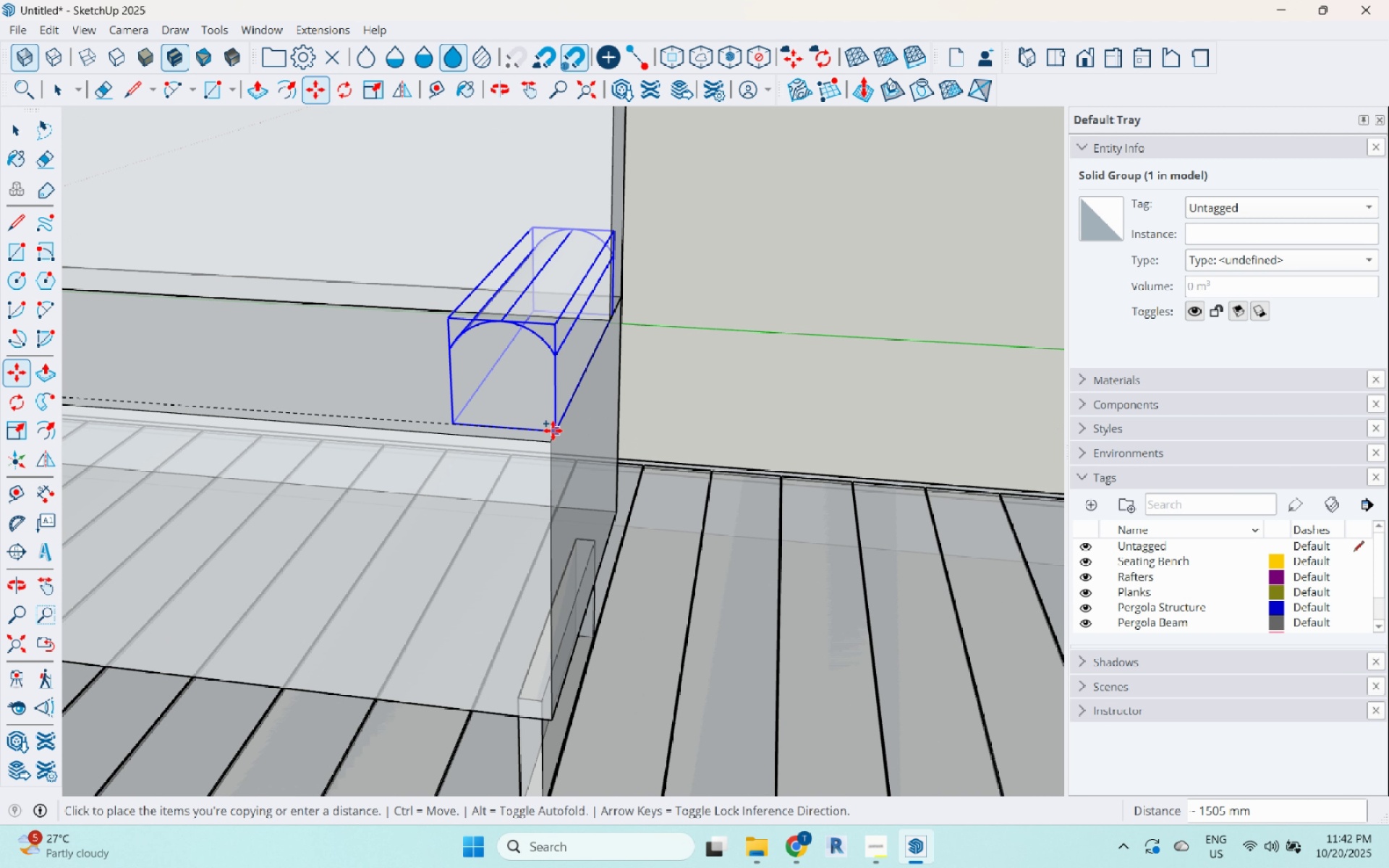 
key(Space)
 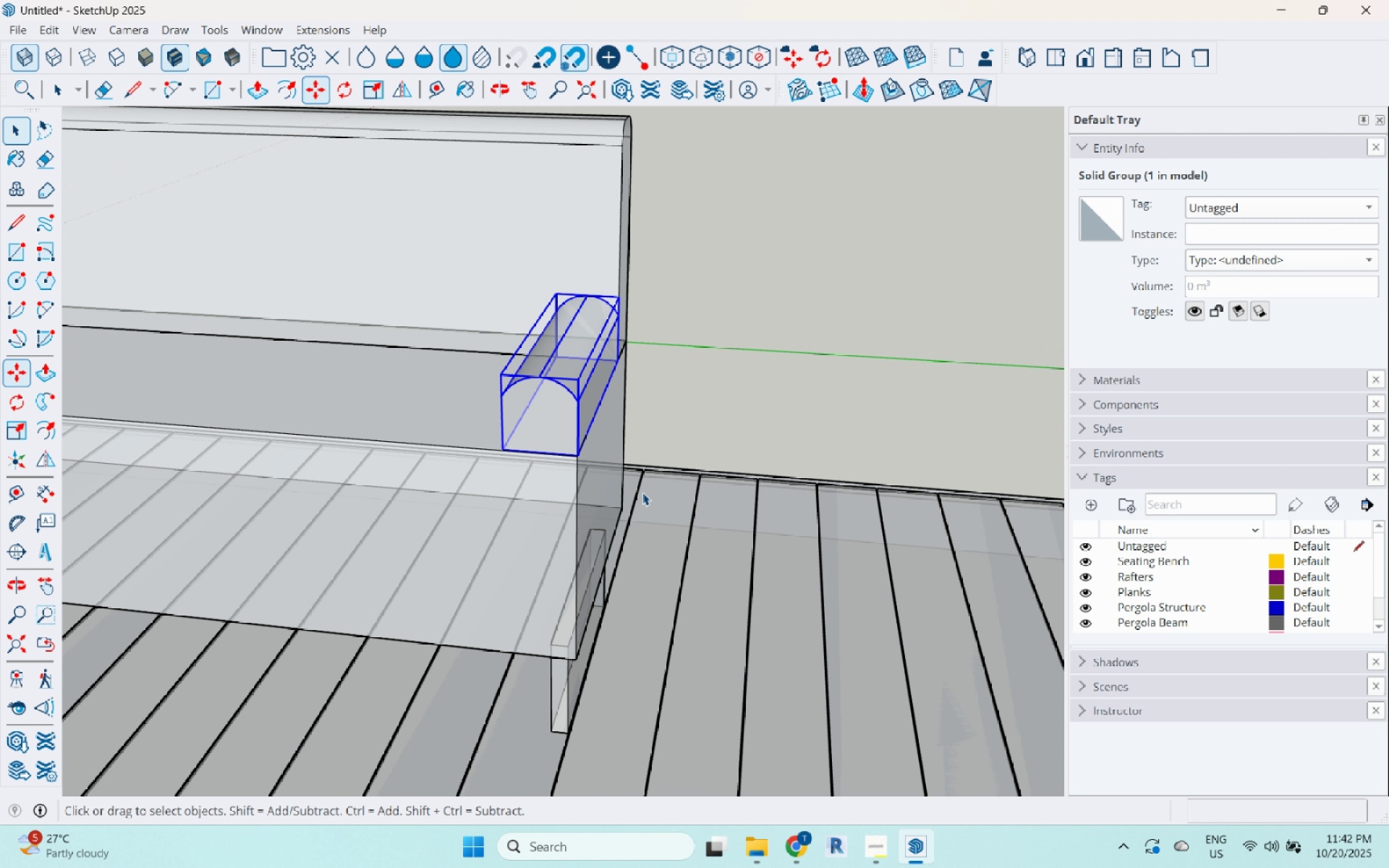 
scroll: coordinate [648, 495], scroll_direction: down, amount: 10.0
 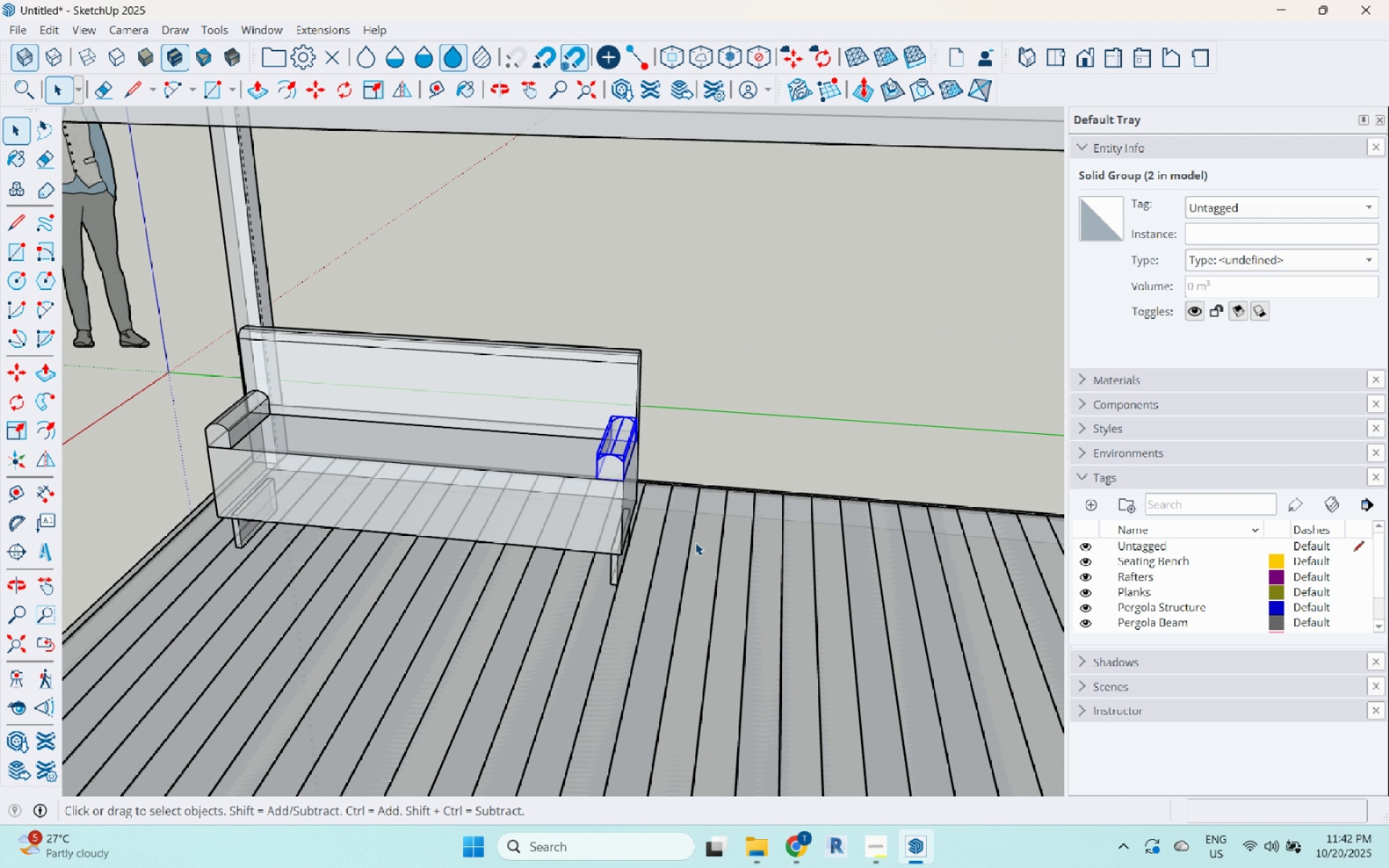 
key(Escape)
 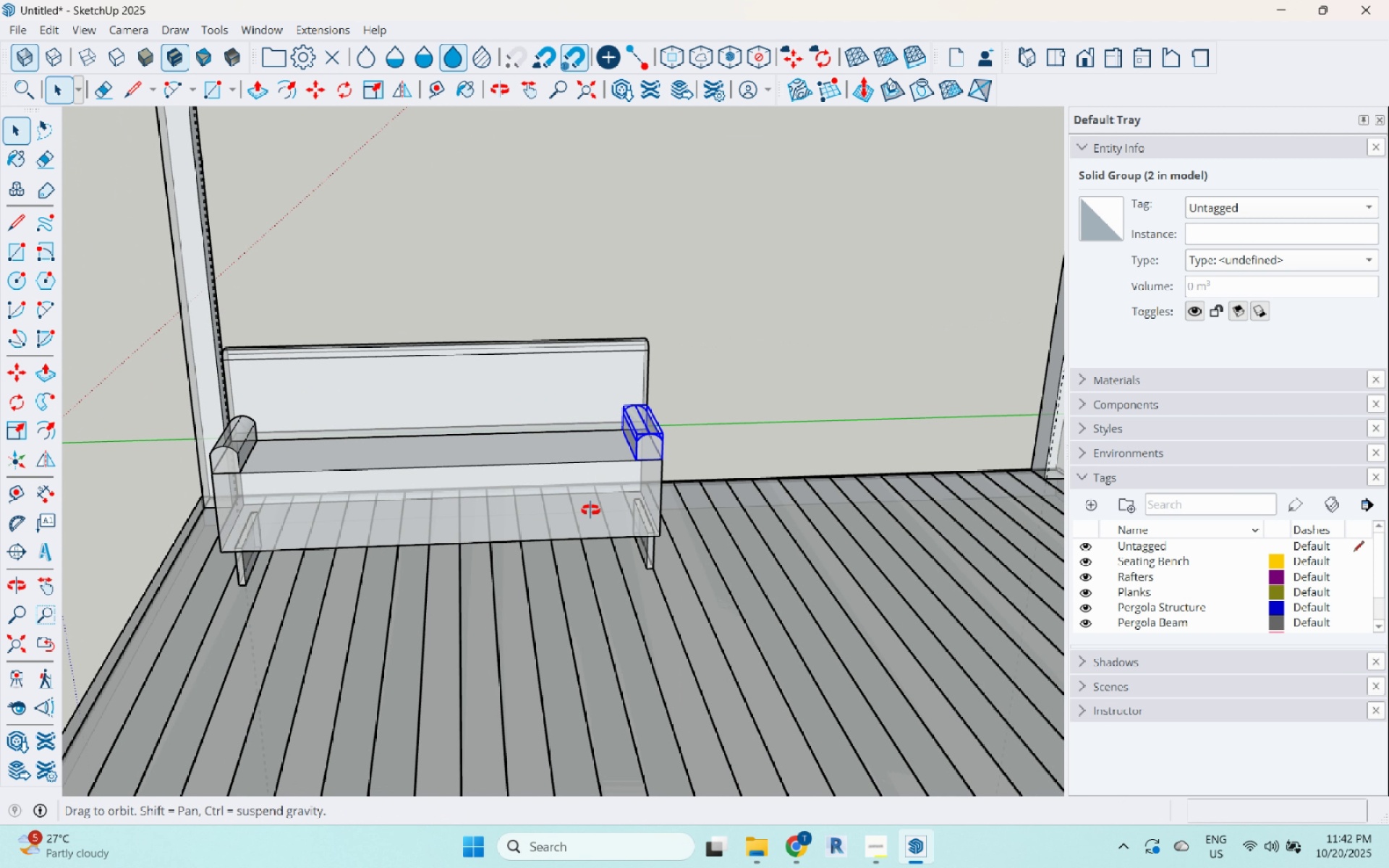 
key(Space)
 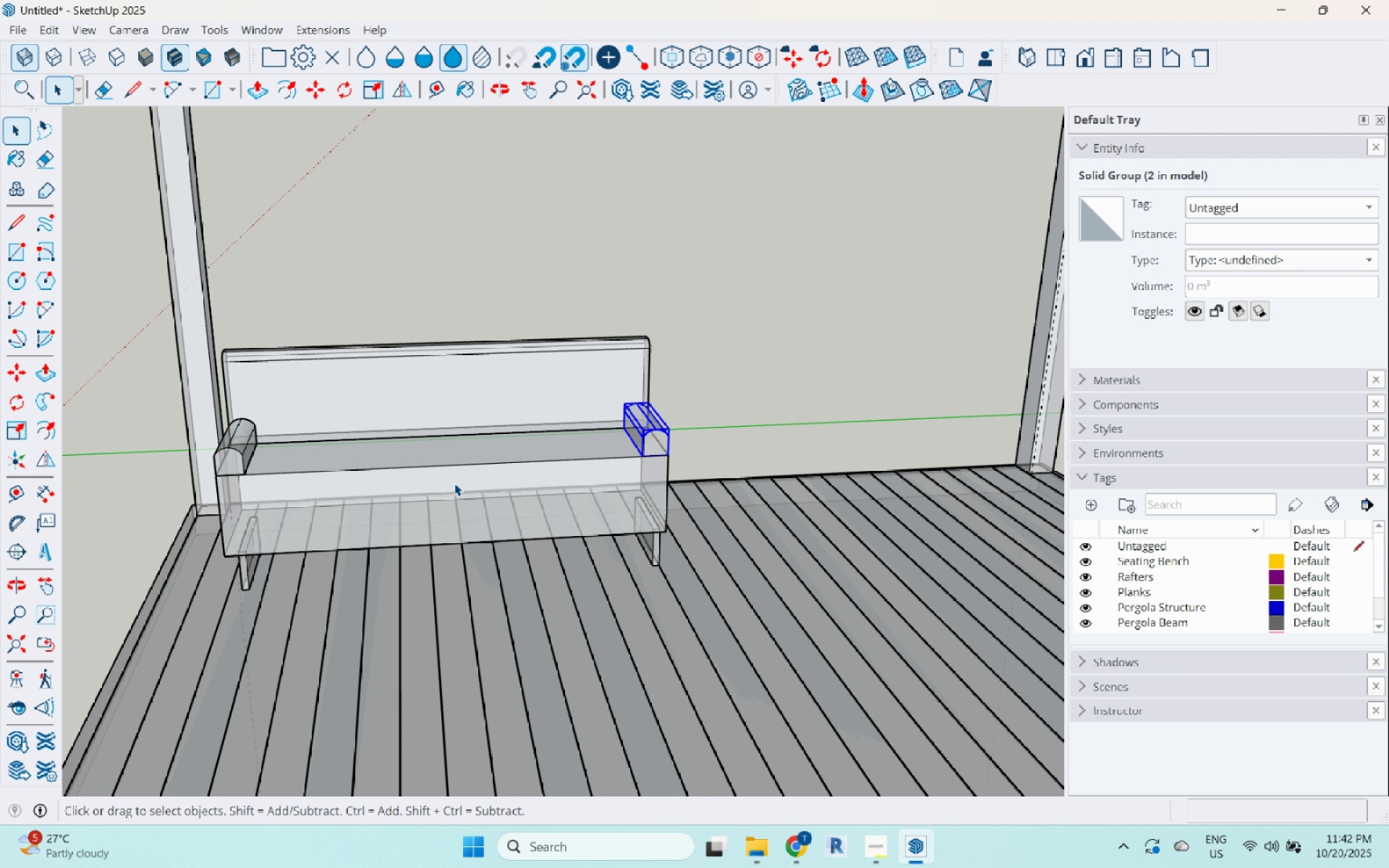 
scroll: coordinate [453, 483], scroll_direction: up, amount: 4.0
 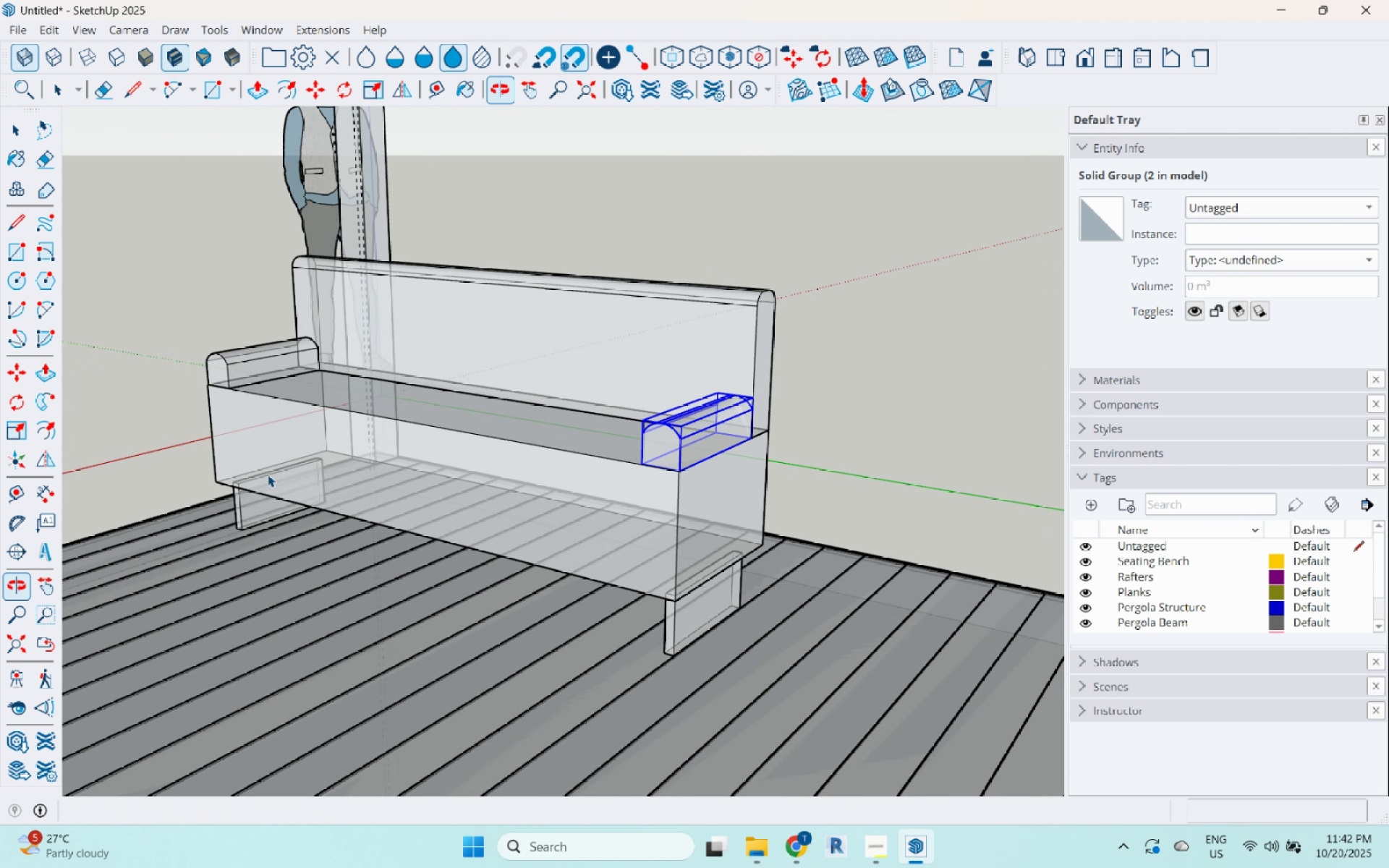 
scroll: coordinate [778, 456], scroll_direction: down, amount: 1.0
 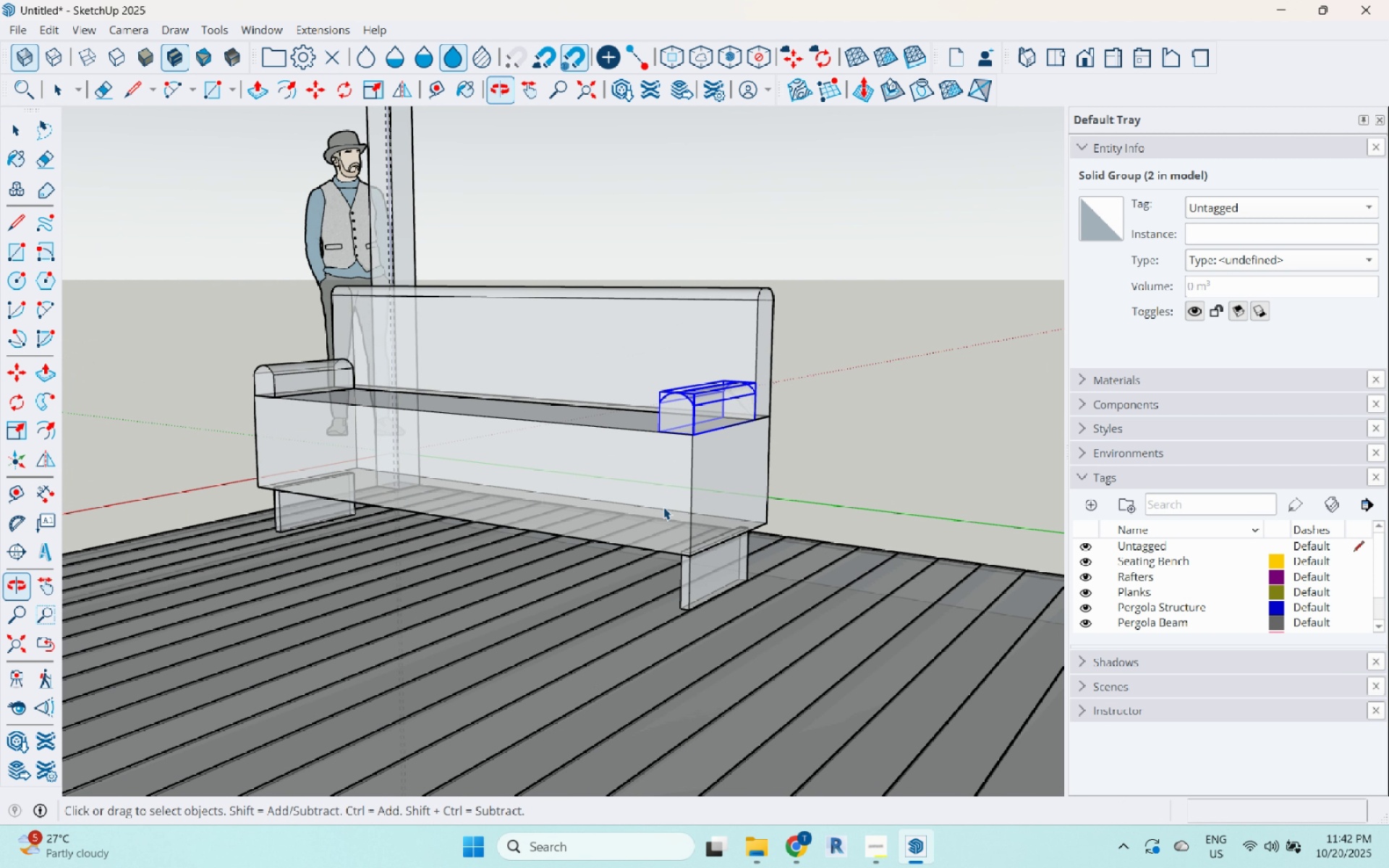 
left_click([867, 375])
 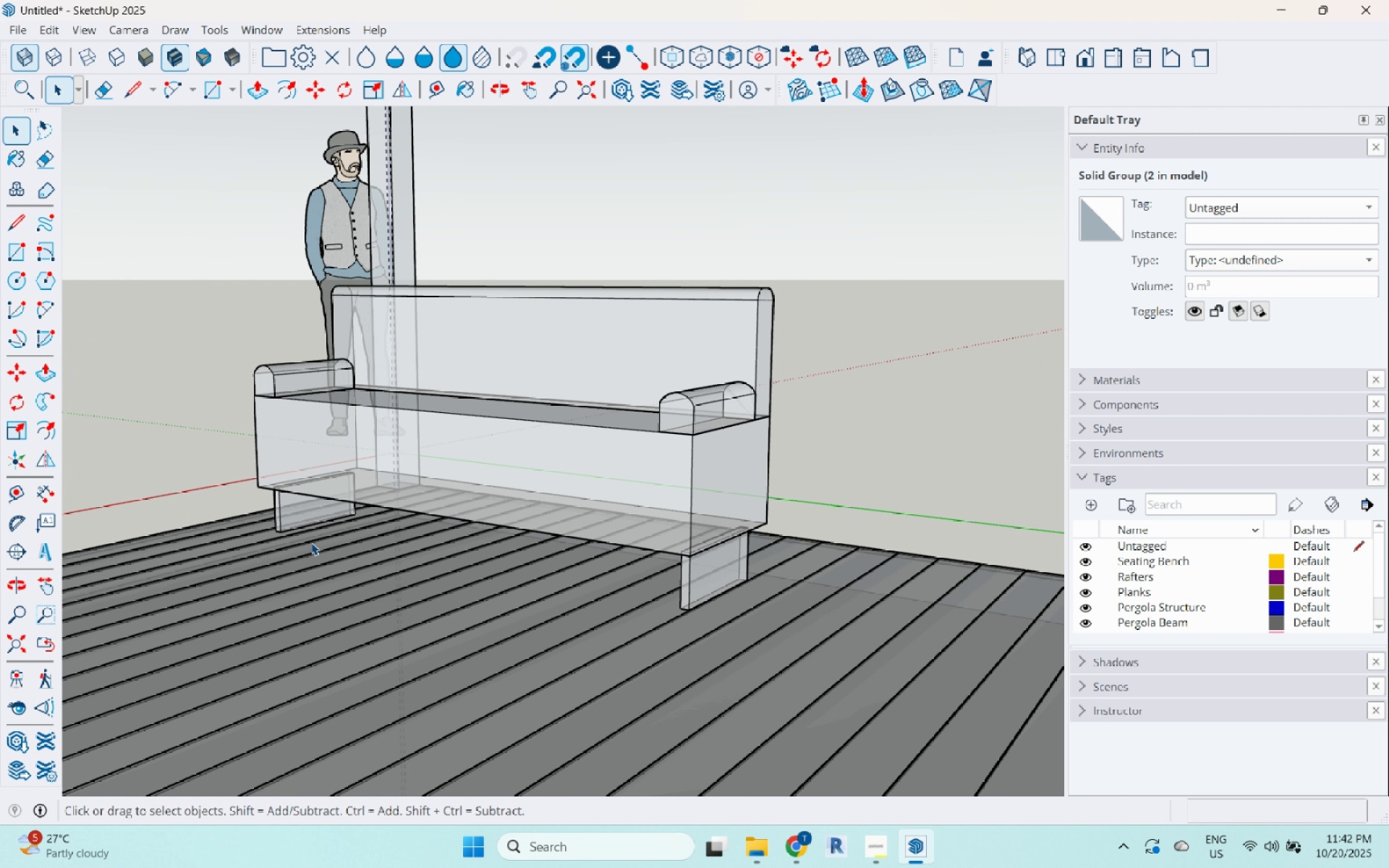 
scroll: coordinate [425, 380], scroll_direction: down, amount: 16.0
 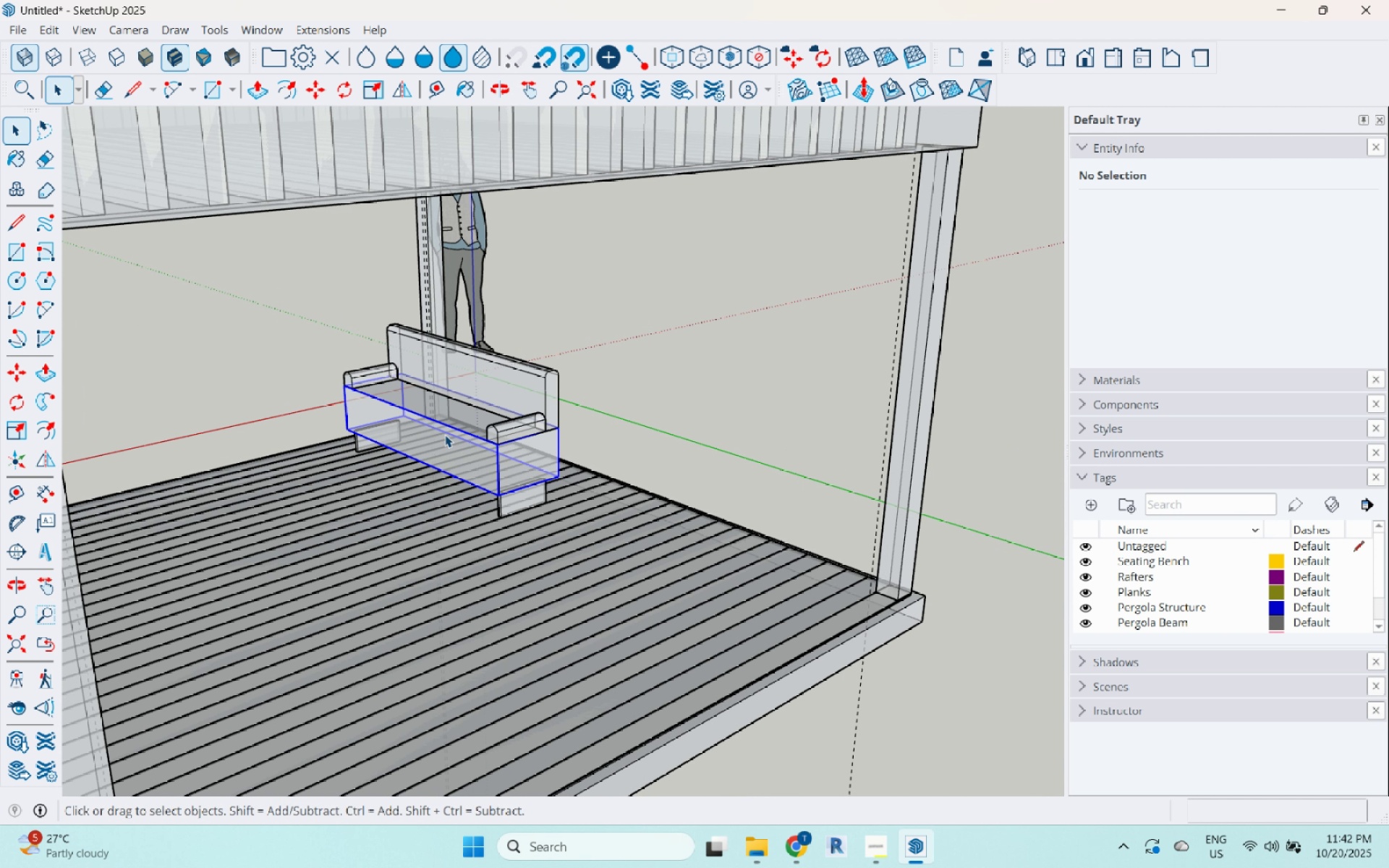 
key(Escape)
 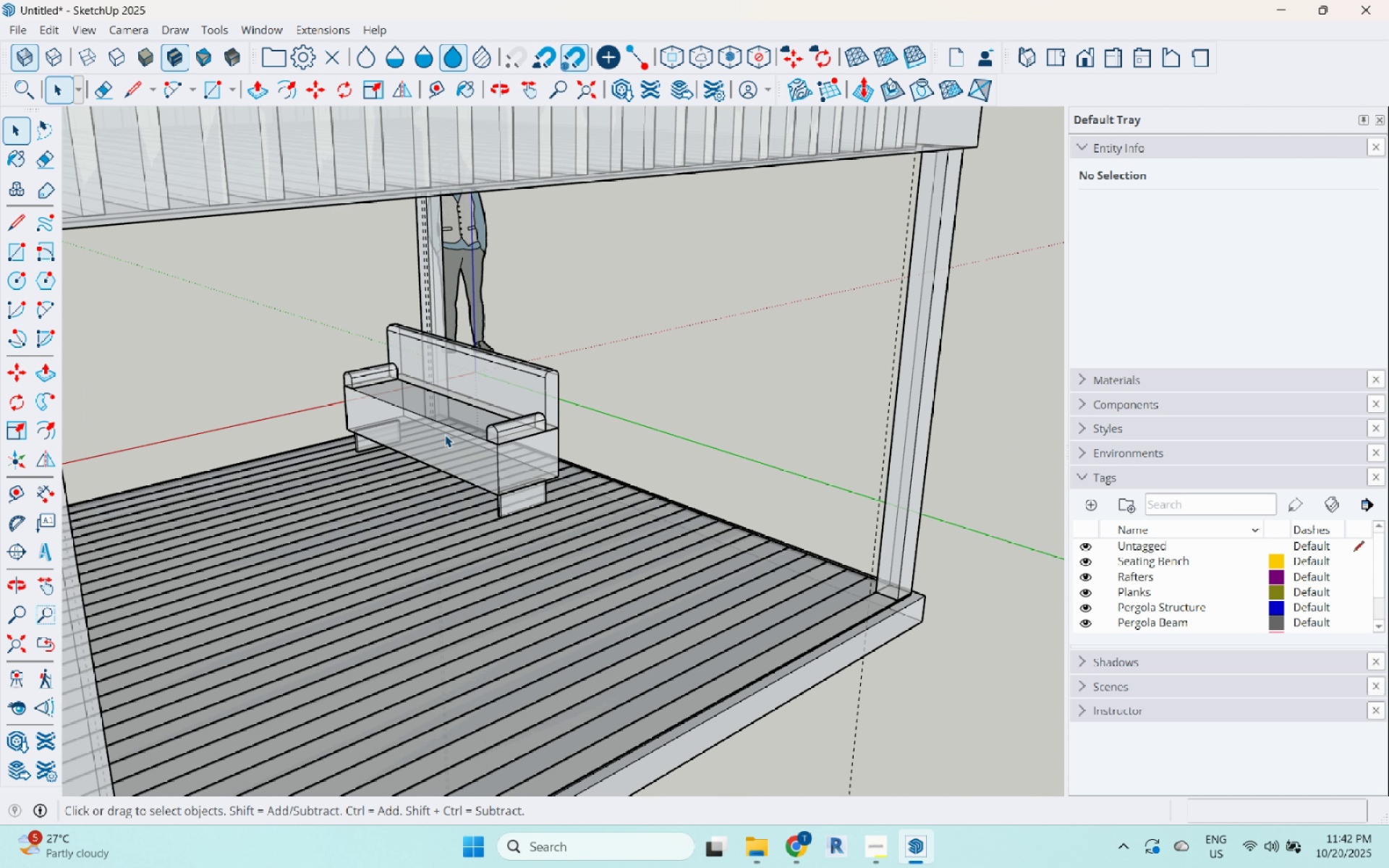 
left_click([445, 435])
 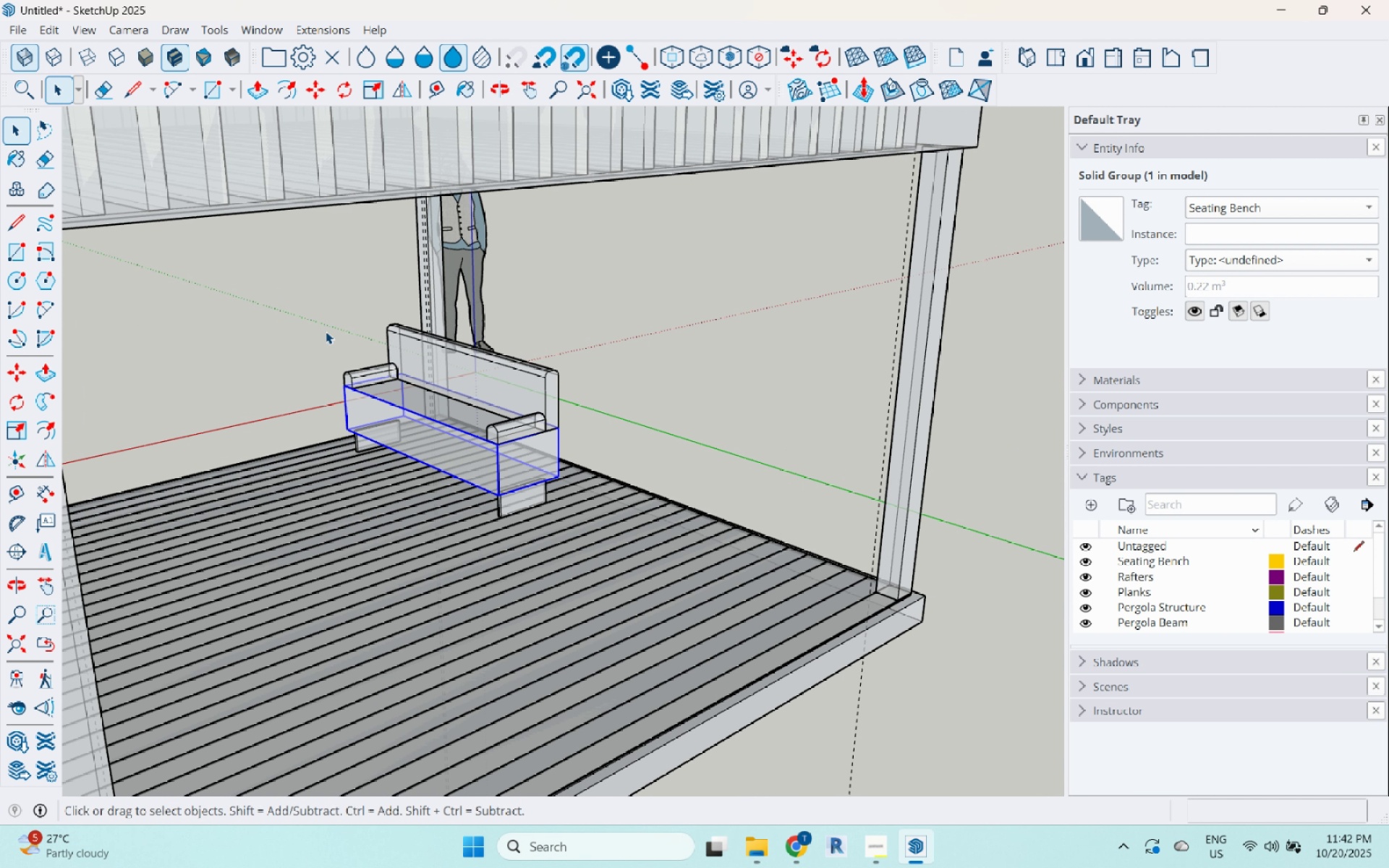 
left_click_drag(start_coordinate=[282, 293], to_coordinate=[579, 556])
 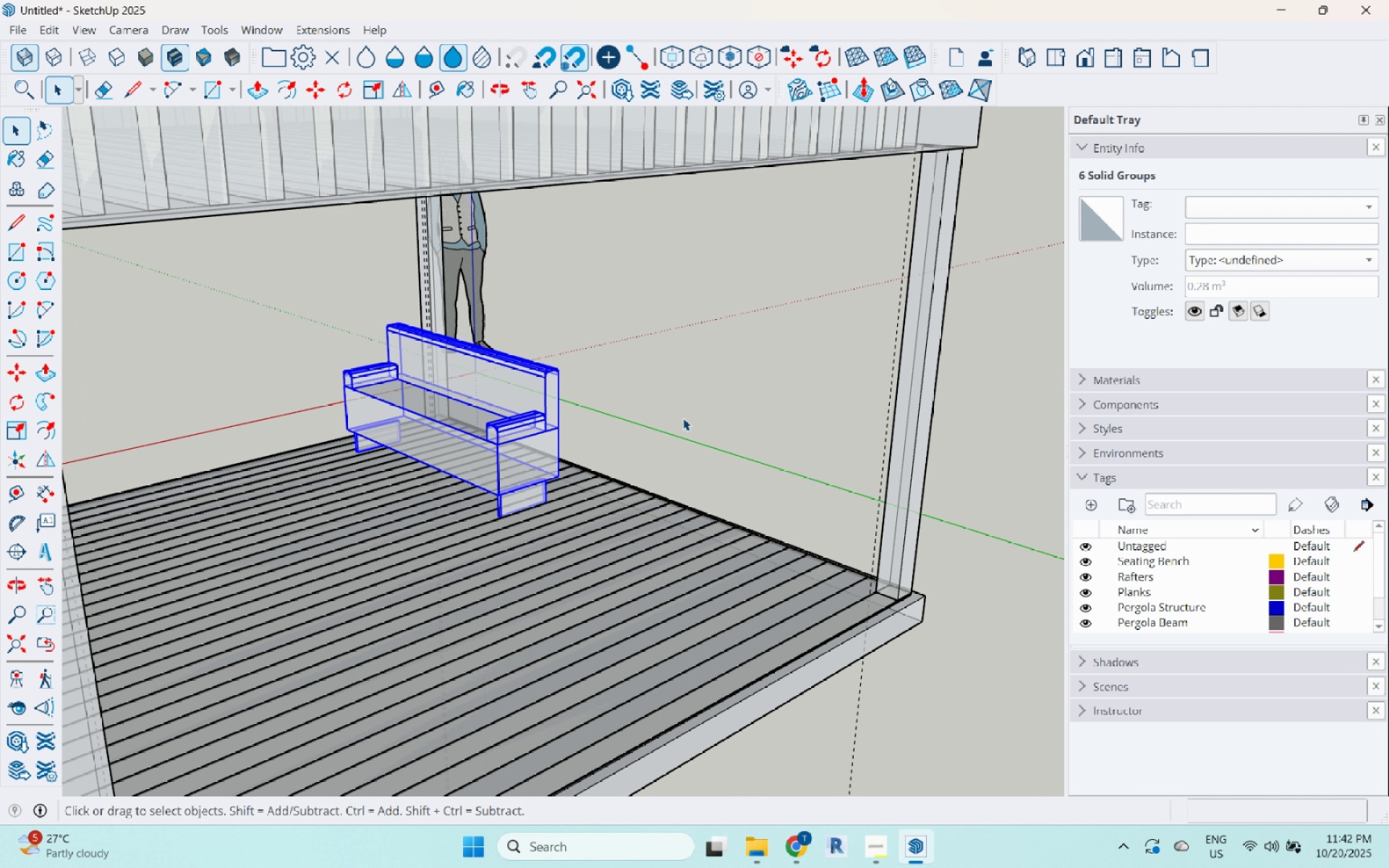 
right_click([531, 425])
 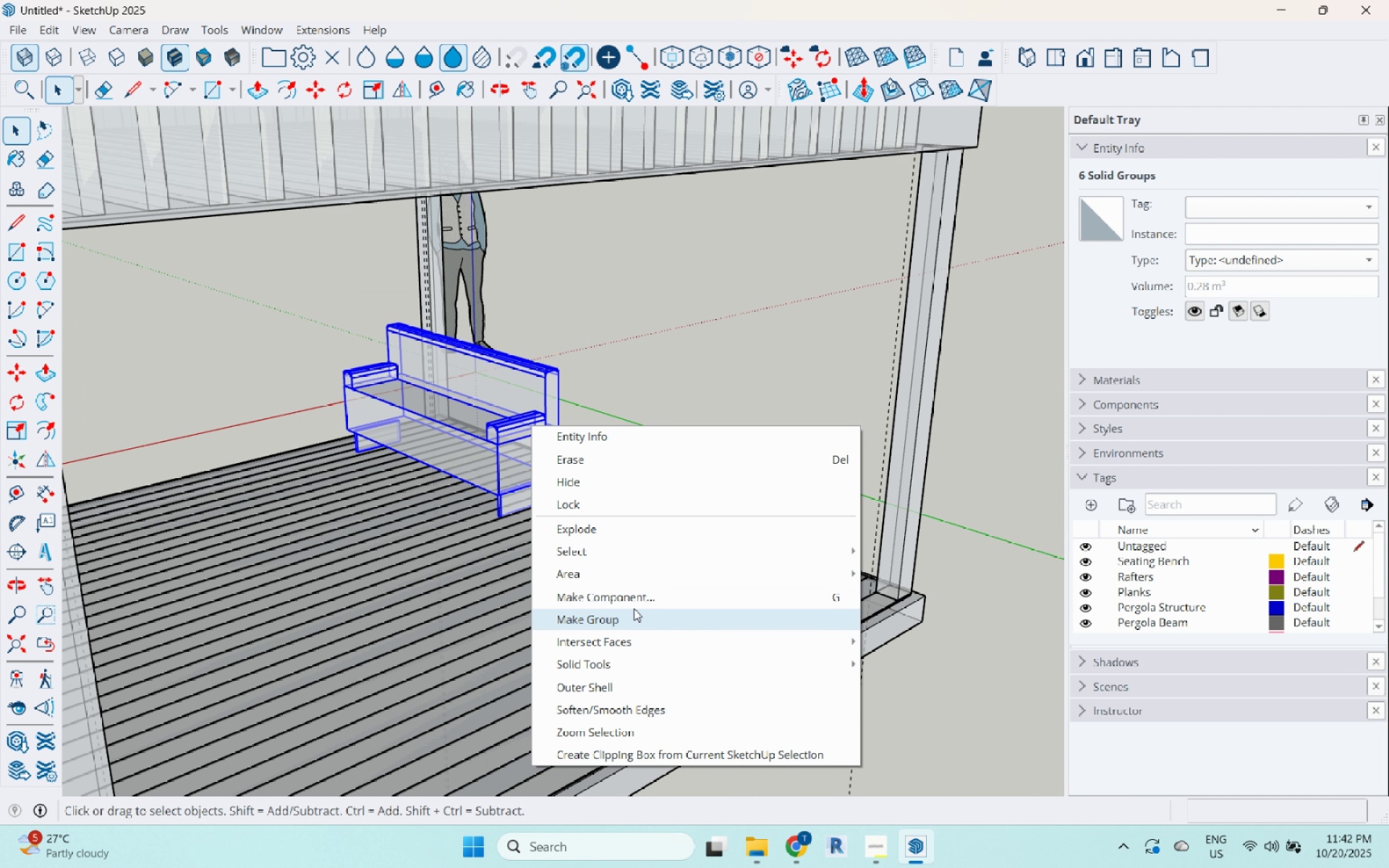 
left_click([634, 618])
 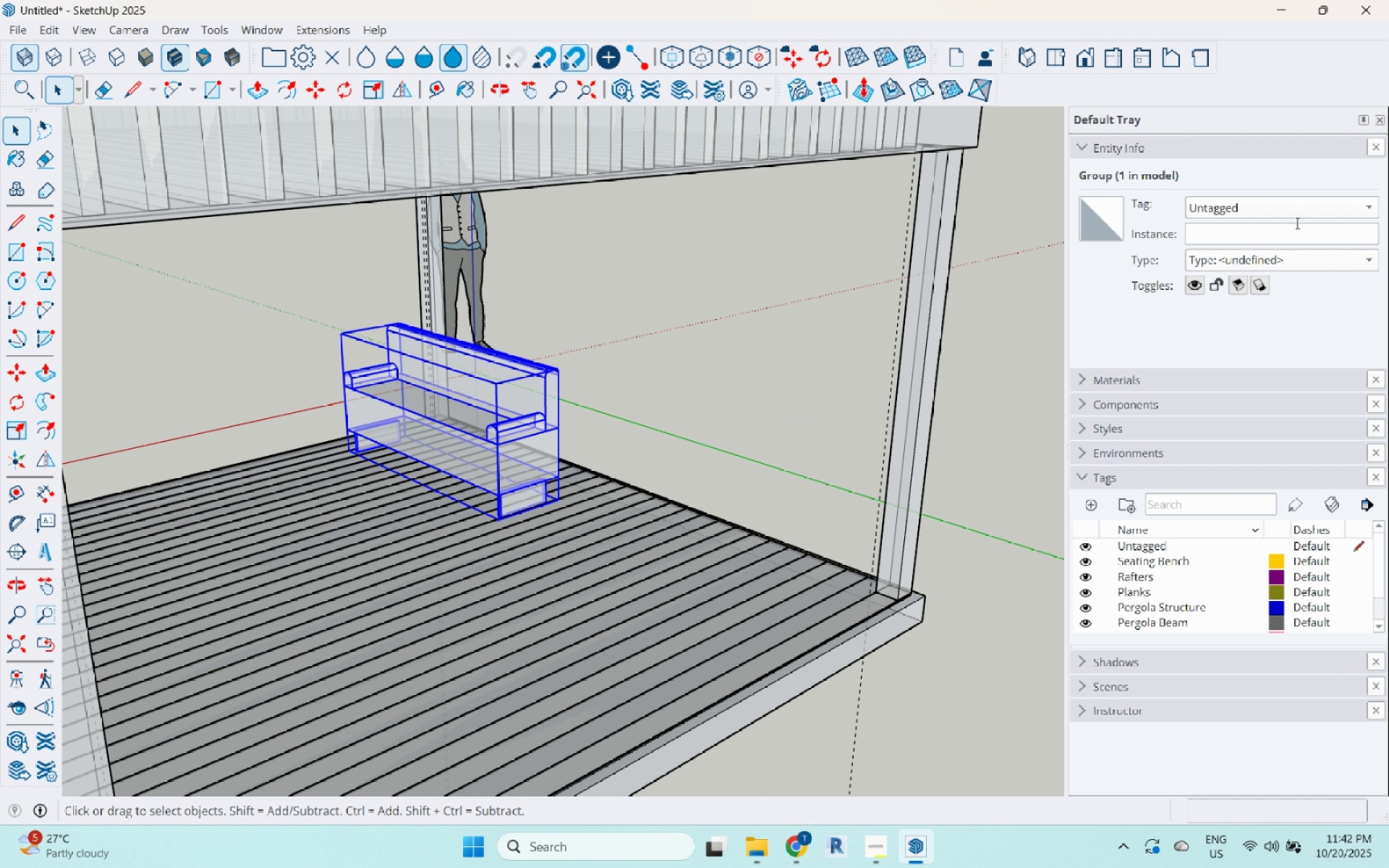 
left_click([1296, 216])
 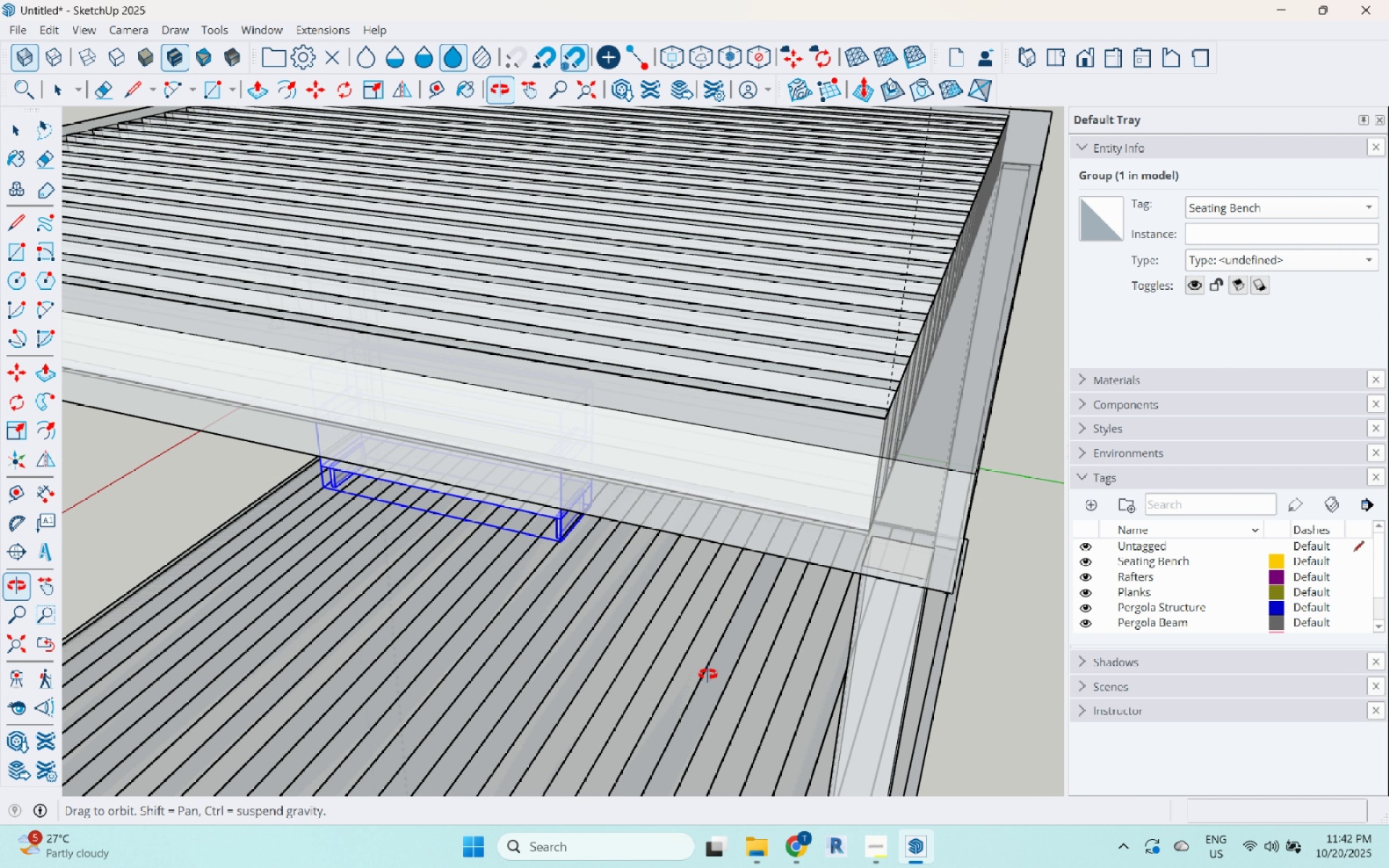 
key(M)
 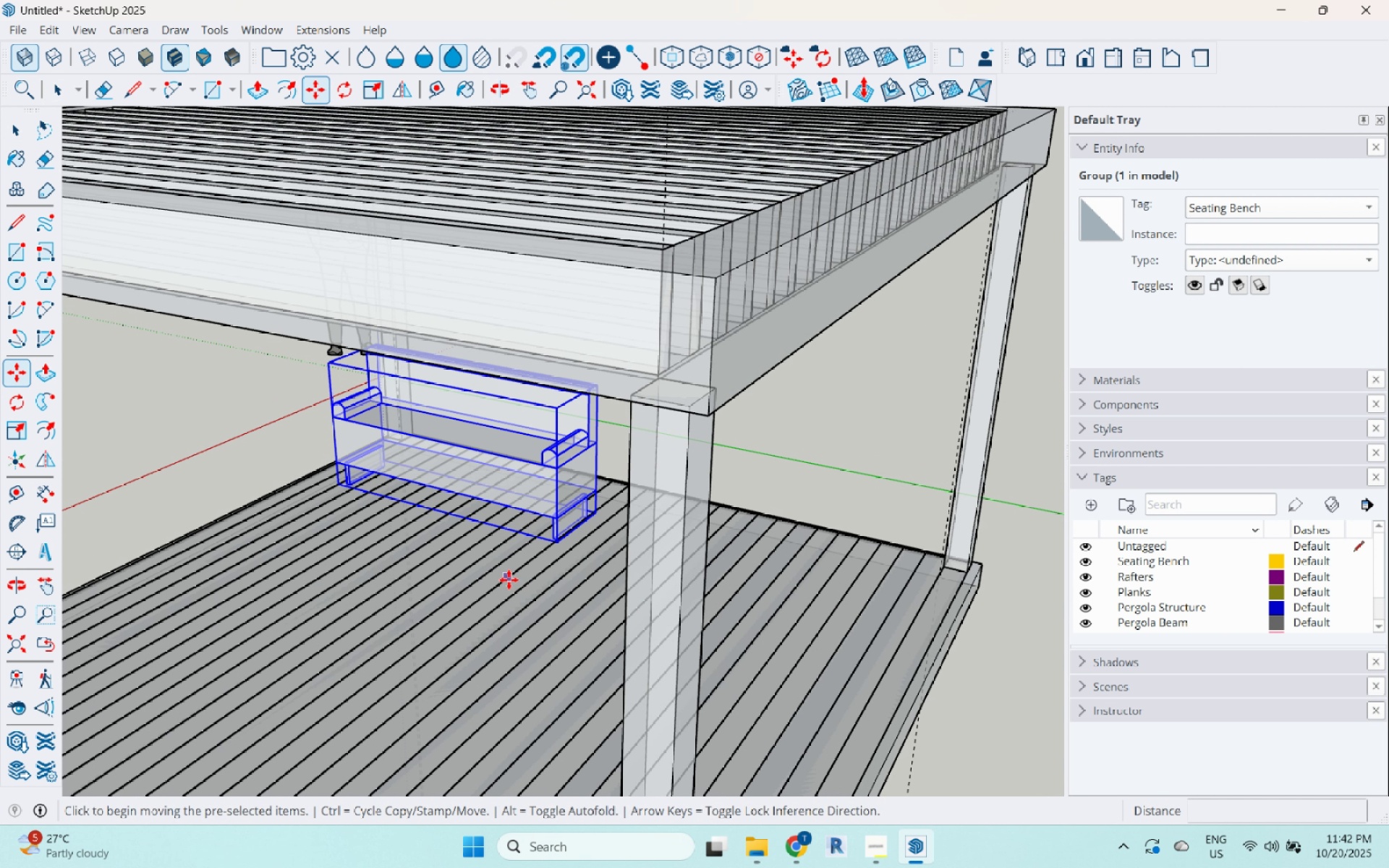 
key(Control+ControlLeft)
 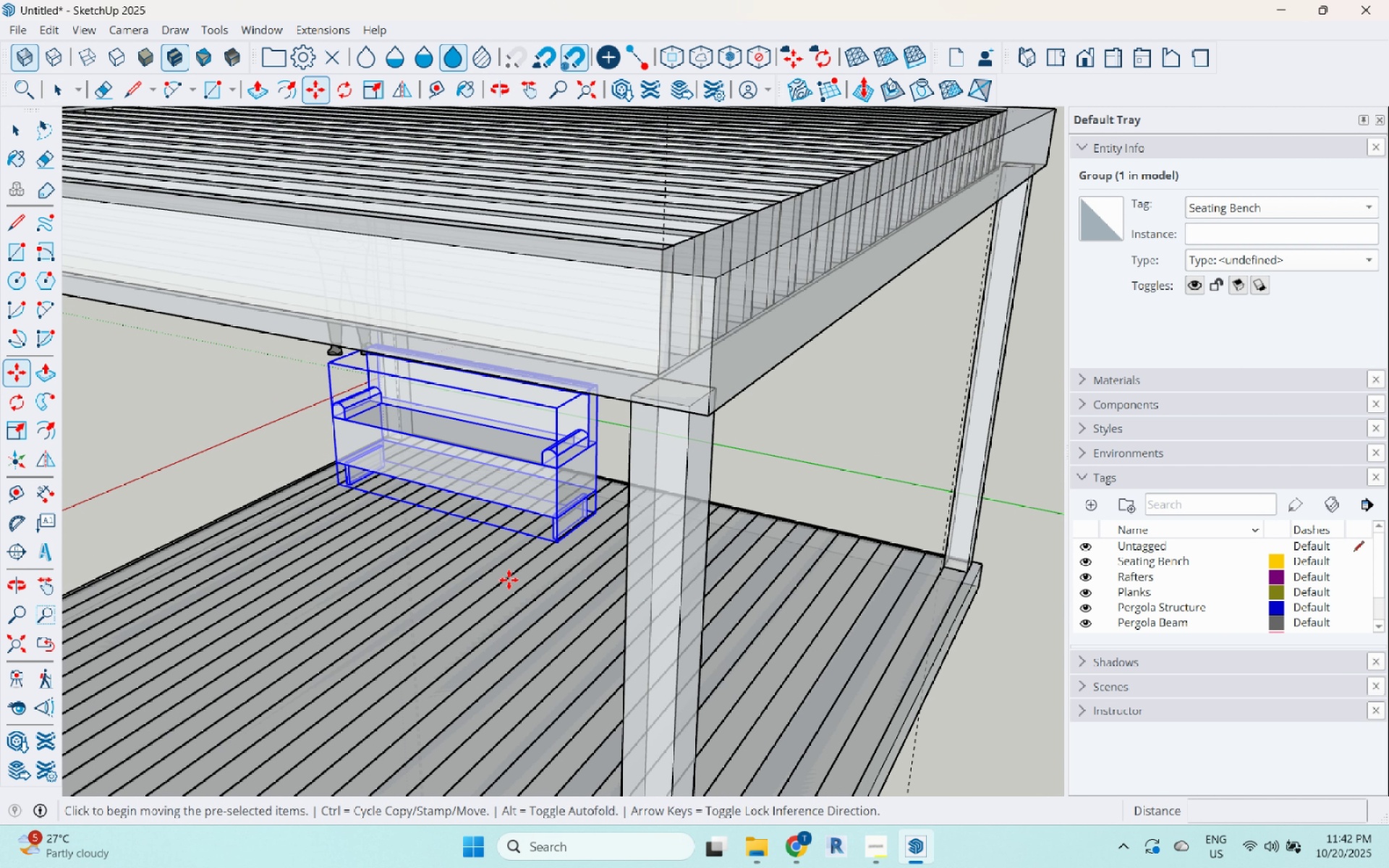 
left_click([509, 579])
 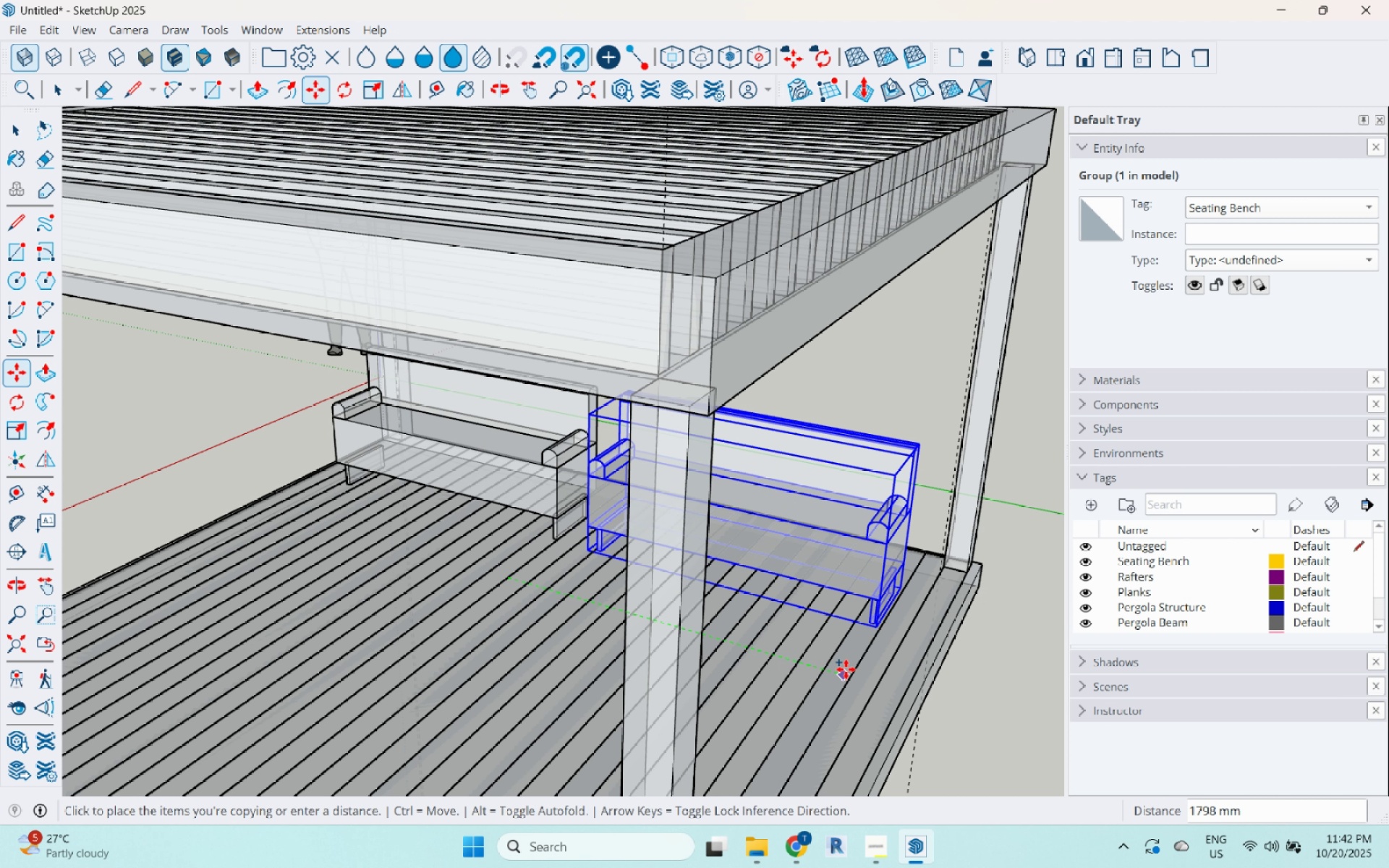 
left_click([850, 669])
 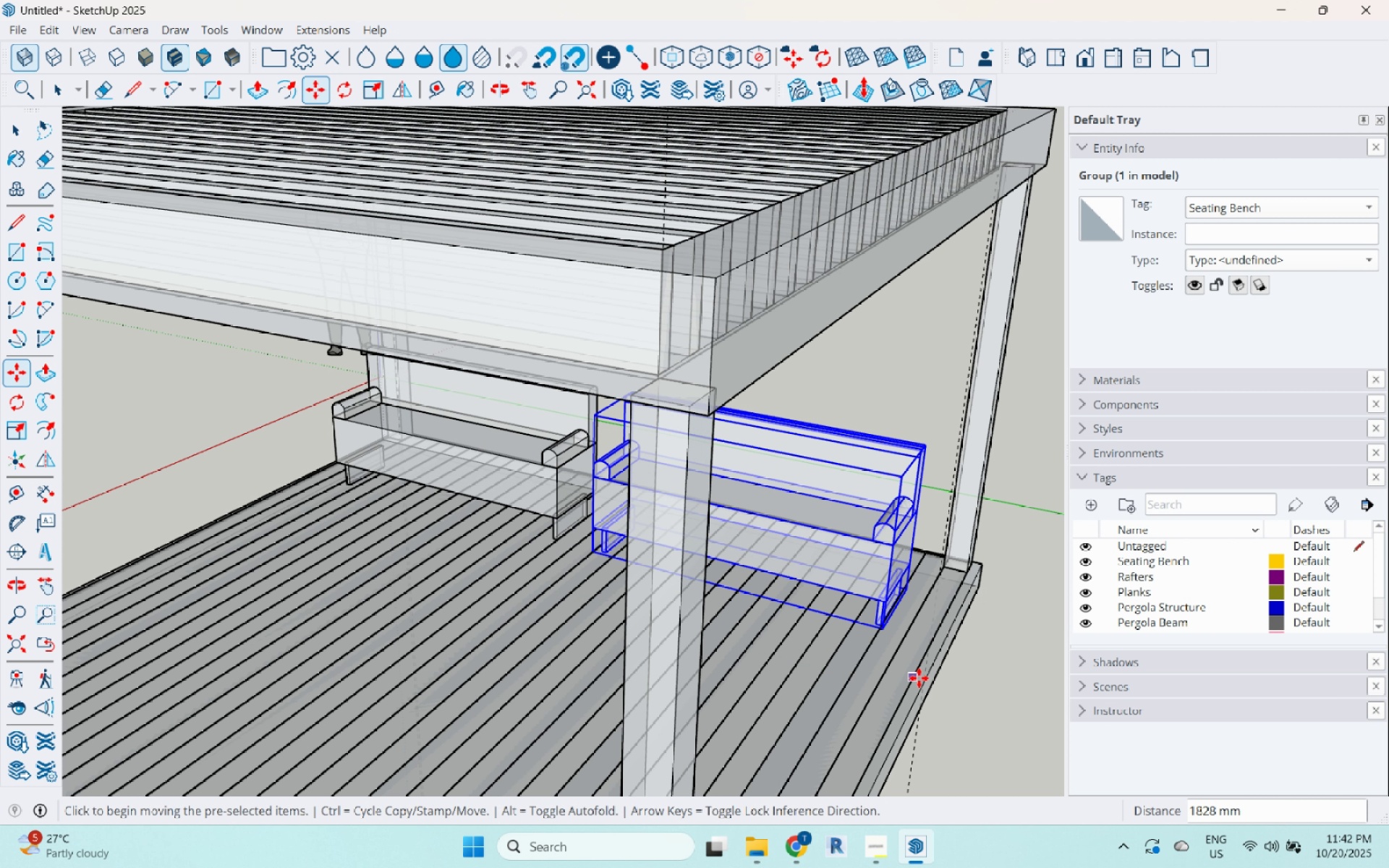 
key(Space)
 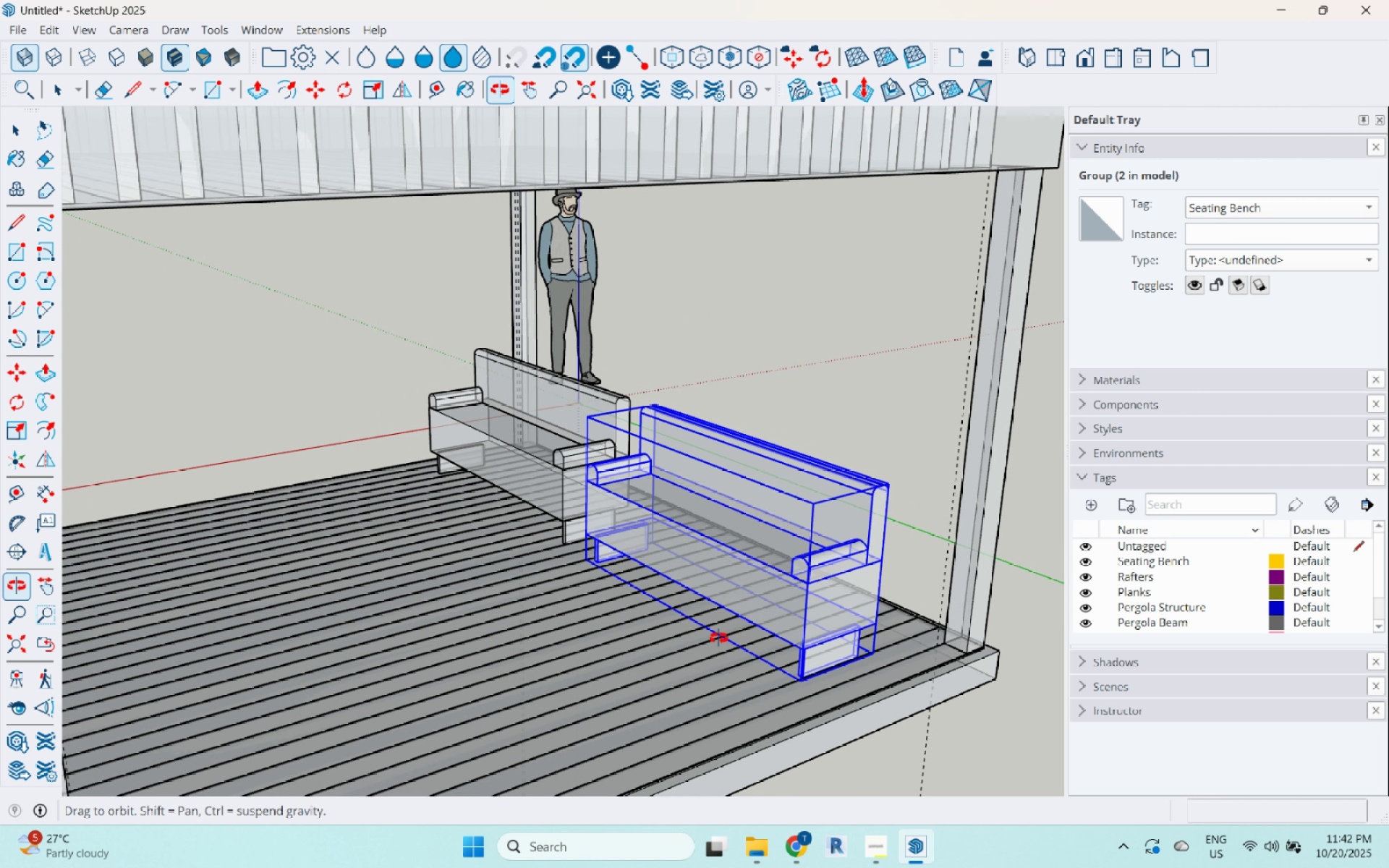 
key(Space)
 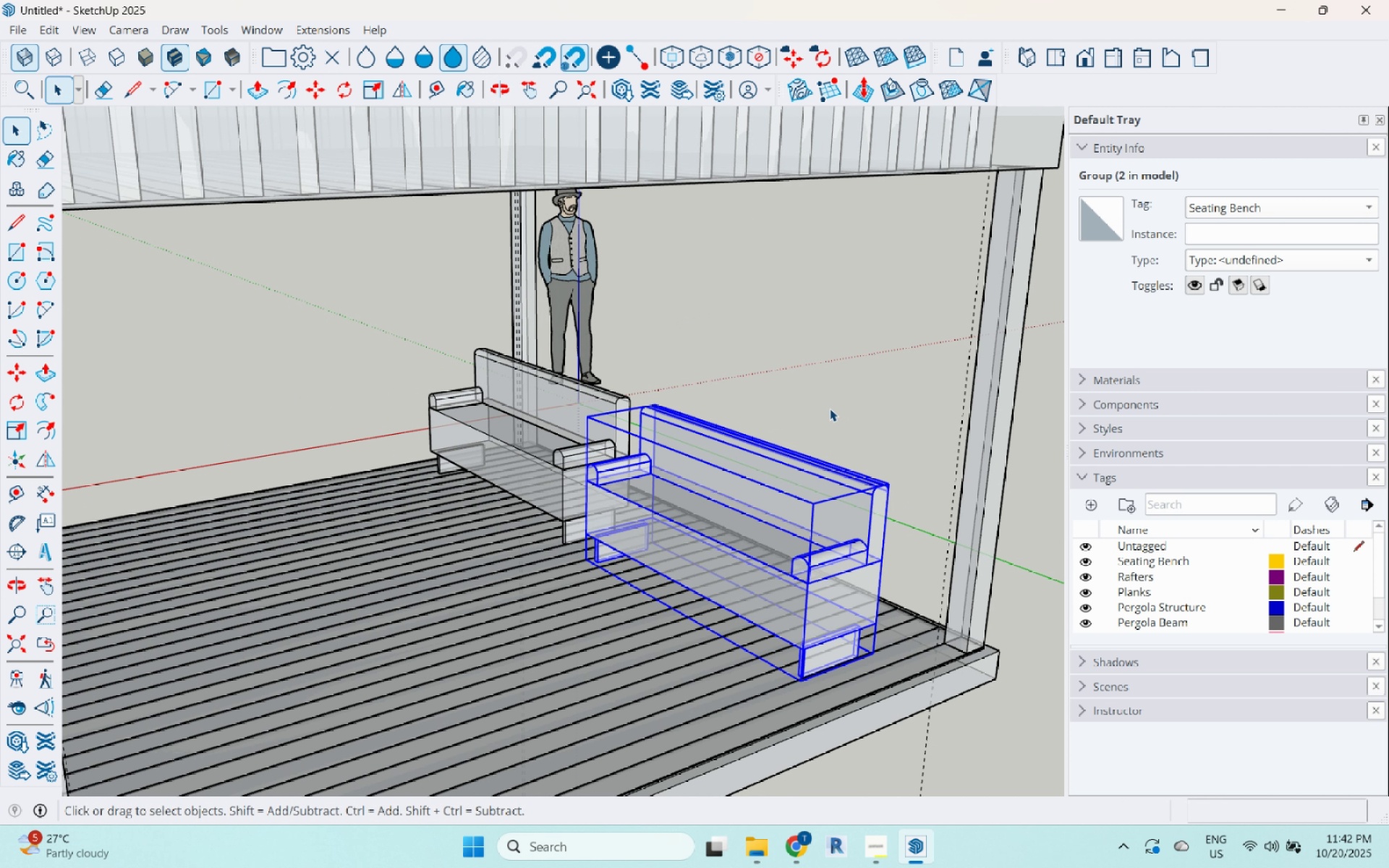 
left_click([830, 409])
 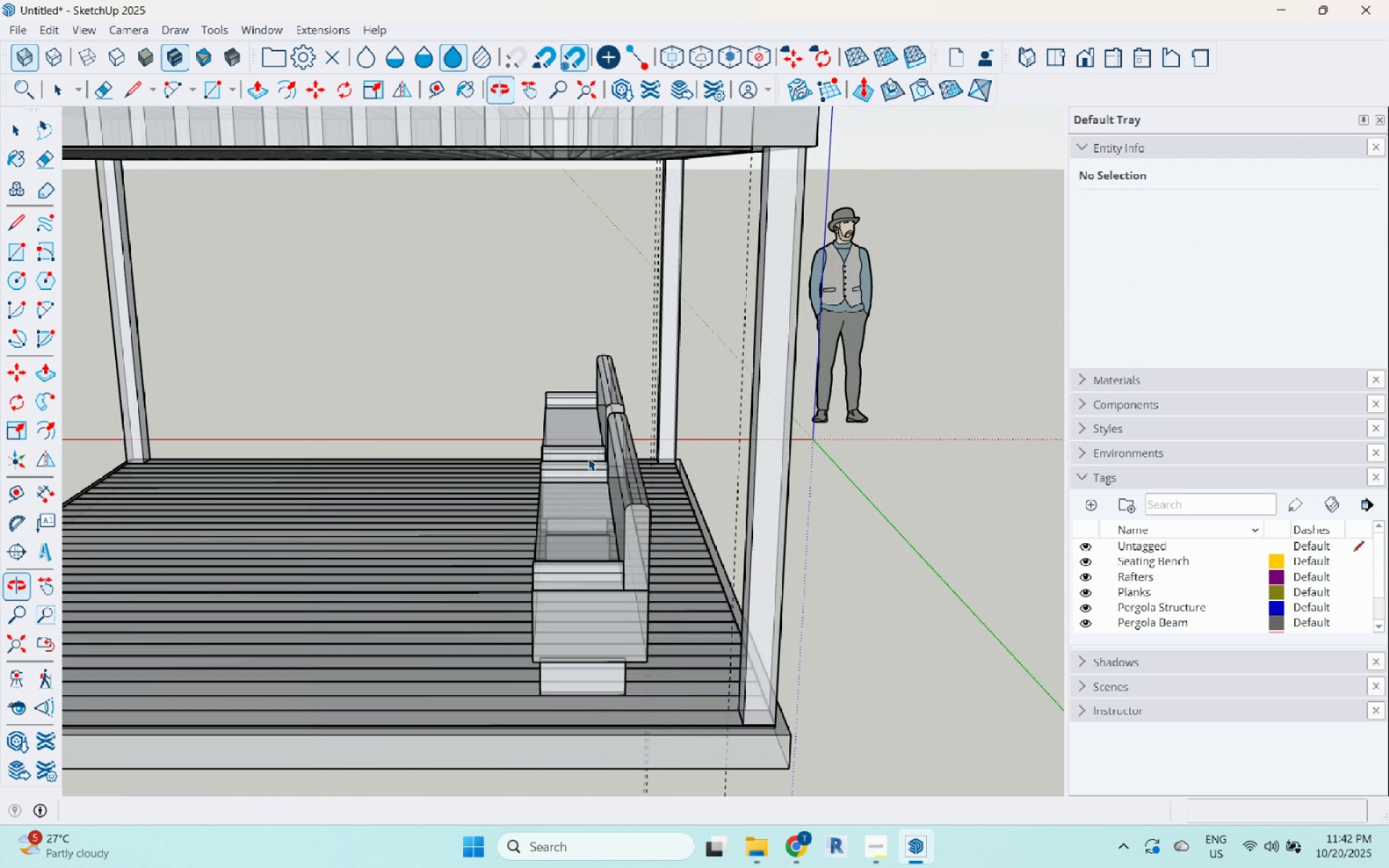 
left_click_drag(start_coordinate=[551, 413], to_coordinate=[546, 426])
 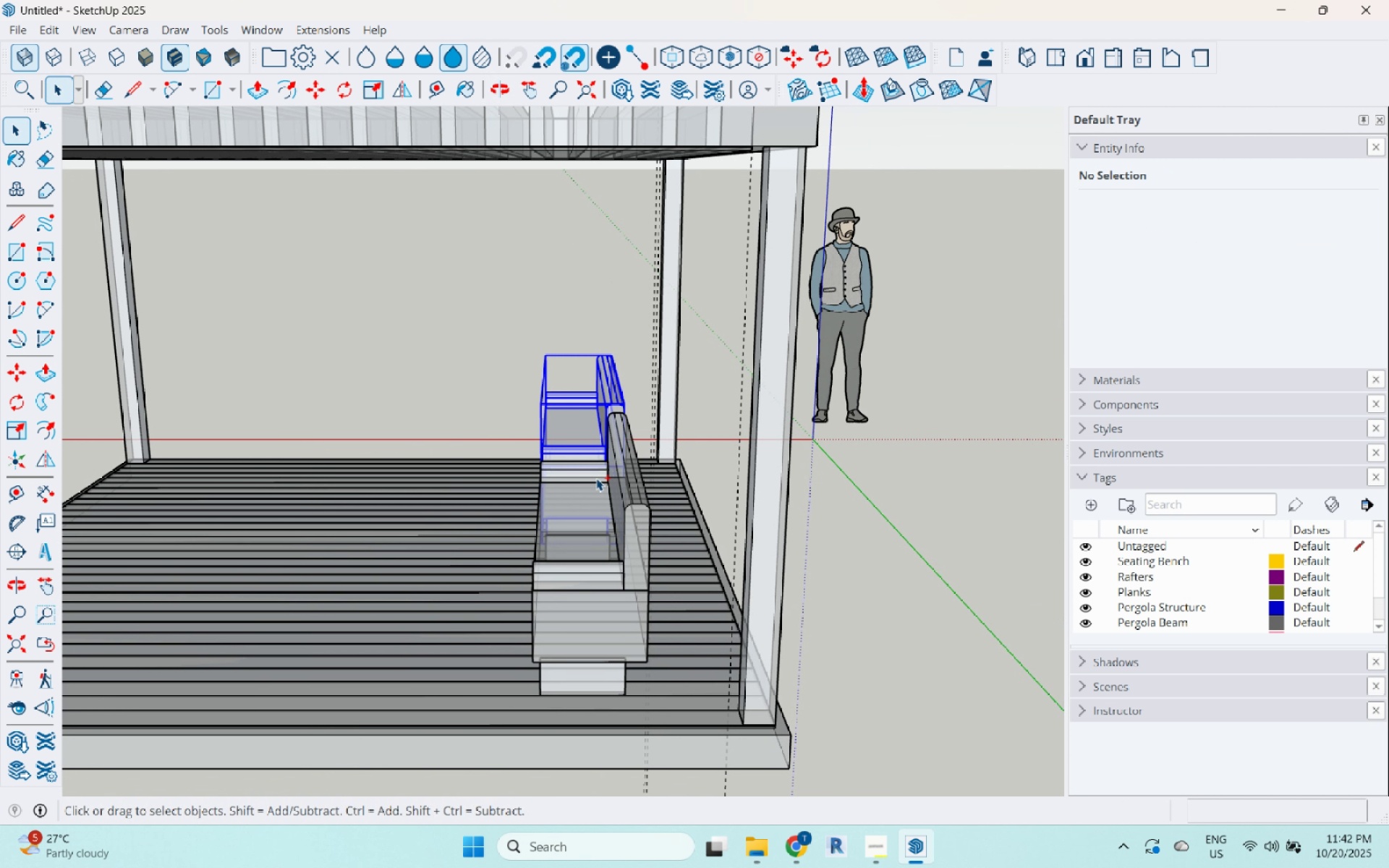 
hold_key(key=ControlLeft, duration=0.35)
double_click([600, 501])
 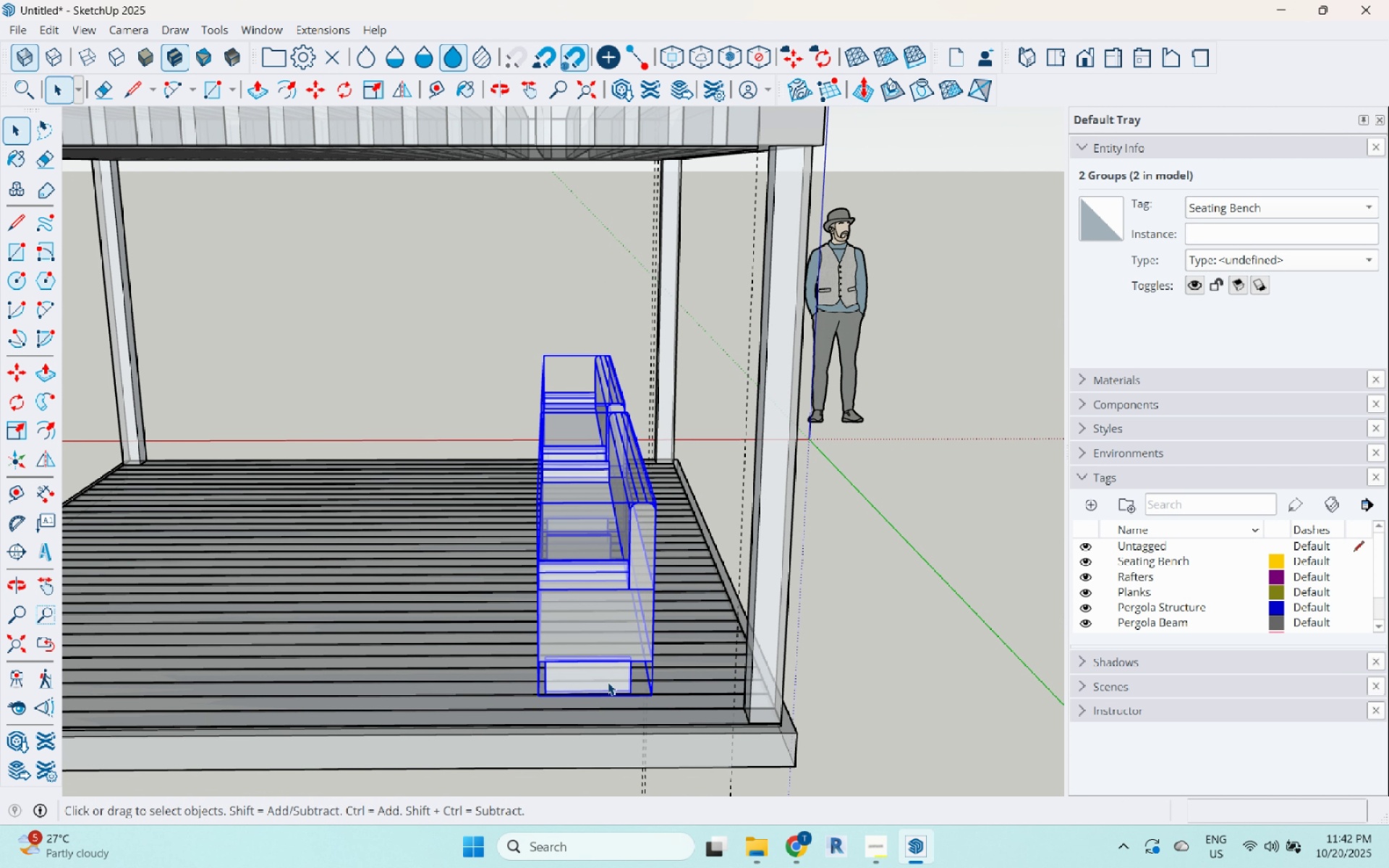 
key(M)
 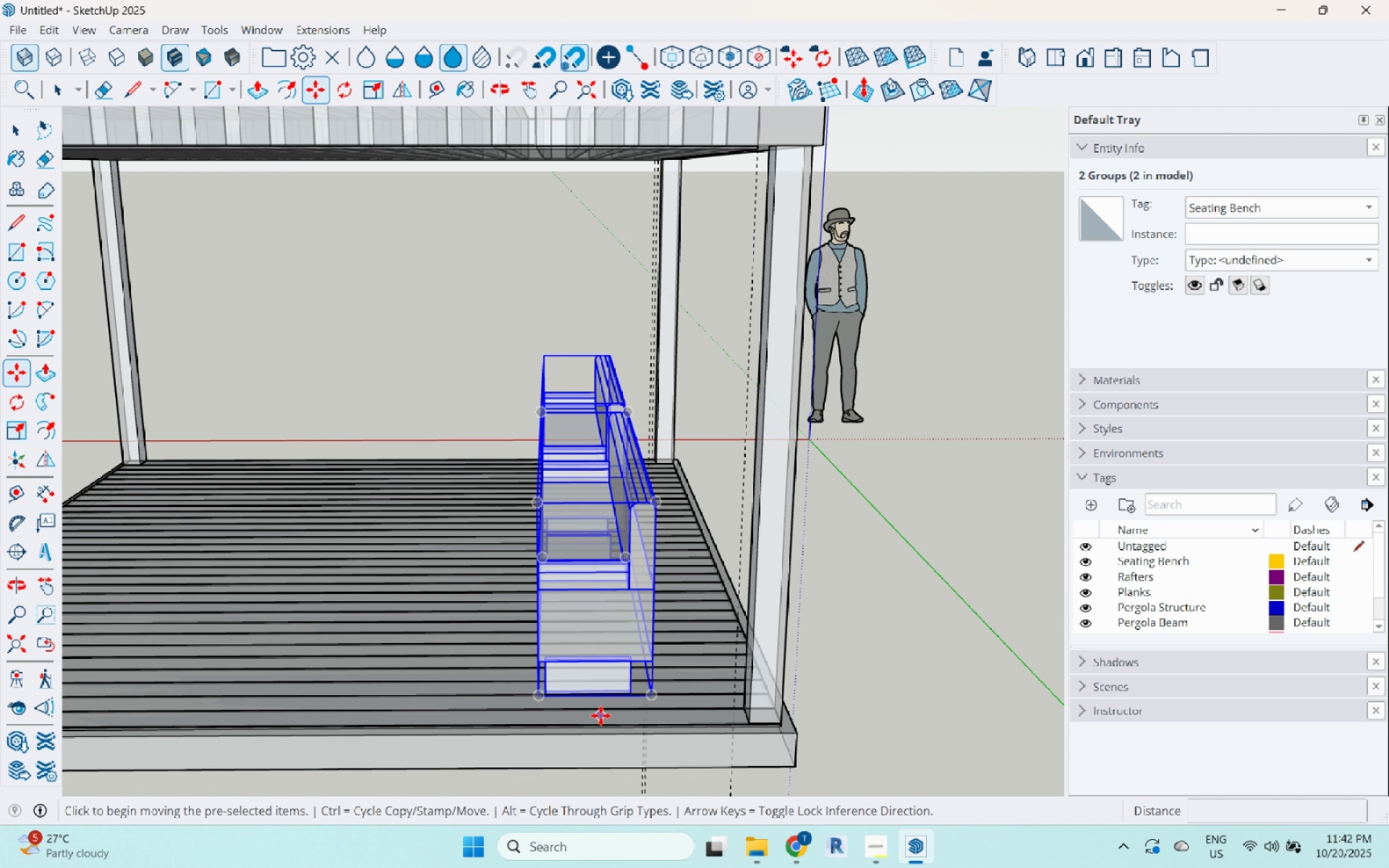 
left_click([600, 715])
 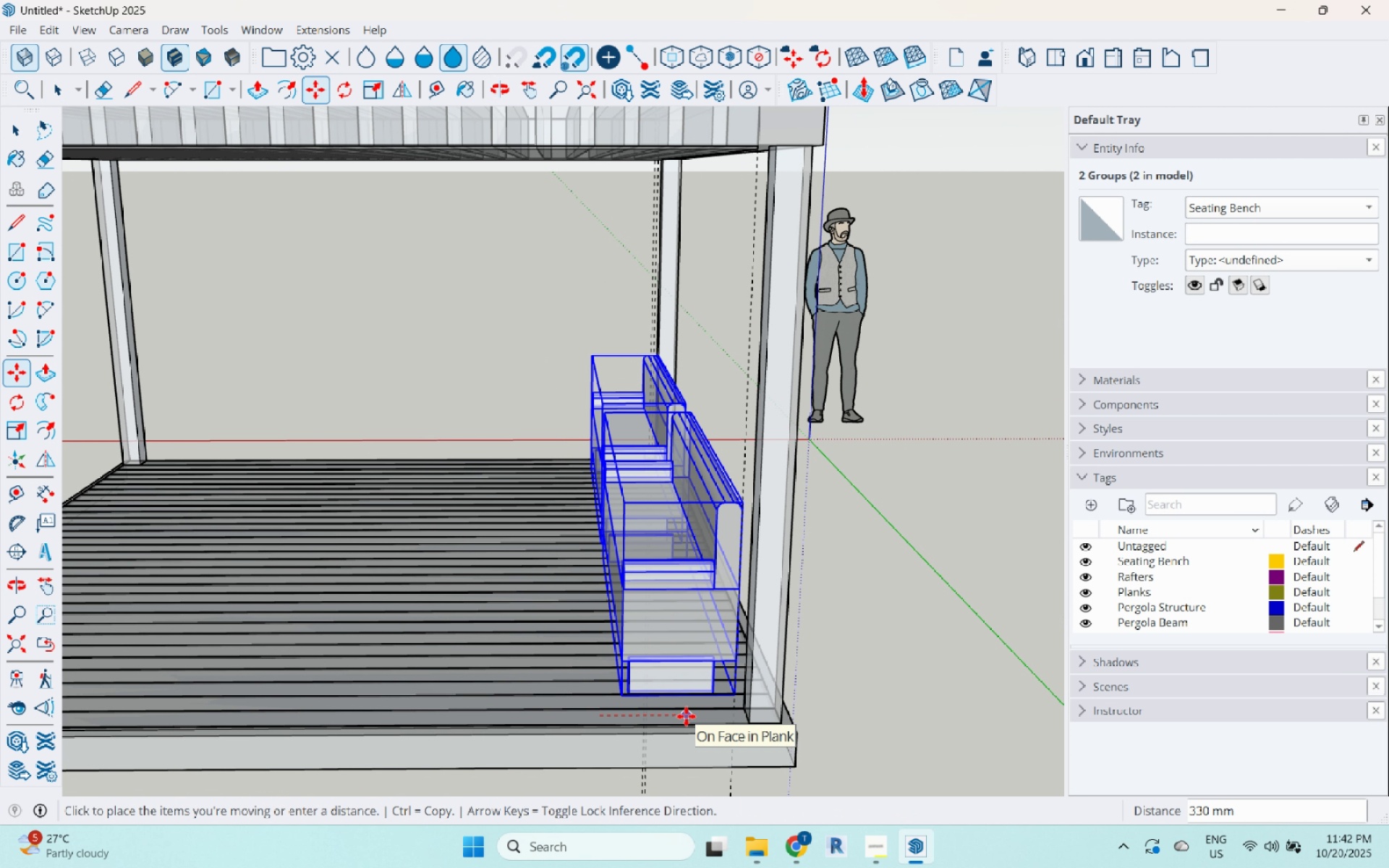 
left_click([686, 716])
 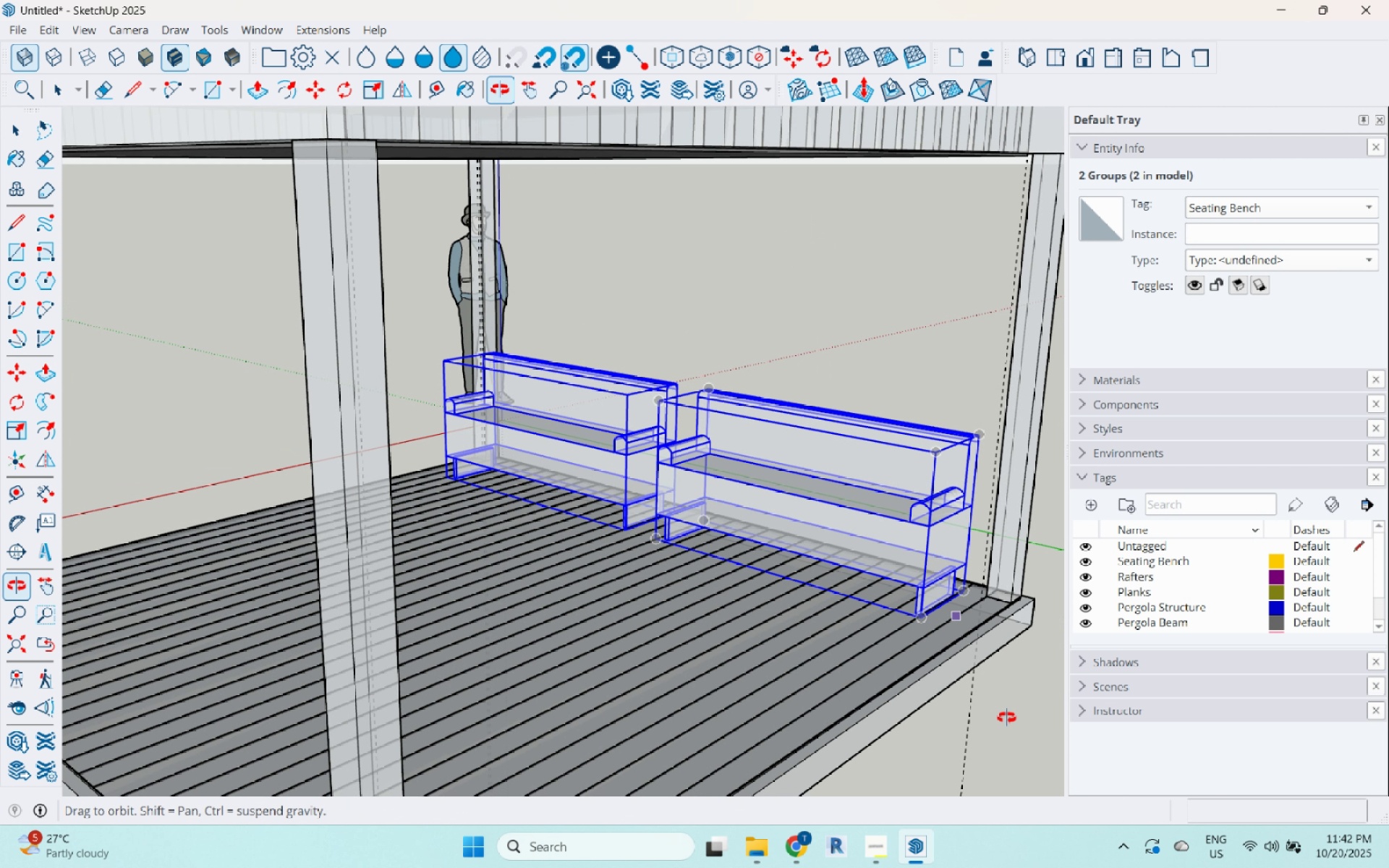 
key(Space)
 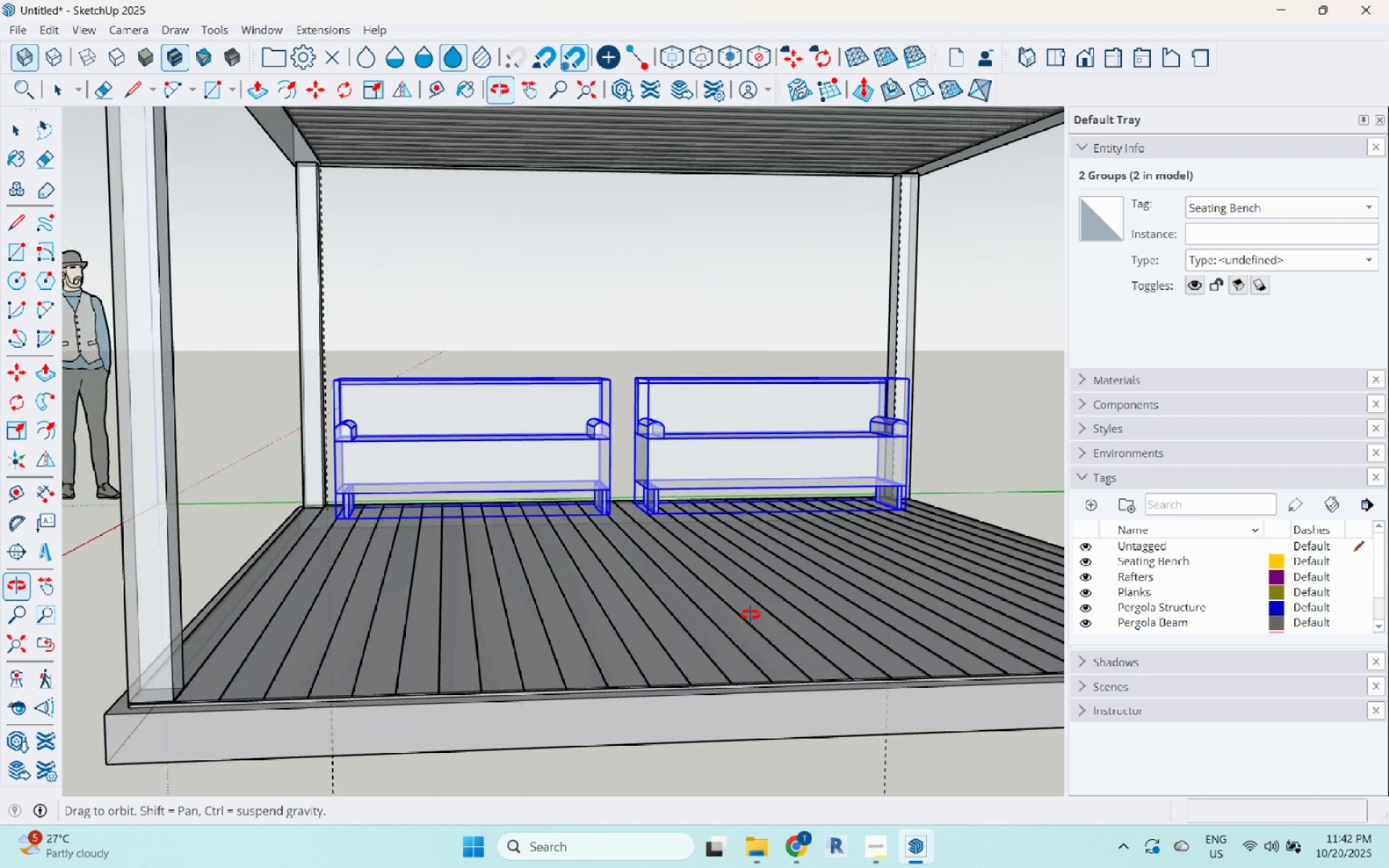 
scroll: coordinate [441, 542], scroll_direction: down, amount: 7.0
 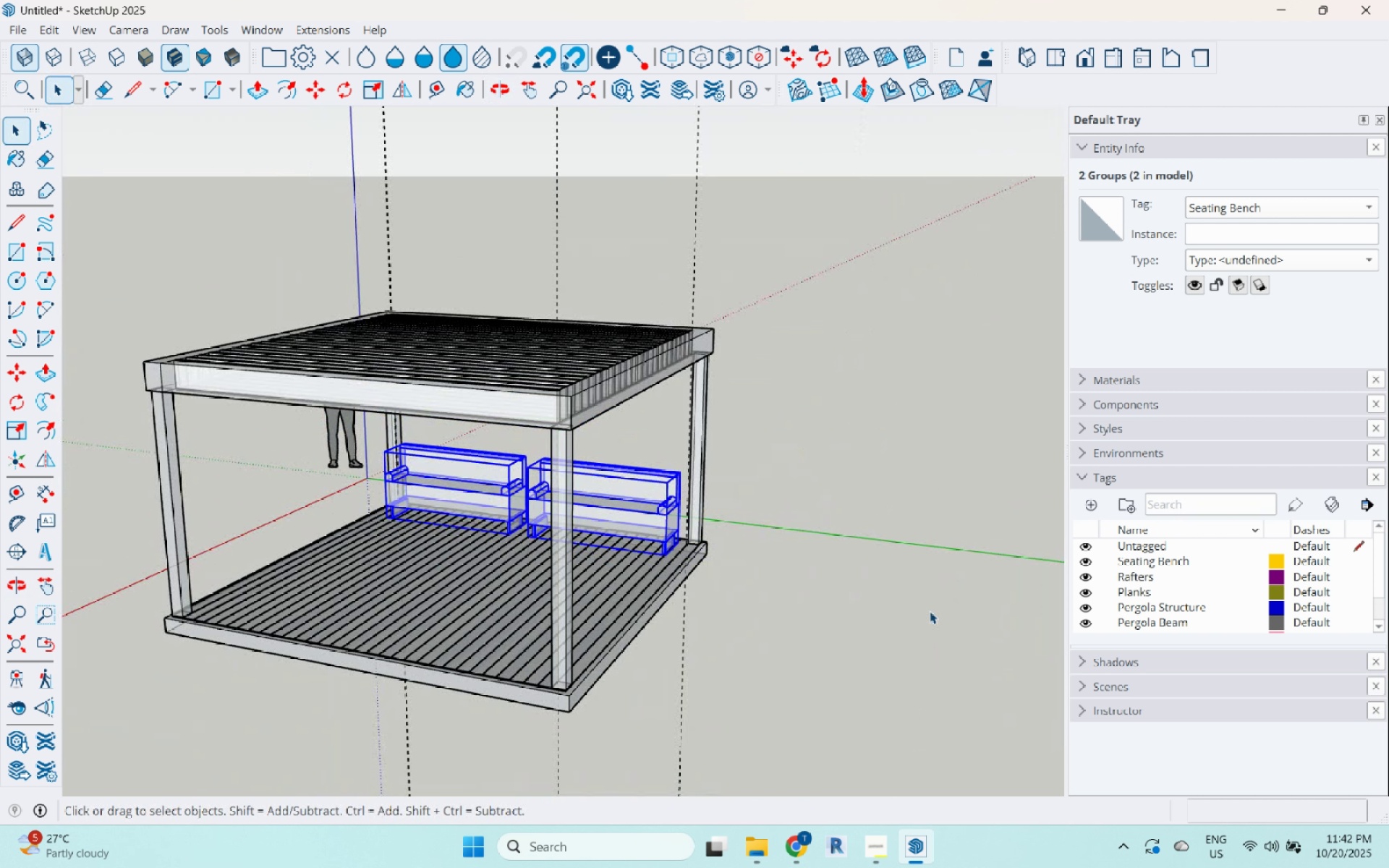 
left_click([930, 611])
 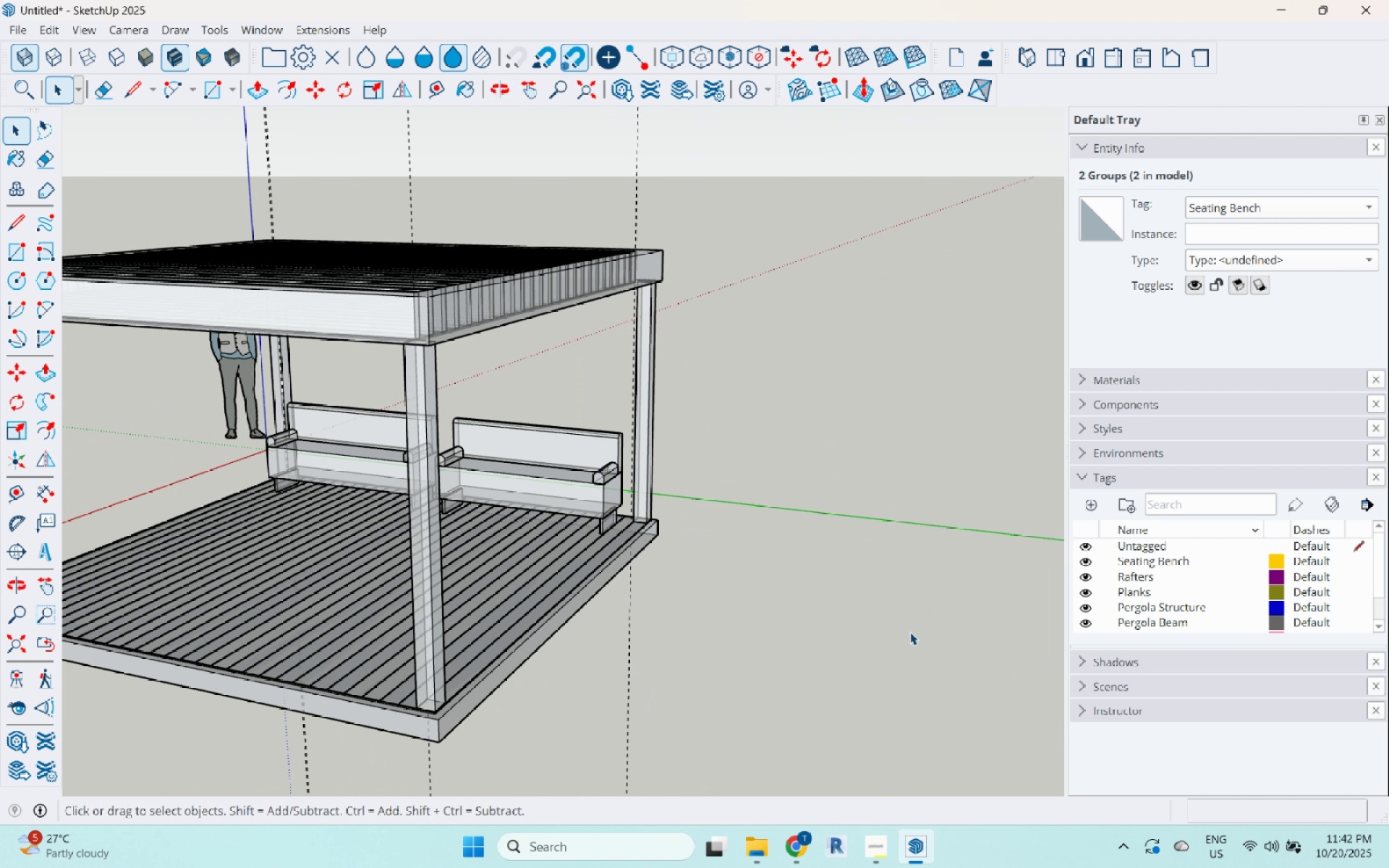 
scroll: coordinate [910, 632], scroll_direction: up, amount: 4.0
 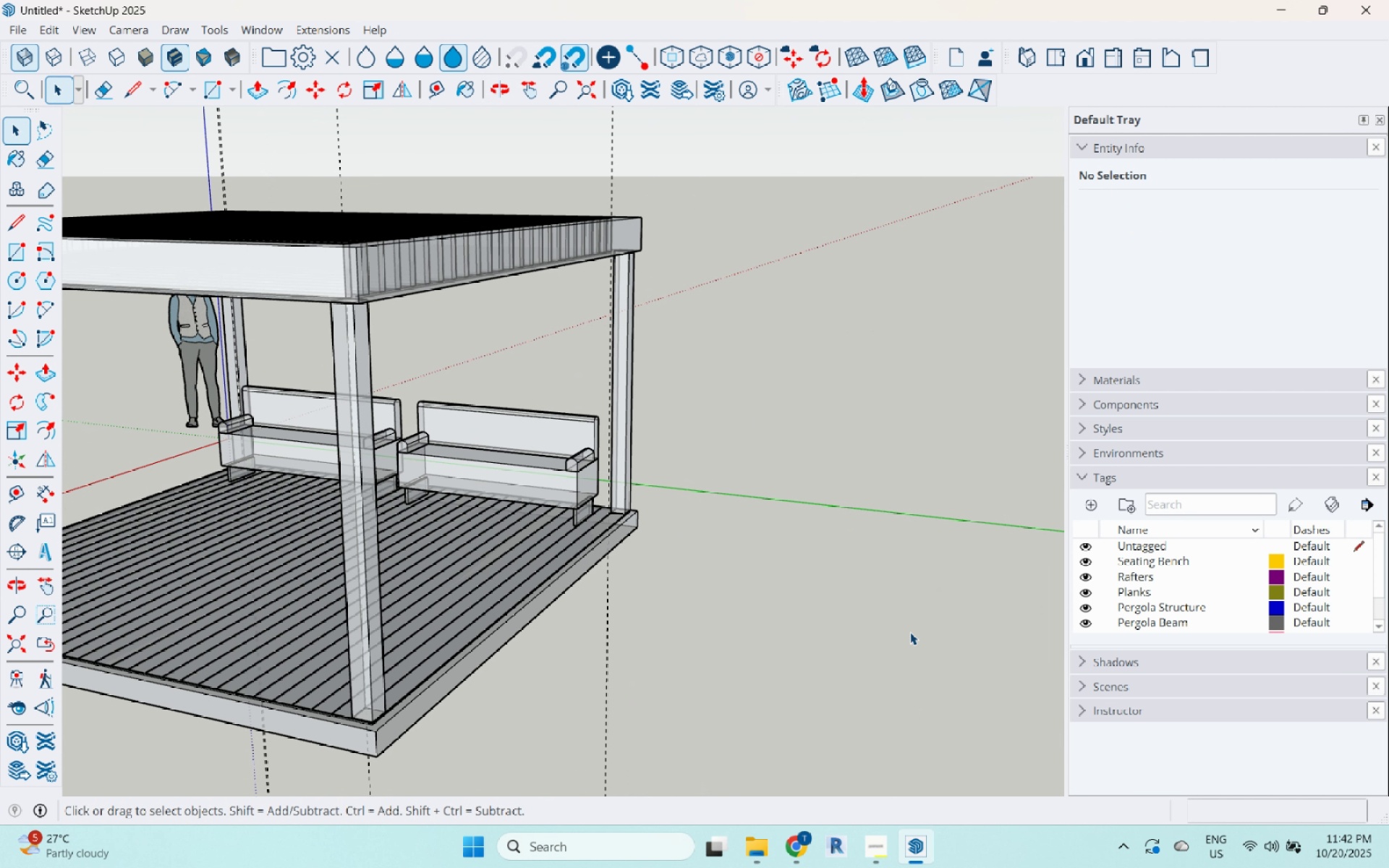 
left_click([543, 451])
 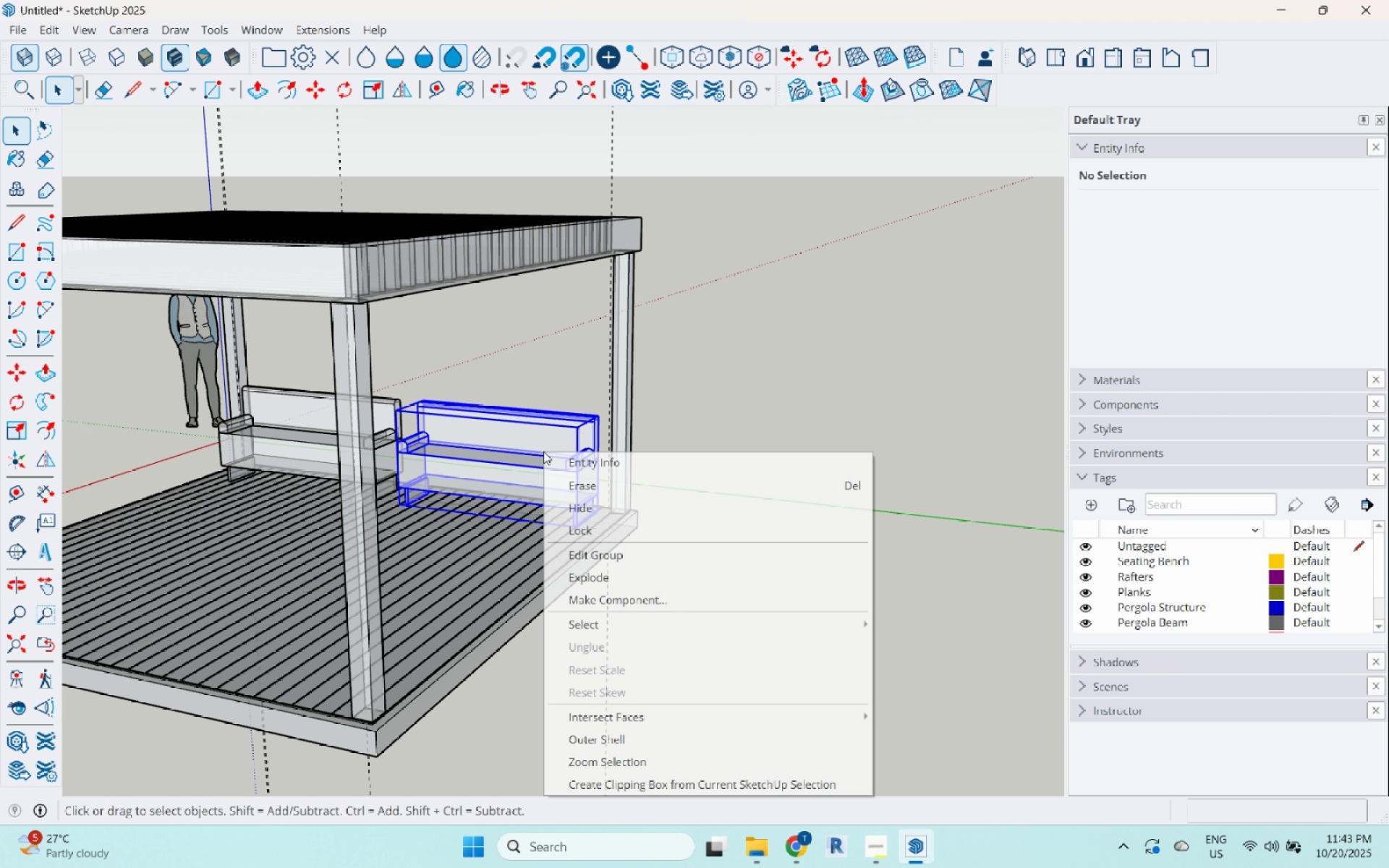 
right_click([543, 451])
 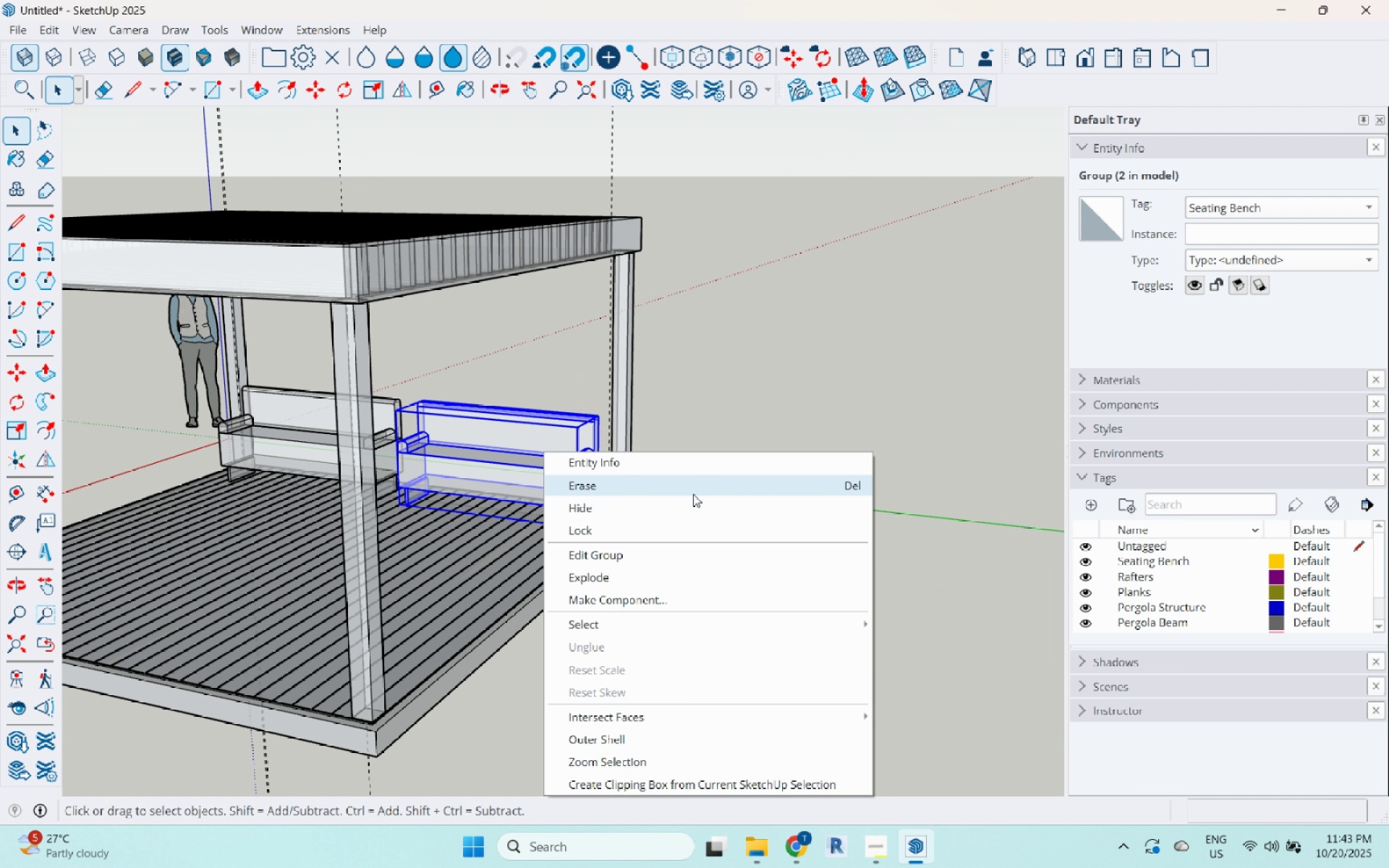 
left_click([694, 488])
 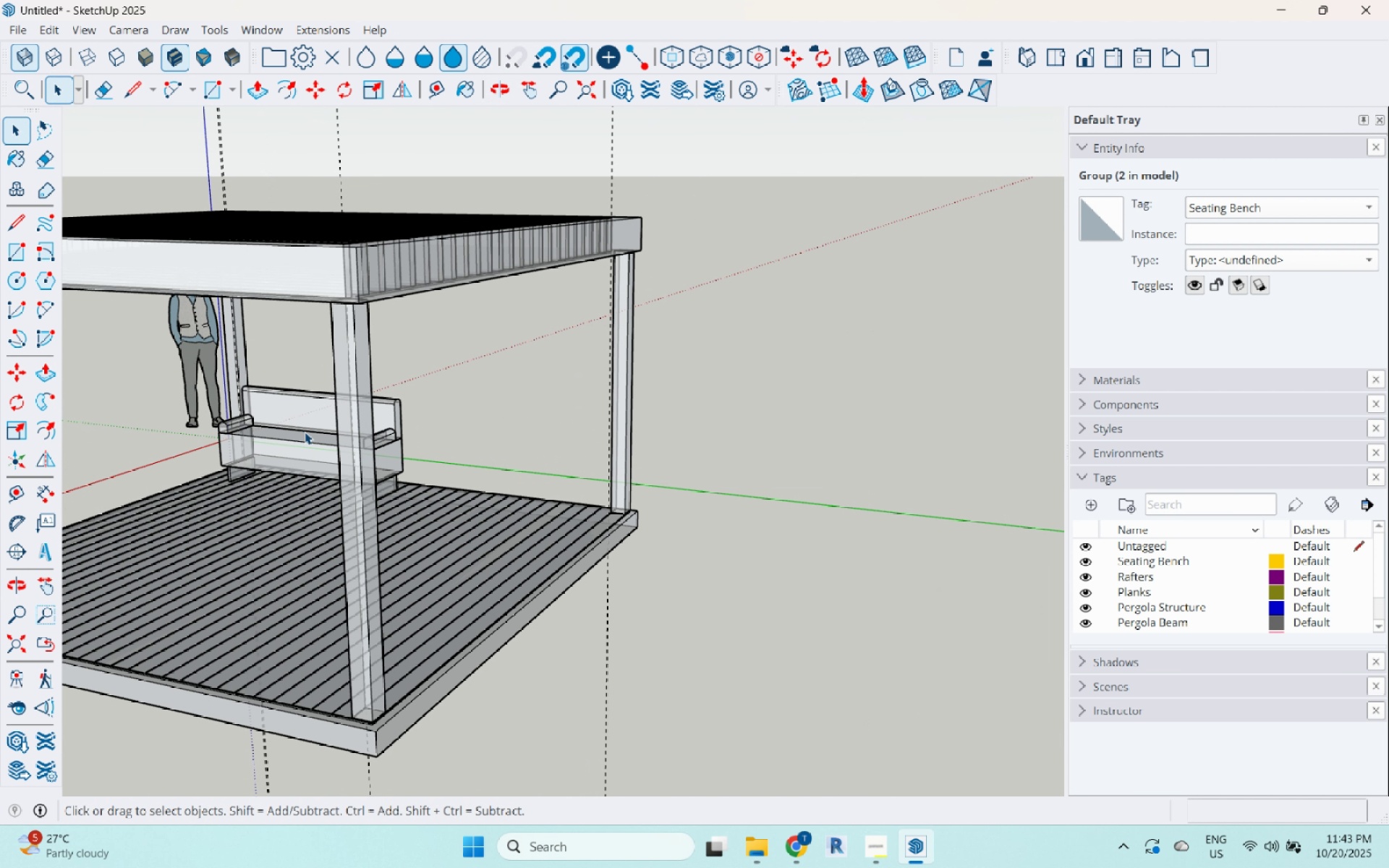 
left_click([305, 432])
 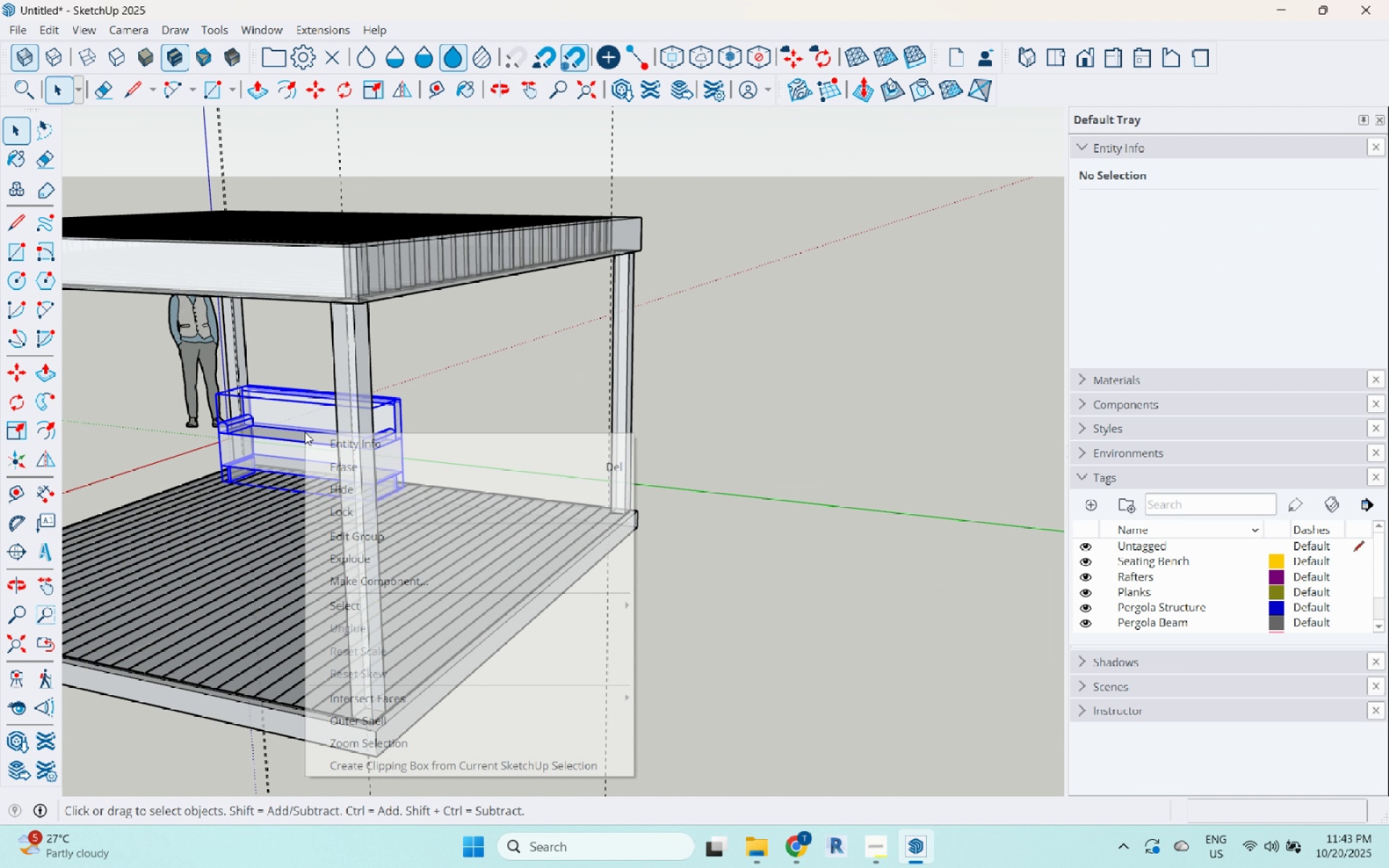 
right_click([305, 432])
 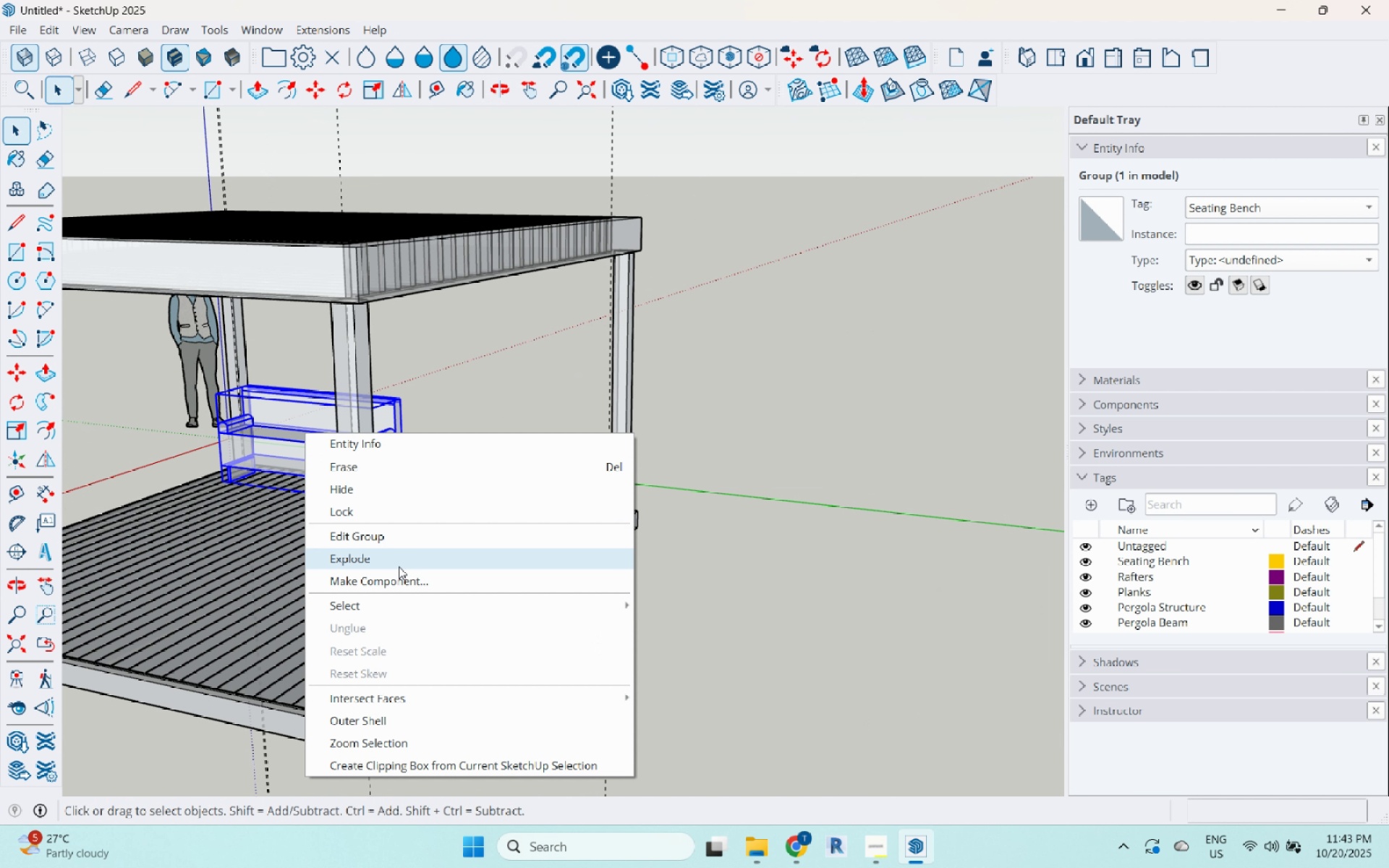 
left_click([399, 574])
 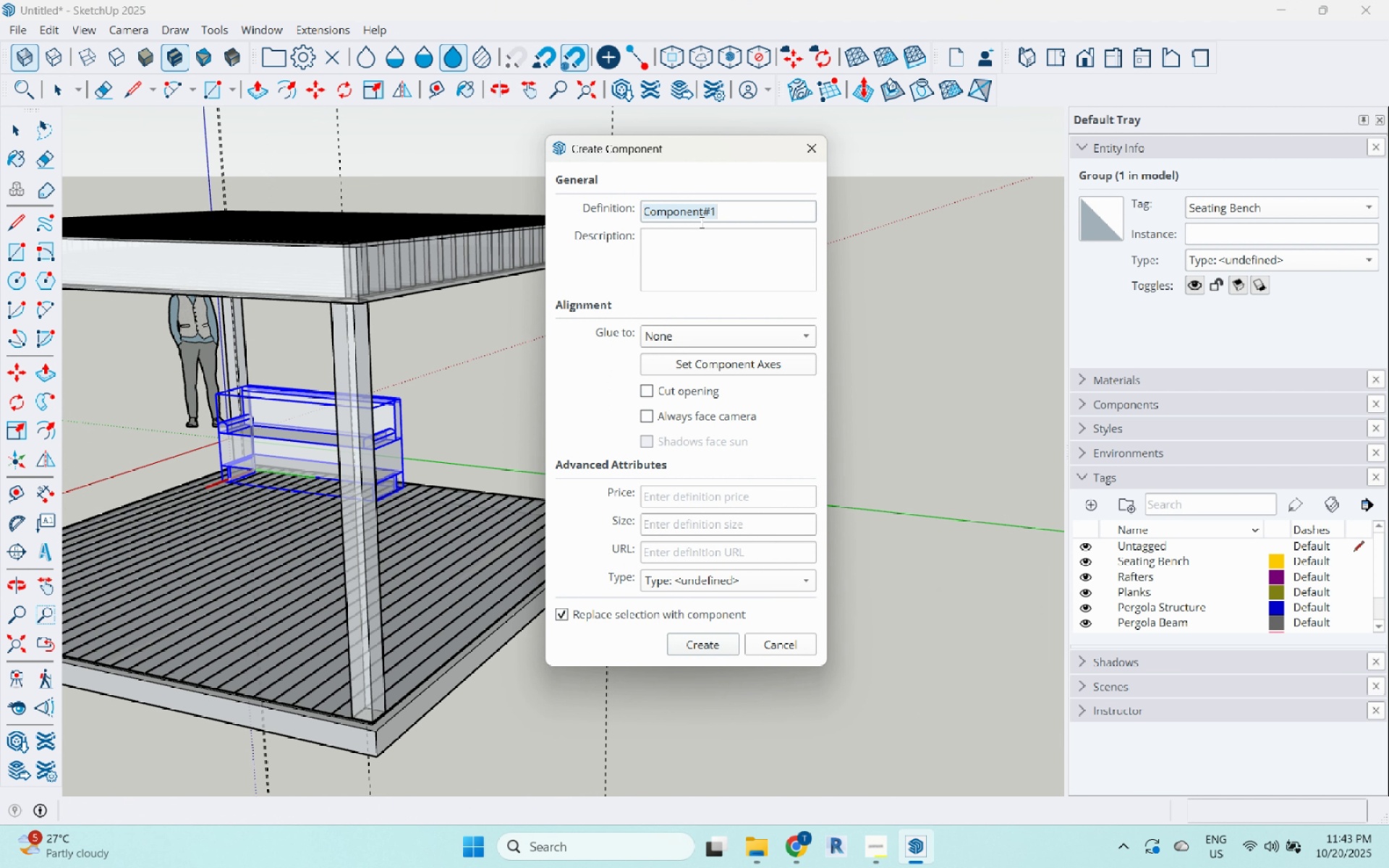 
type(Seating Bench)
 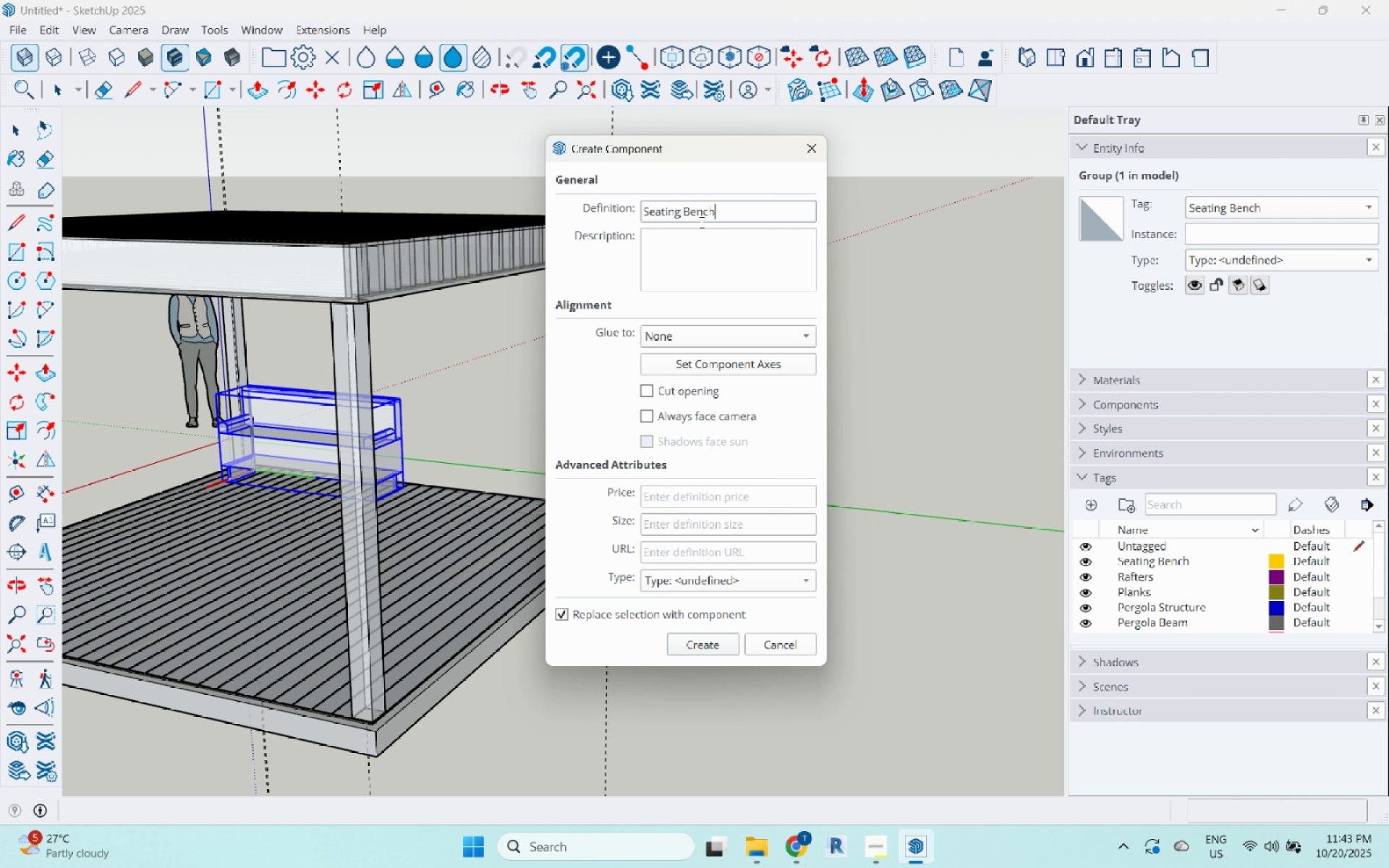 
key(Enter)
 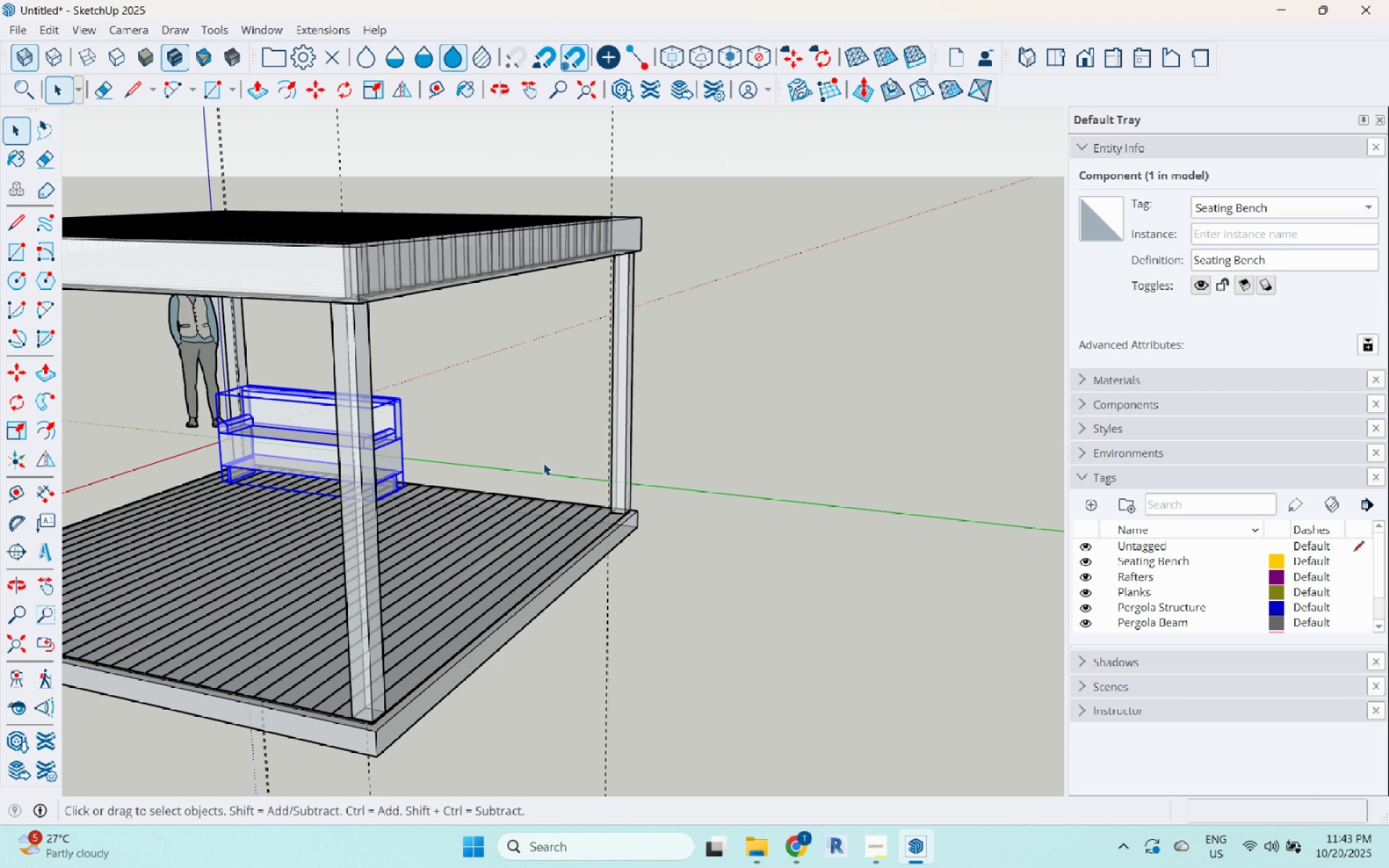 
scroll: coordinate [368, 512], scroll_direction: up, amount: 5.0
 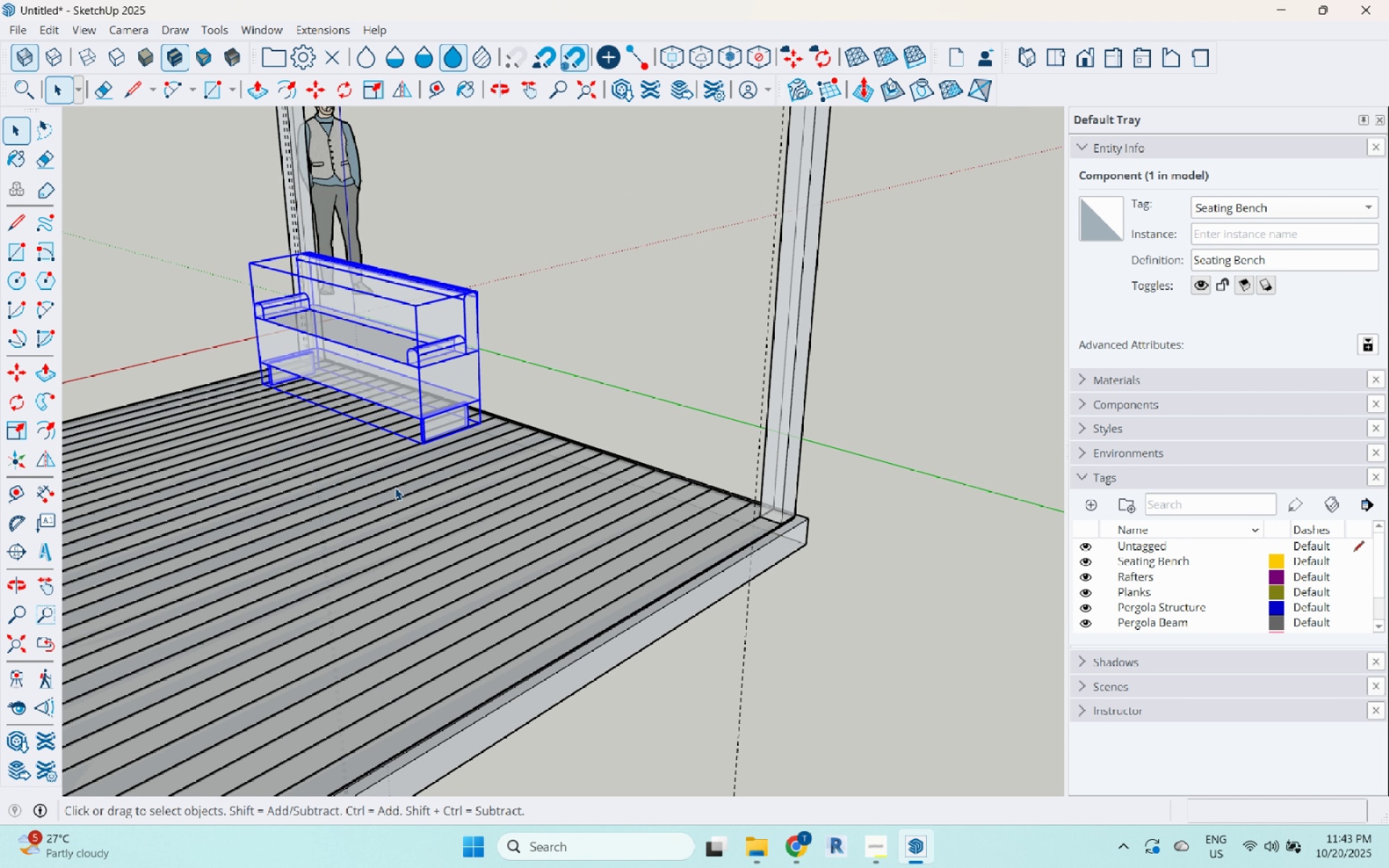 
key(M)
 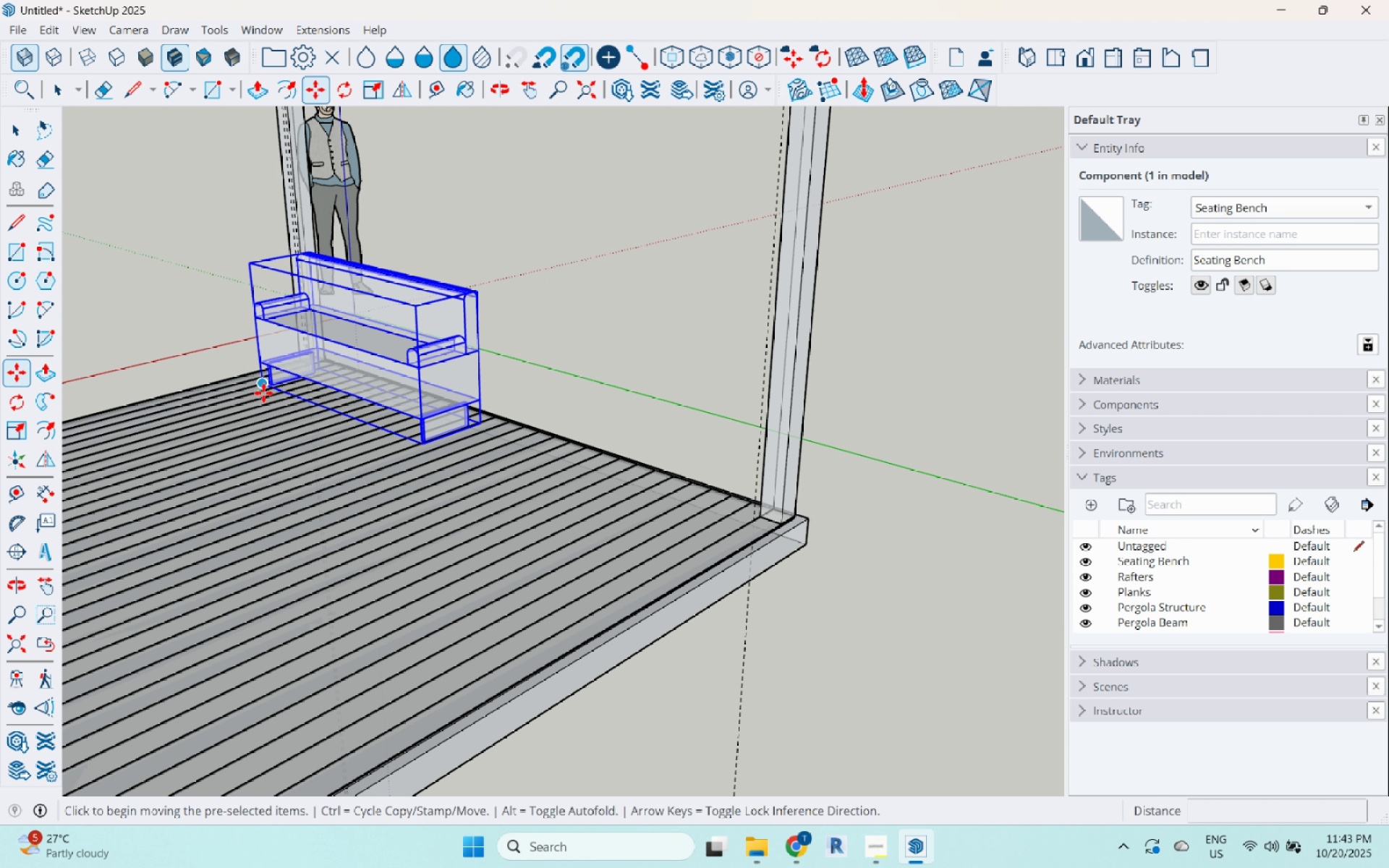 
key(Control+ControlLeft)
 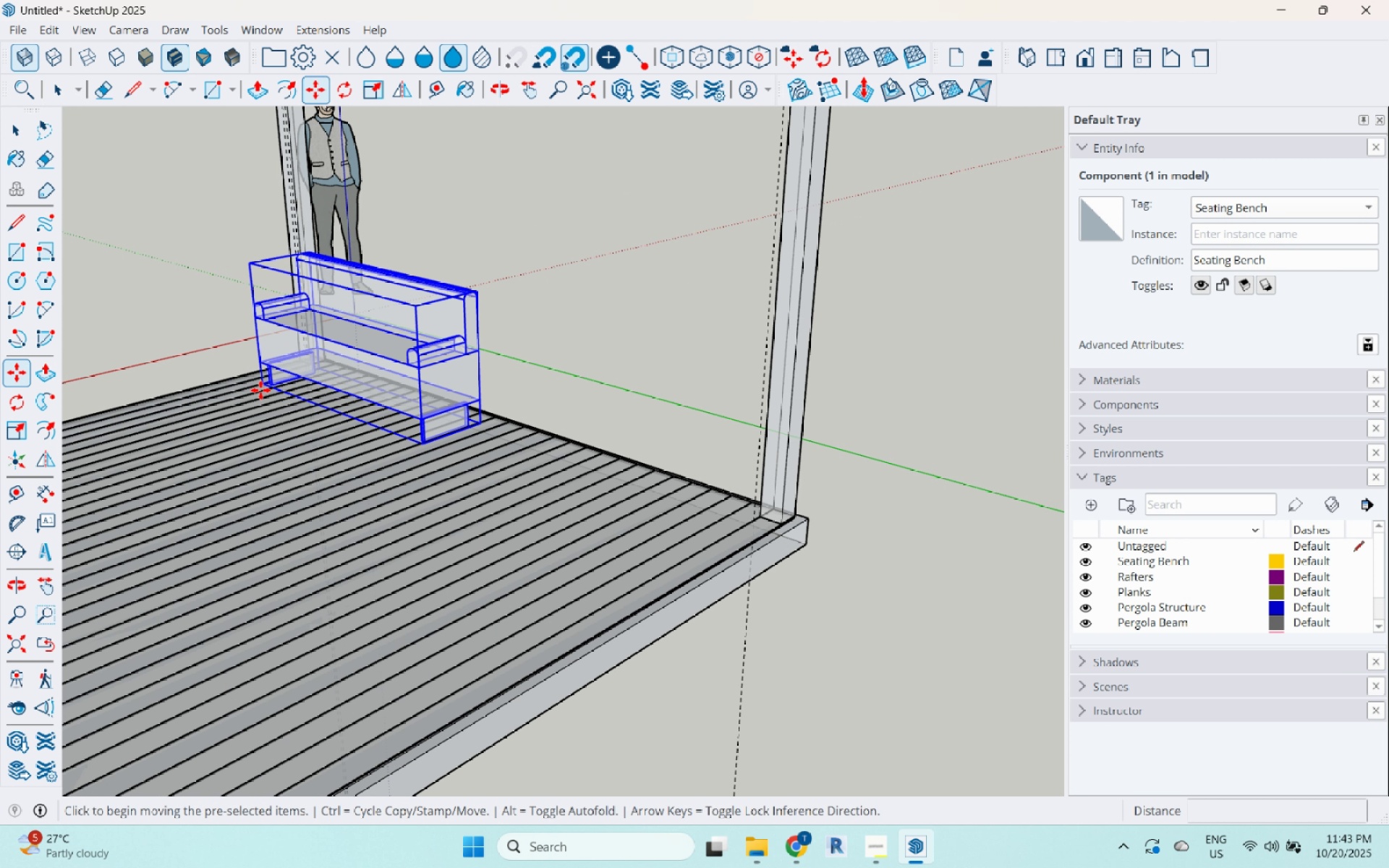 
left_click([260, 390])
 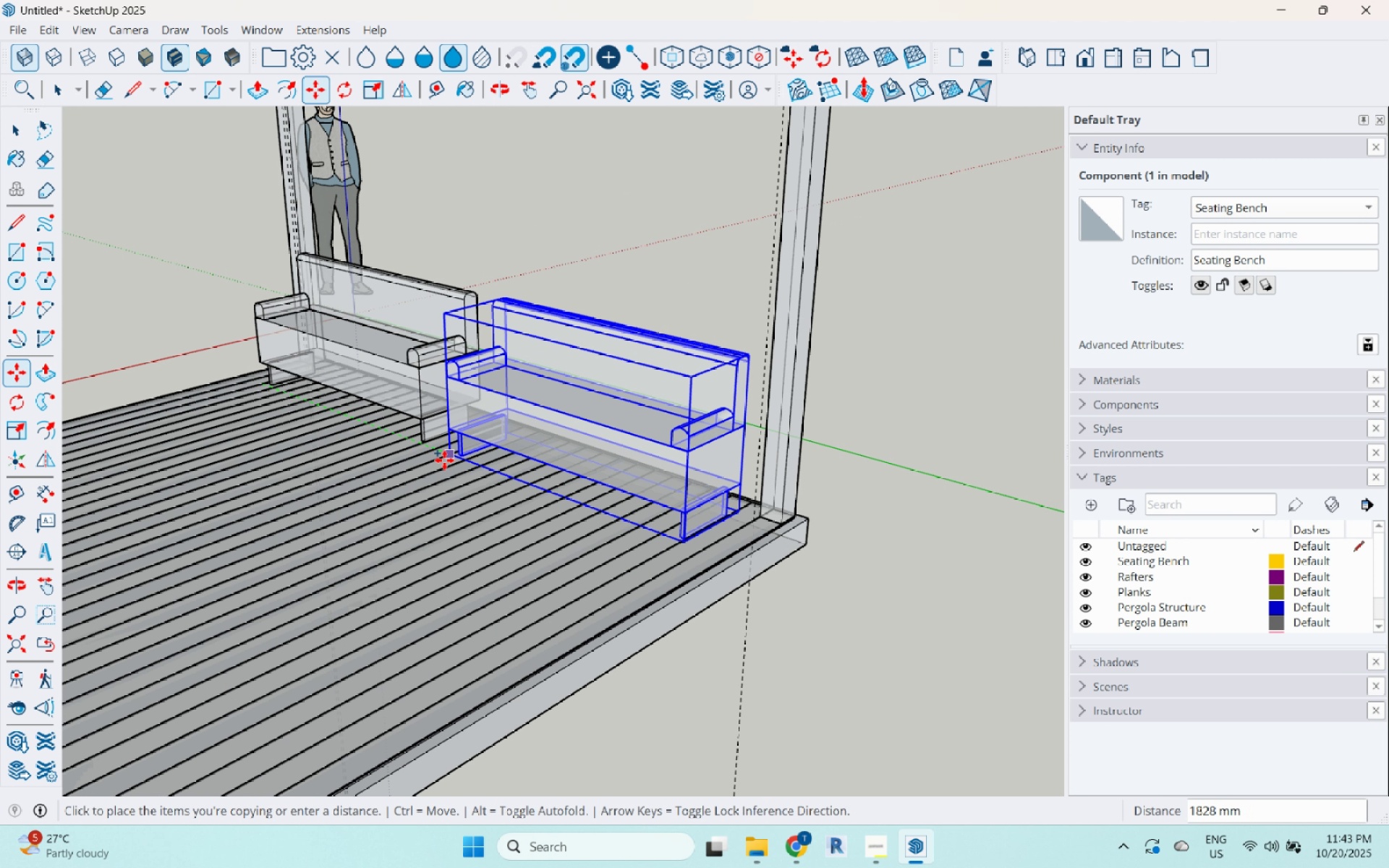 
left_click([444, 458])
 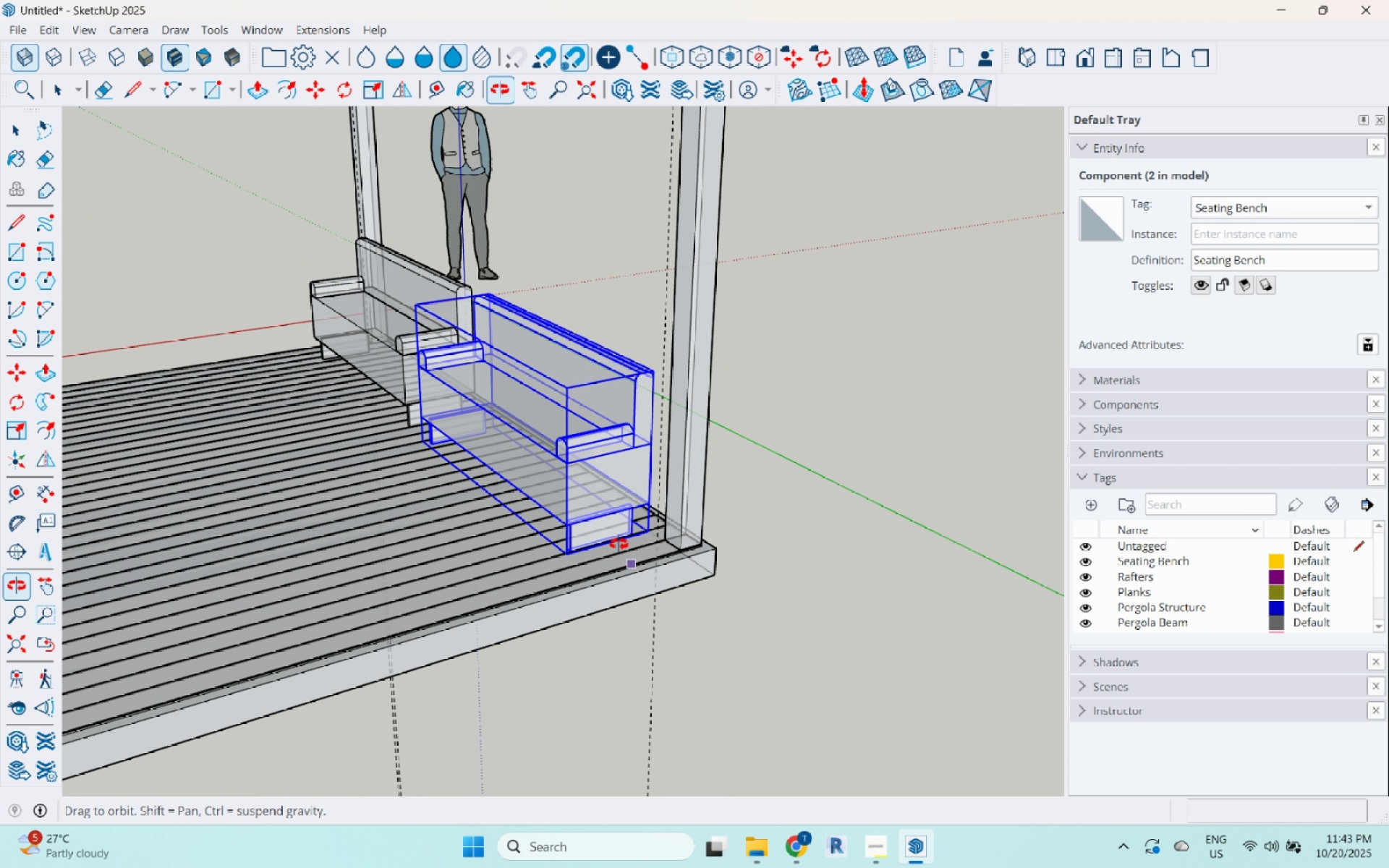 
key(Space)
 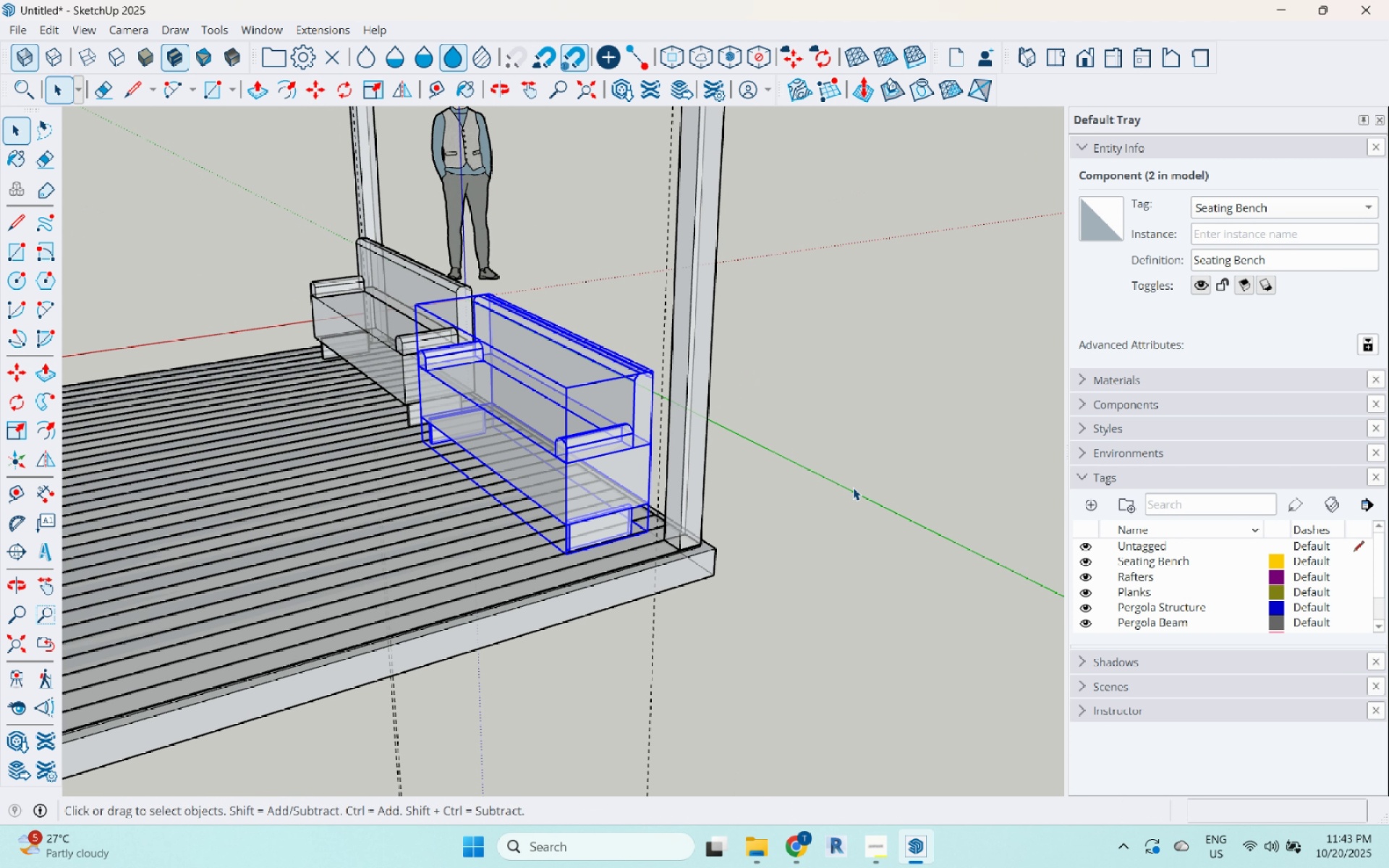 
left_click([853, 488])
 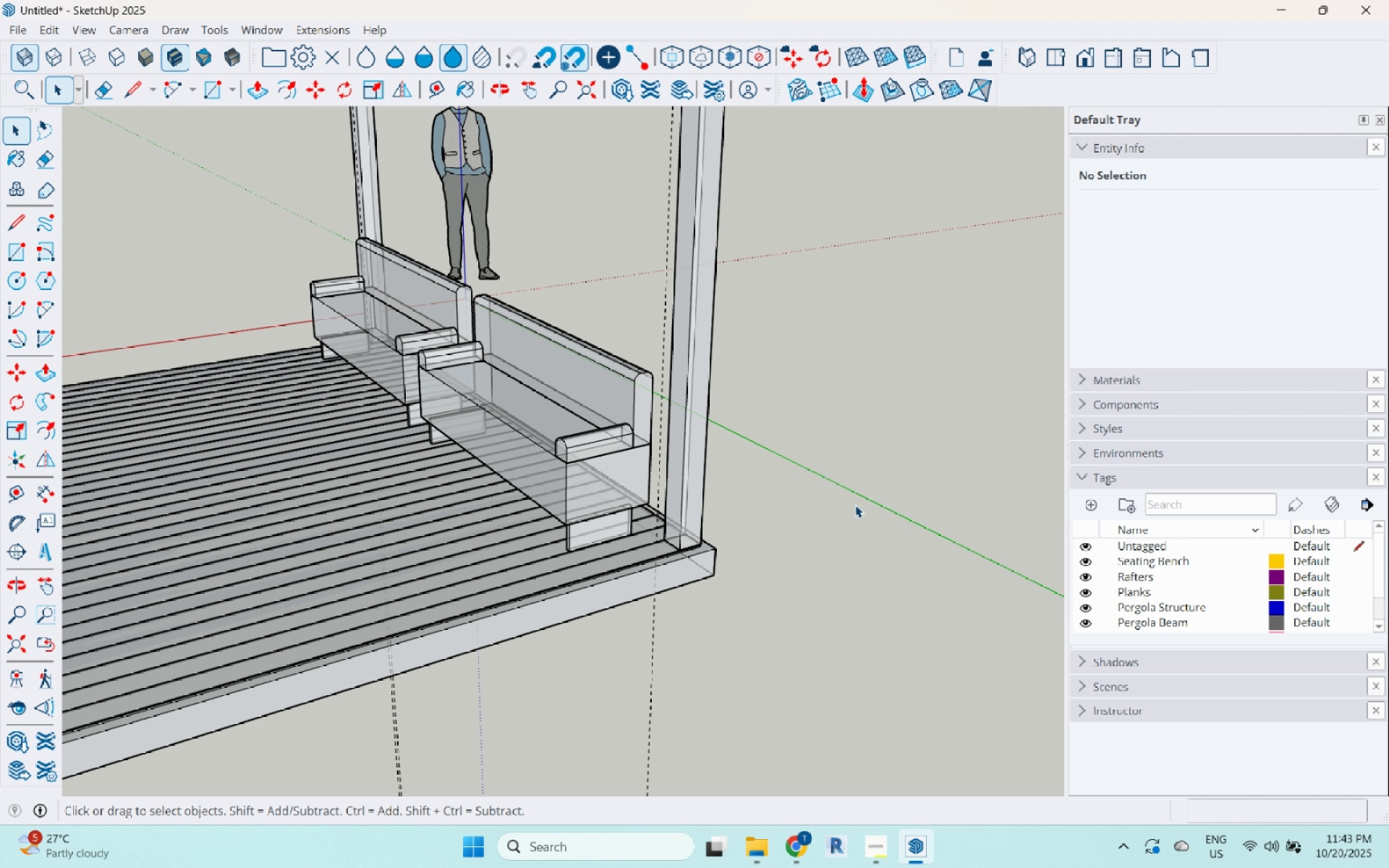 
wait(21.43)
 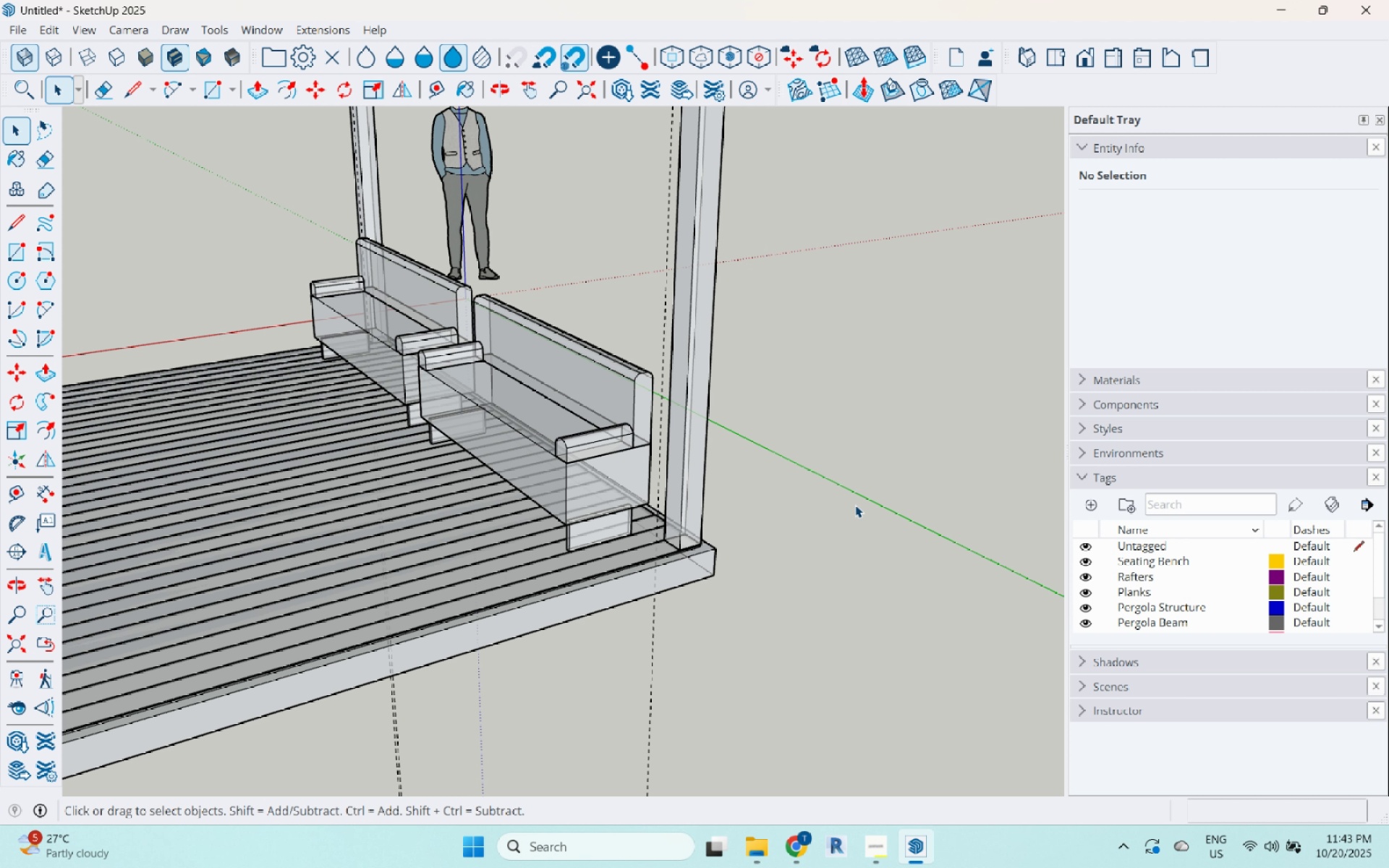 
scroll: coordinate [556, 462], scroll_direction: down, amount: 8.0
 